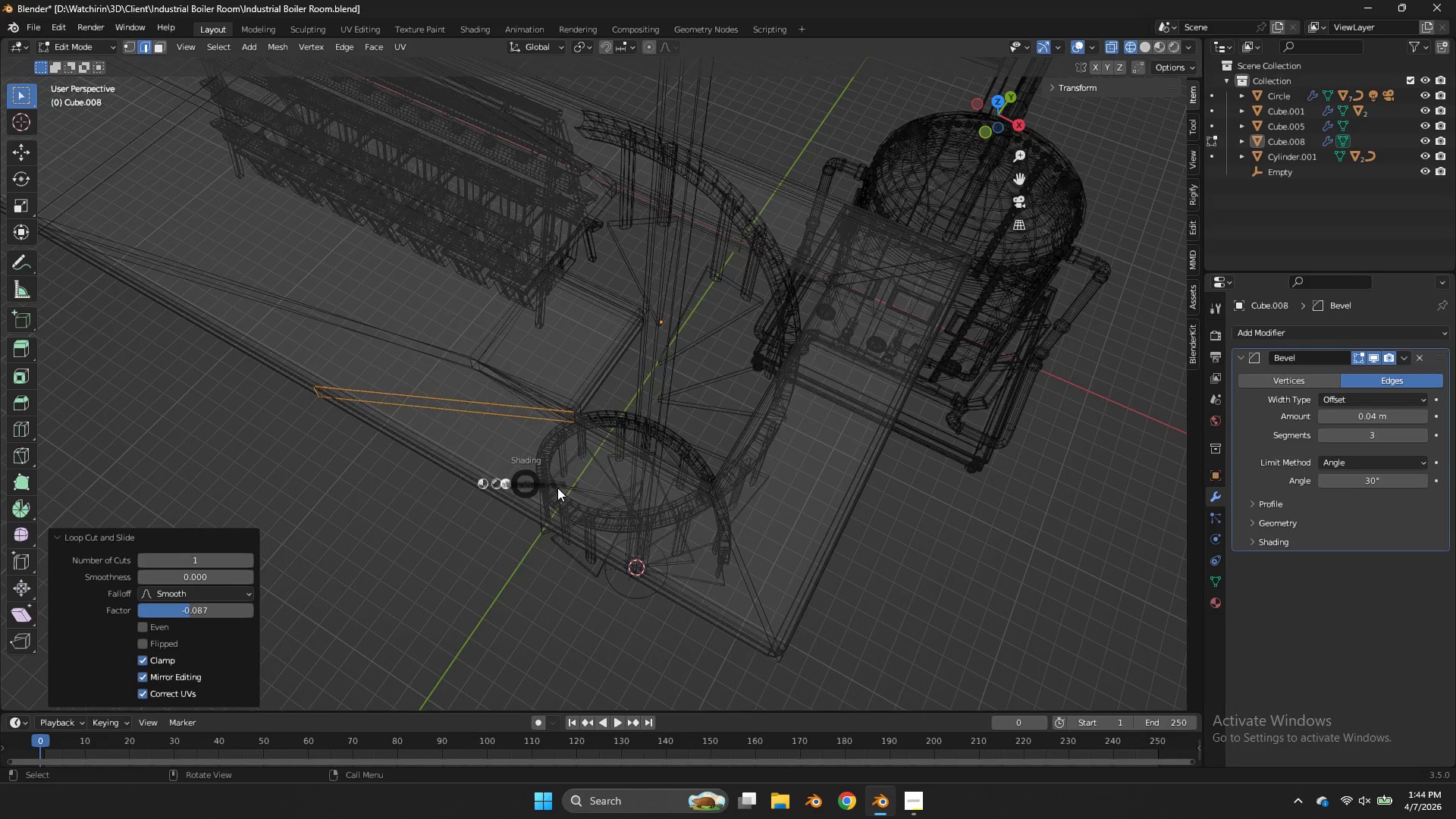 
type(zz)
 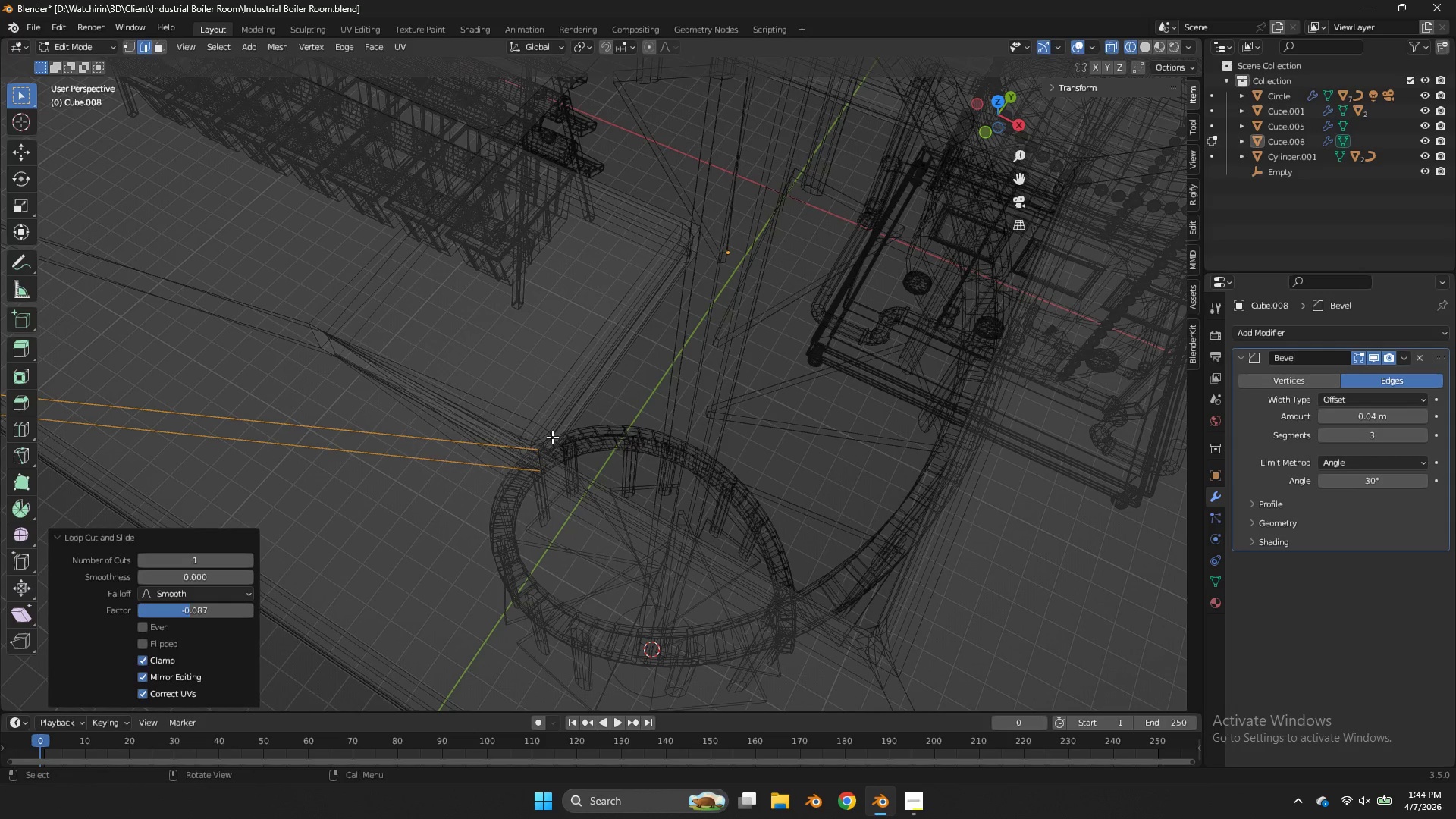 
scroll: coordinate [592, 382], scroll_direction: up, amount: 2.0
 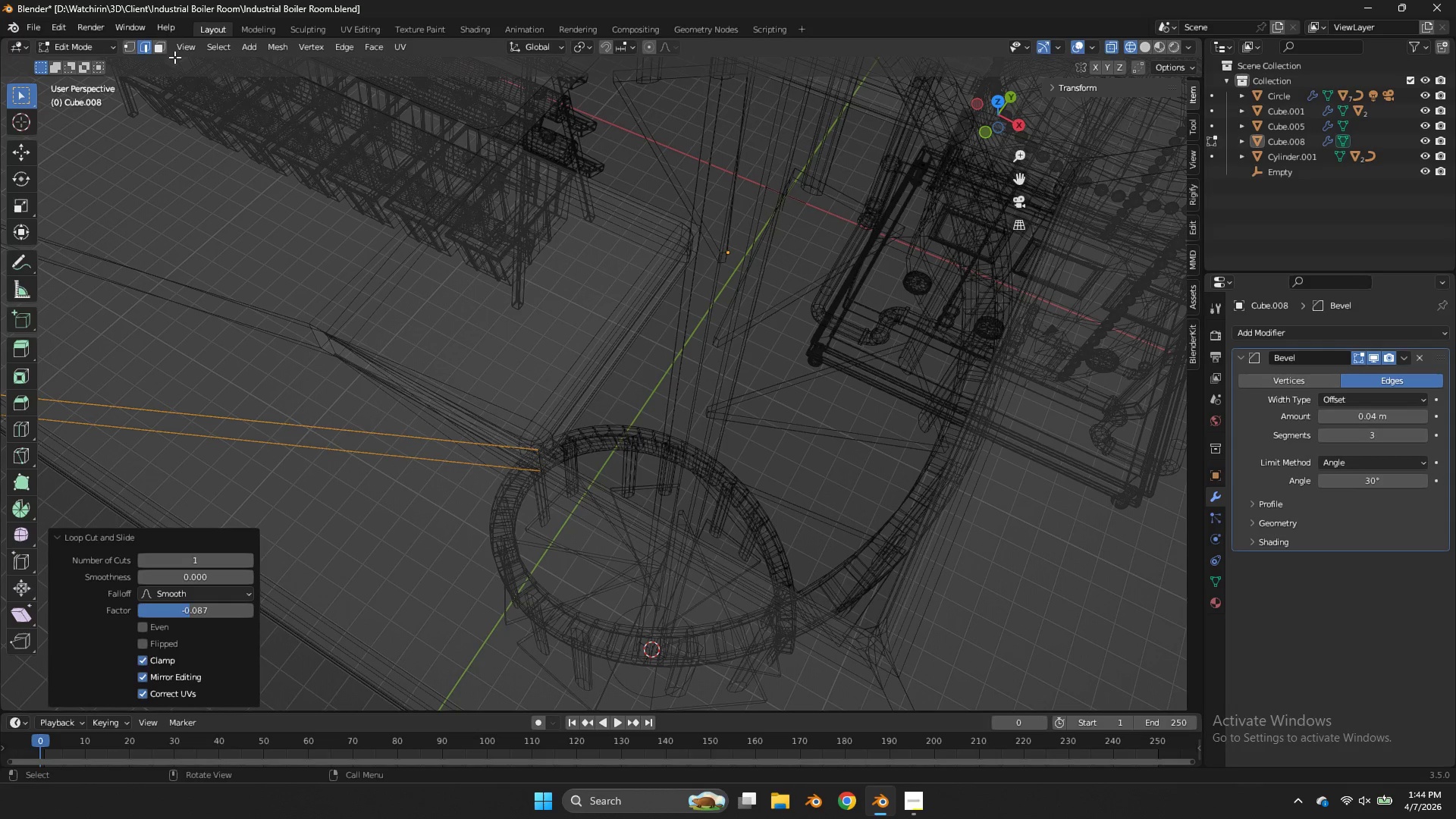 
left_click([125, 42])
 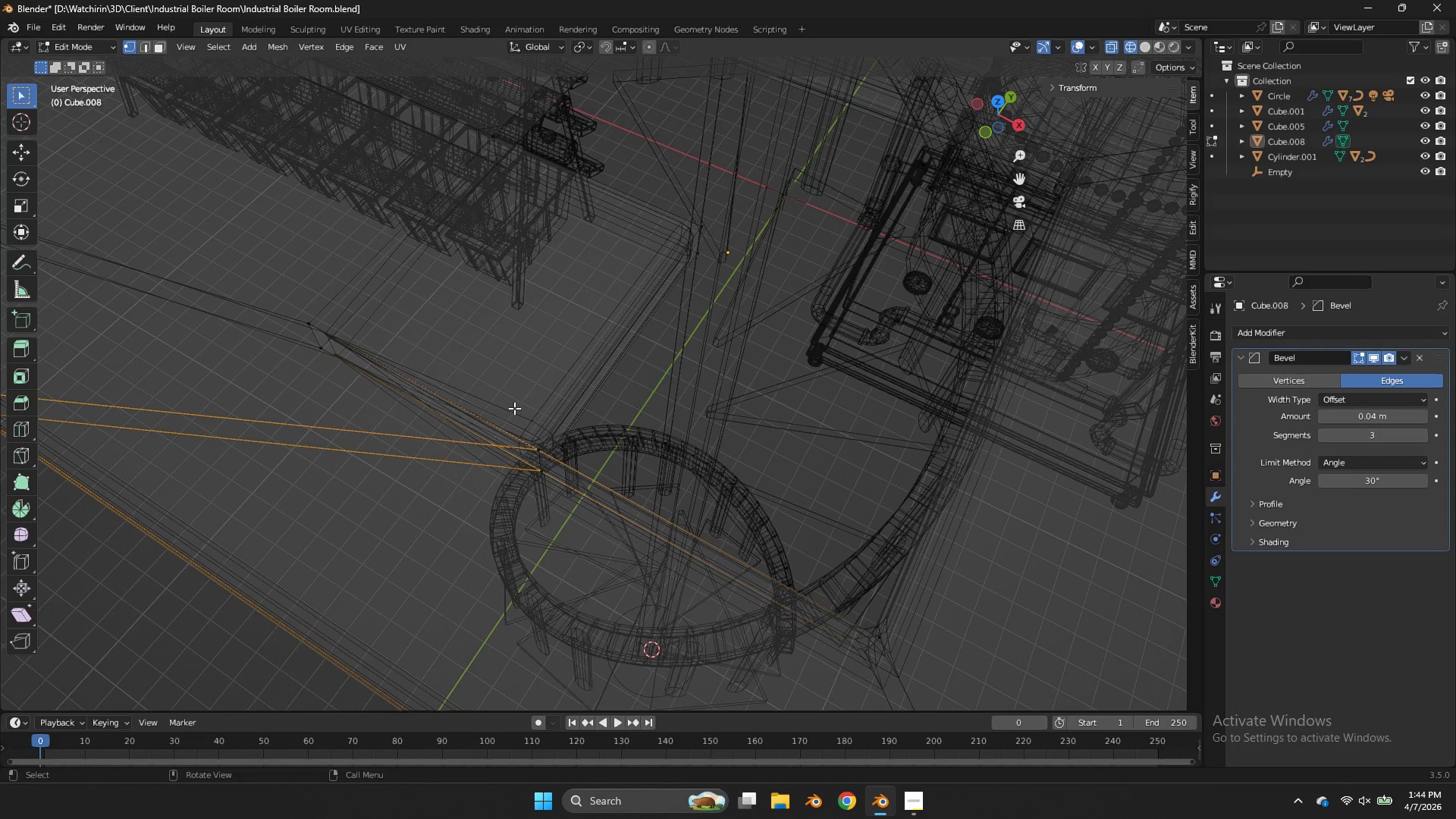 
type(zzm)
 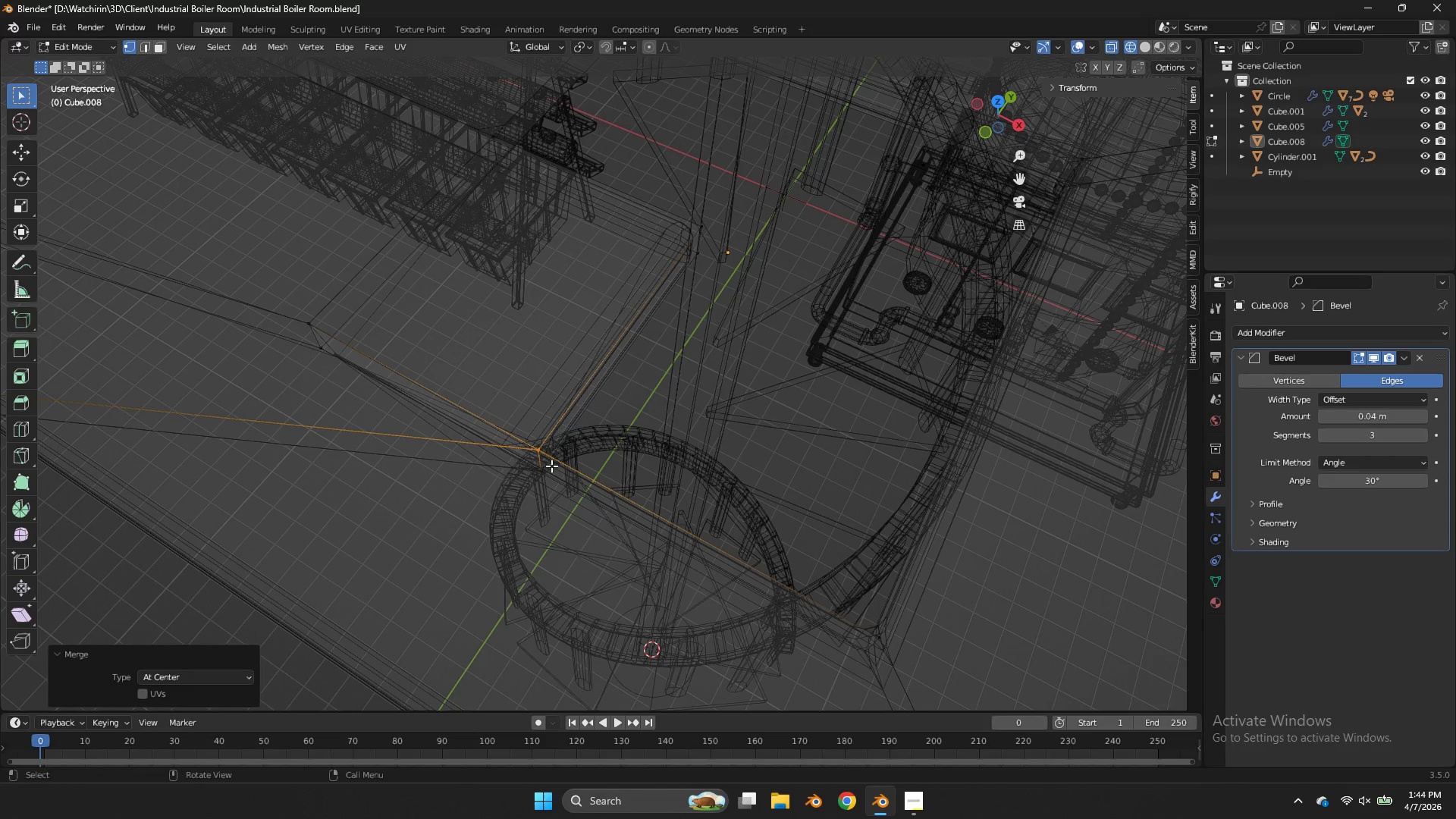 
left_click_drag(start_coordinate=[550, 438], to_coordinate=[529, 457])
 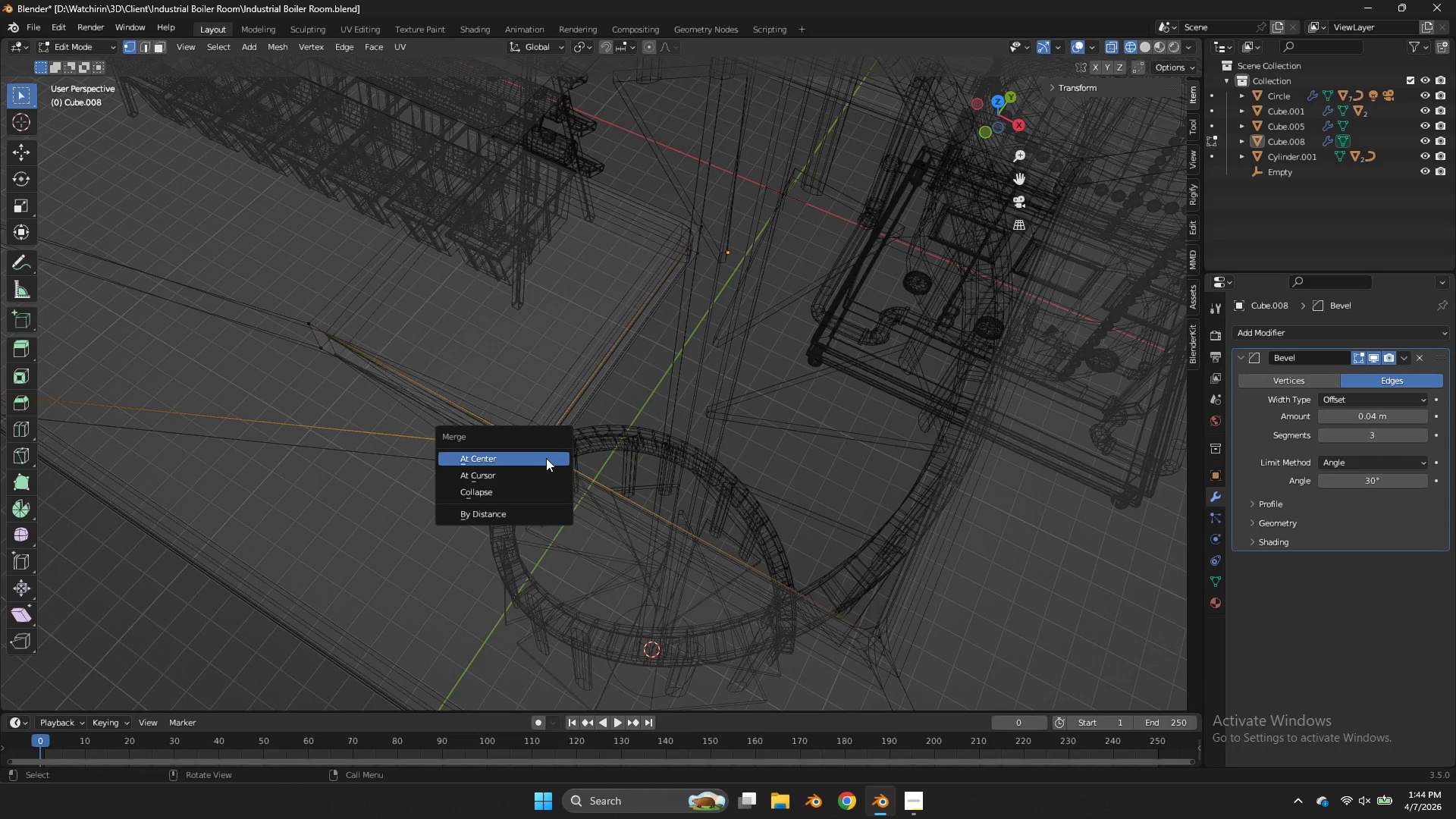 
left_click([547, 459])
 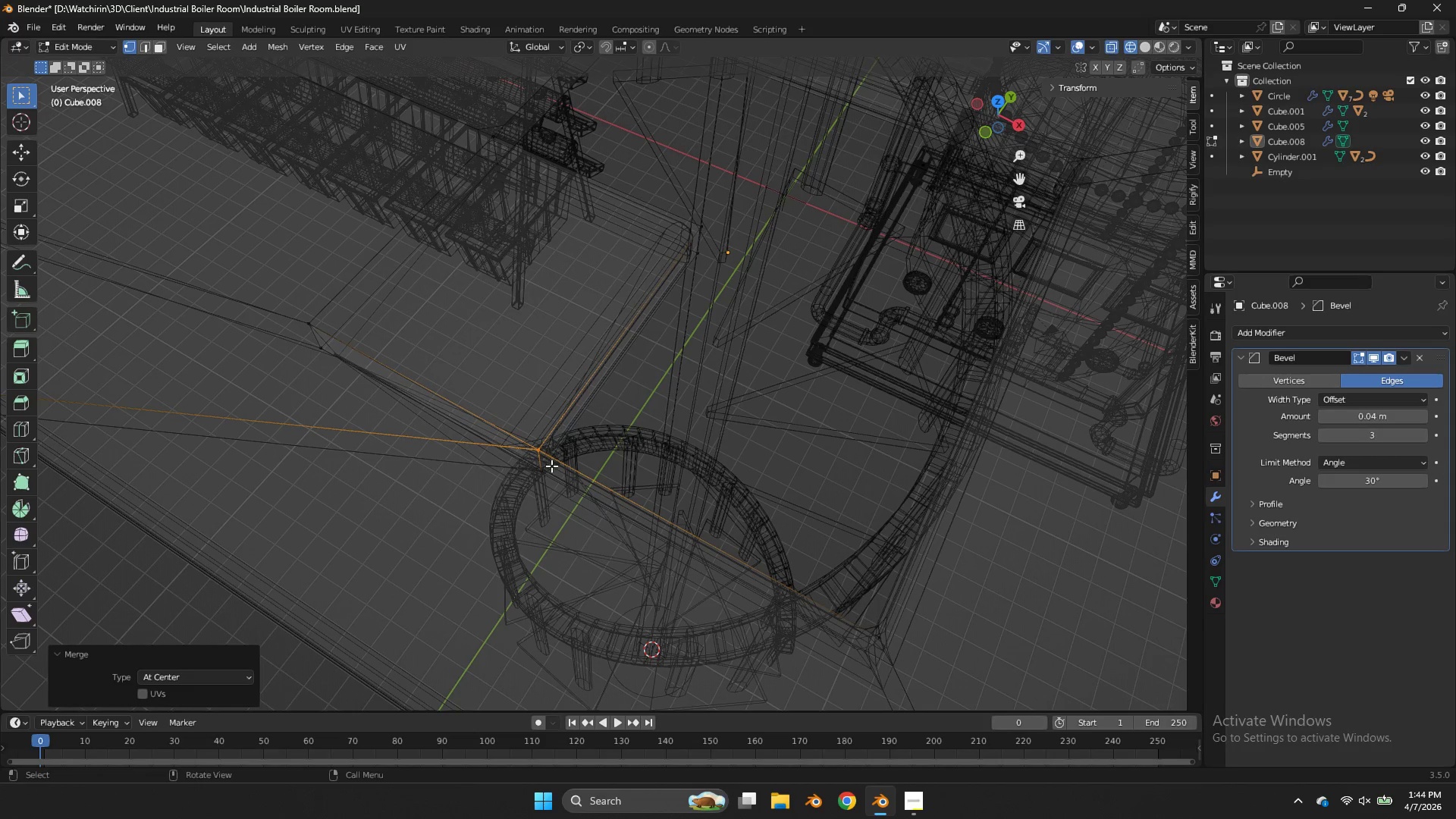 
left_click_drag(start_coordinate=[551, 466], to_coordinate=[513, 481])
 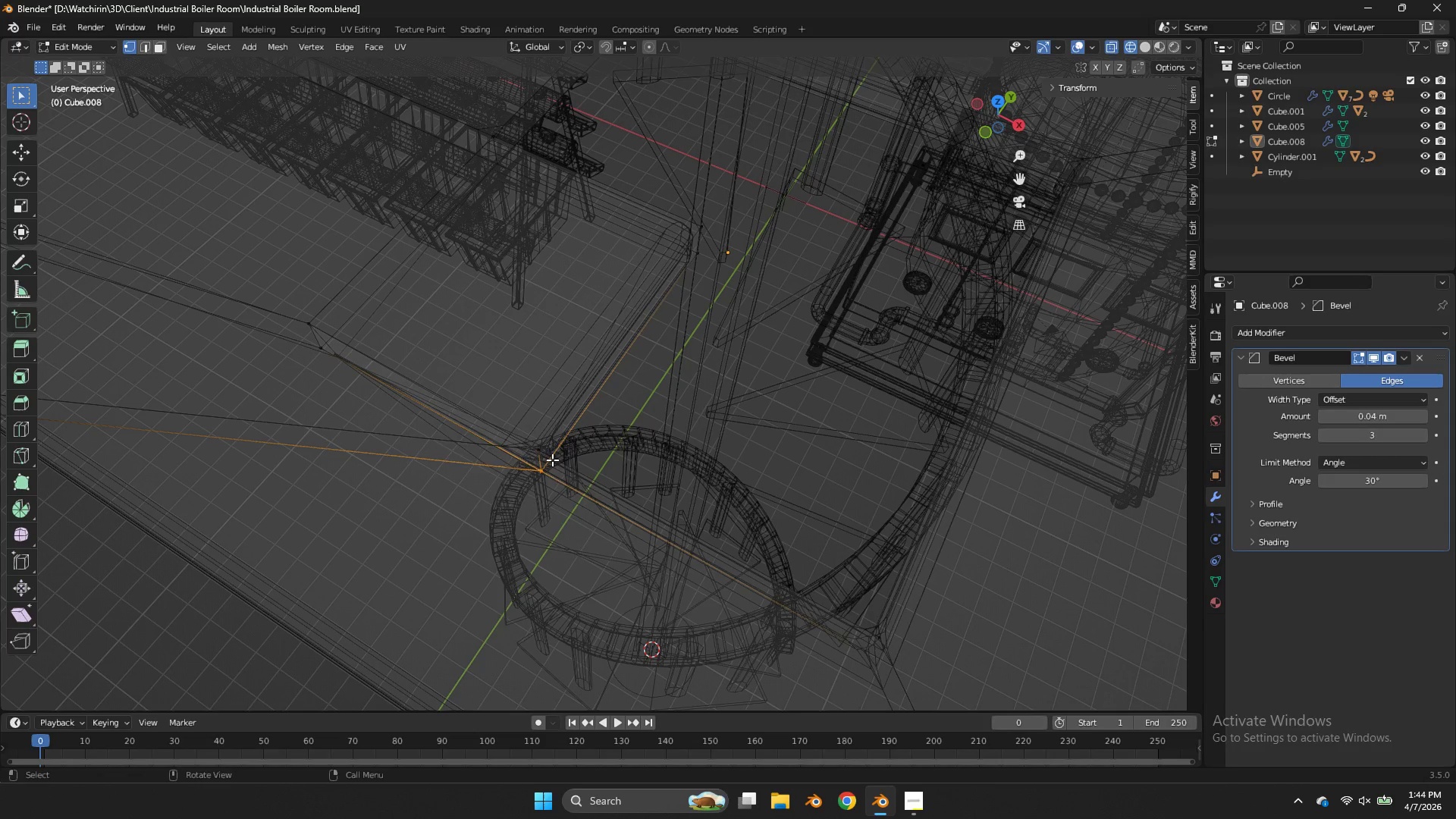 
key(M)
 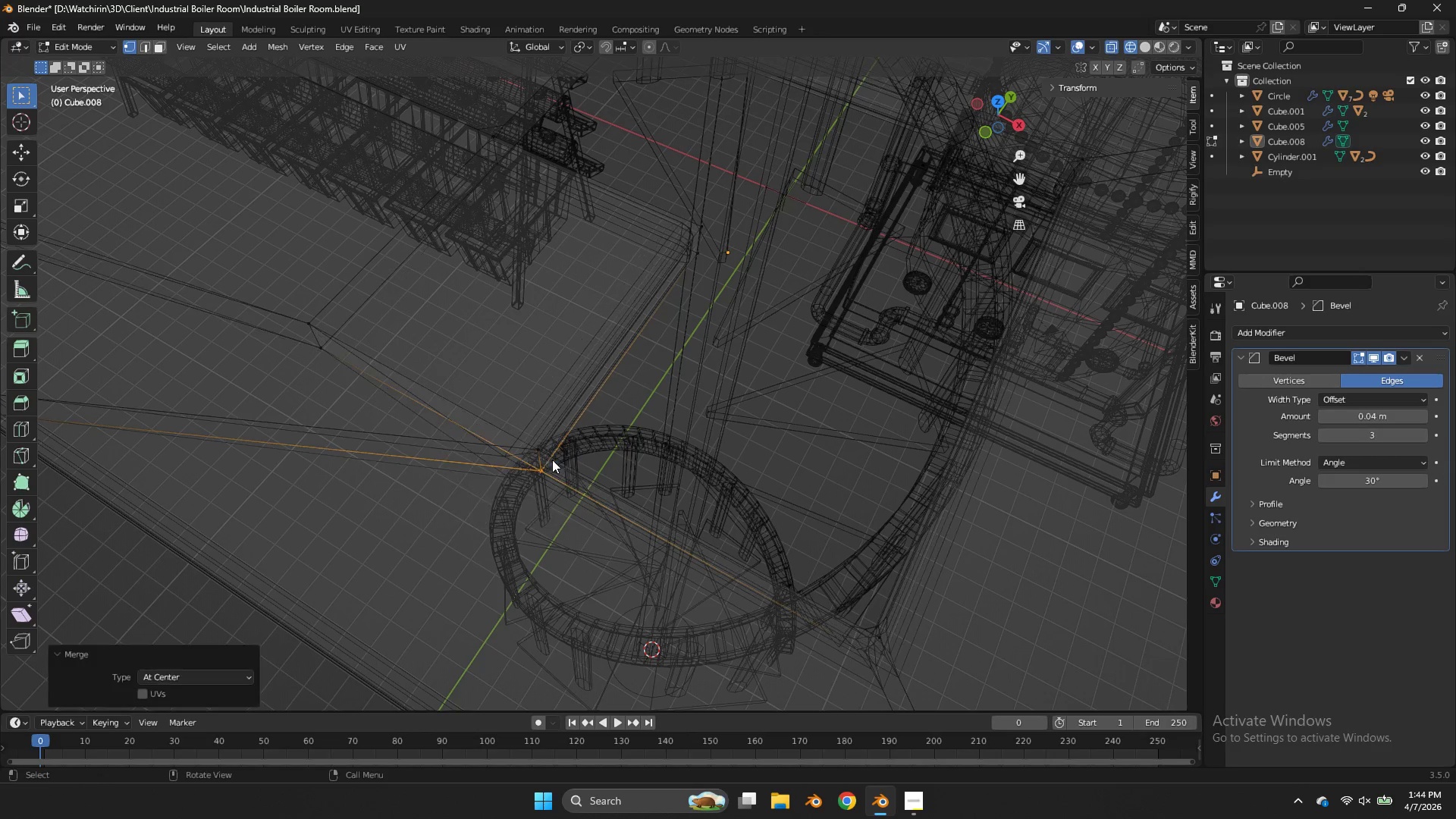 
left_click([552, 460])
 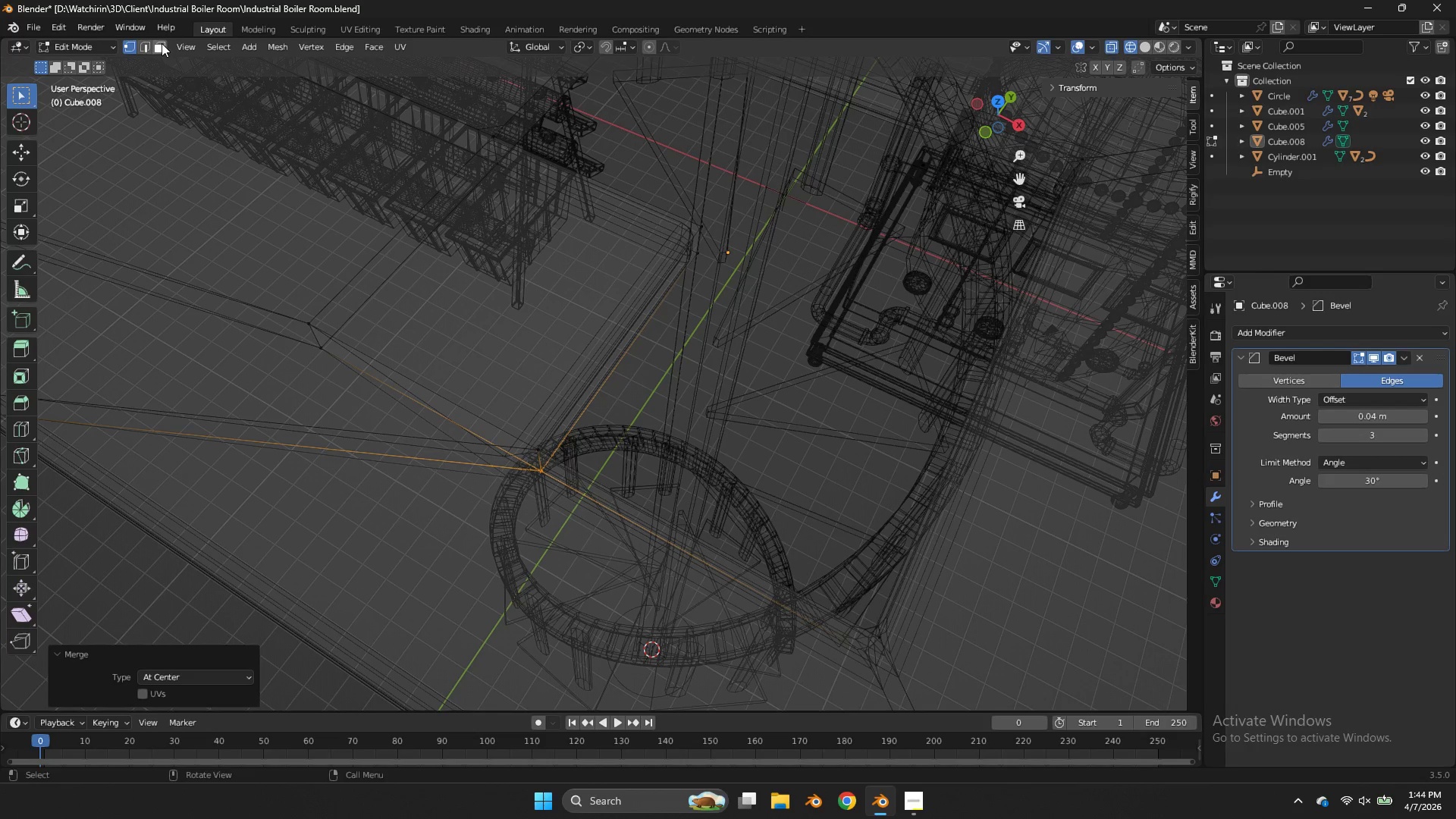 
key(Control+Z)
 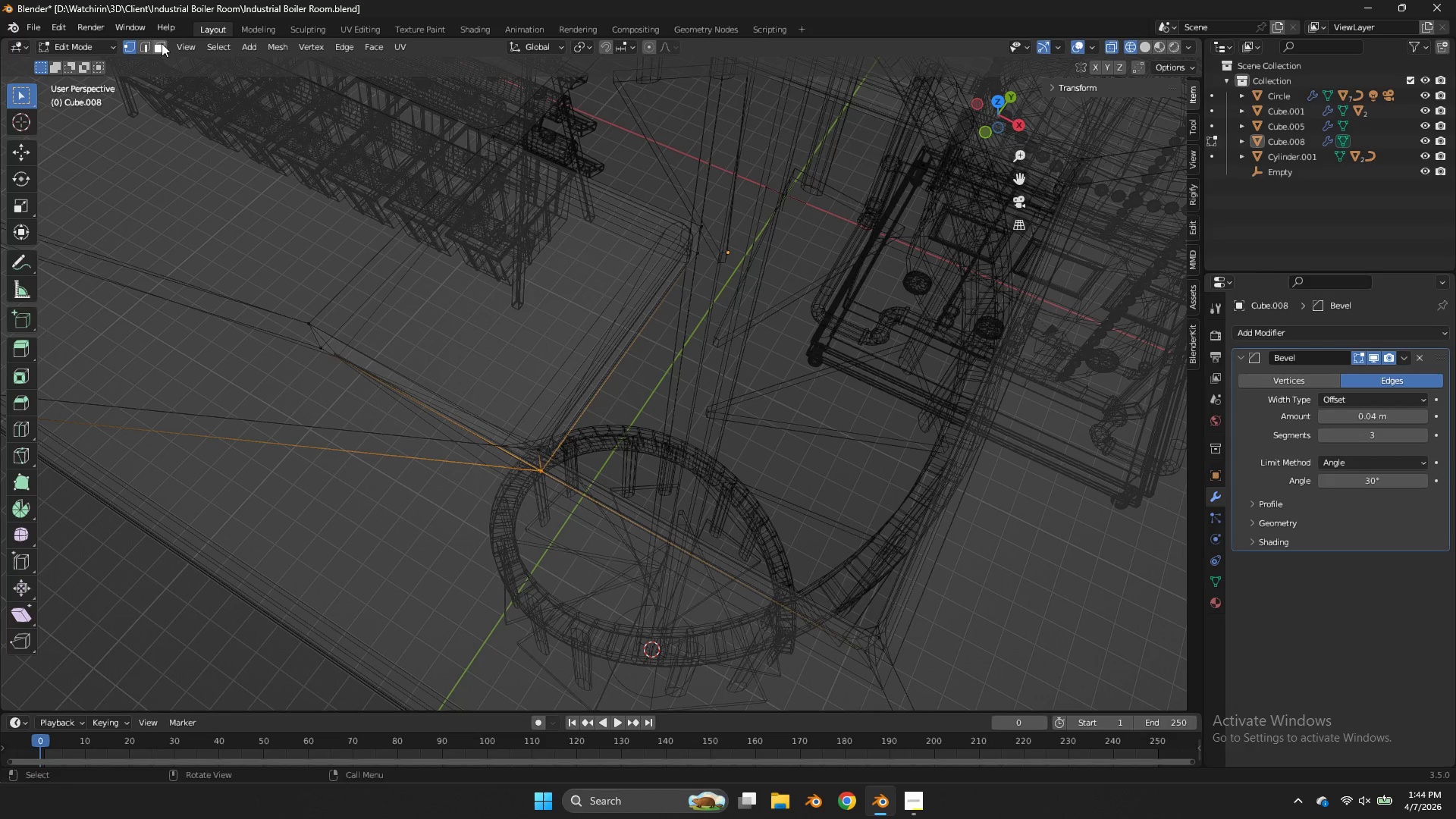 
key(M)
 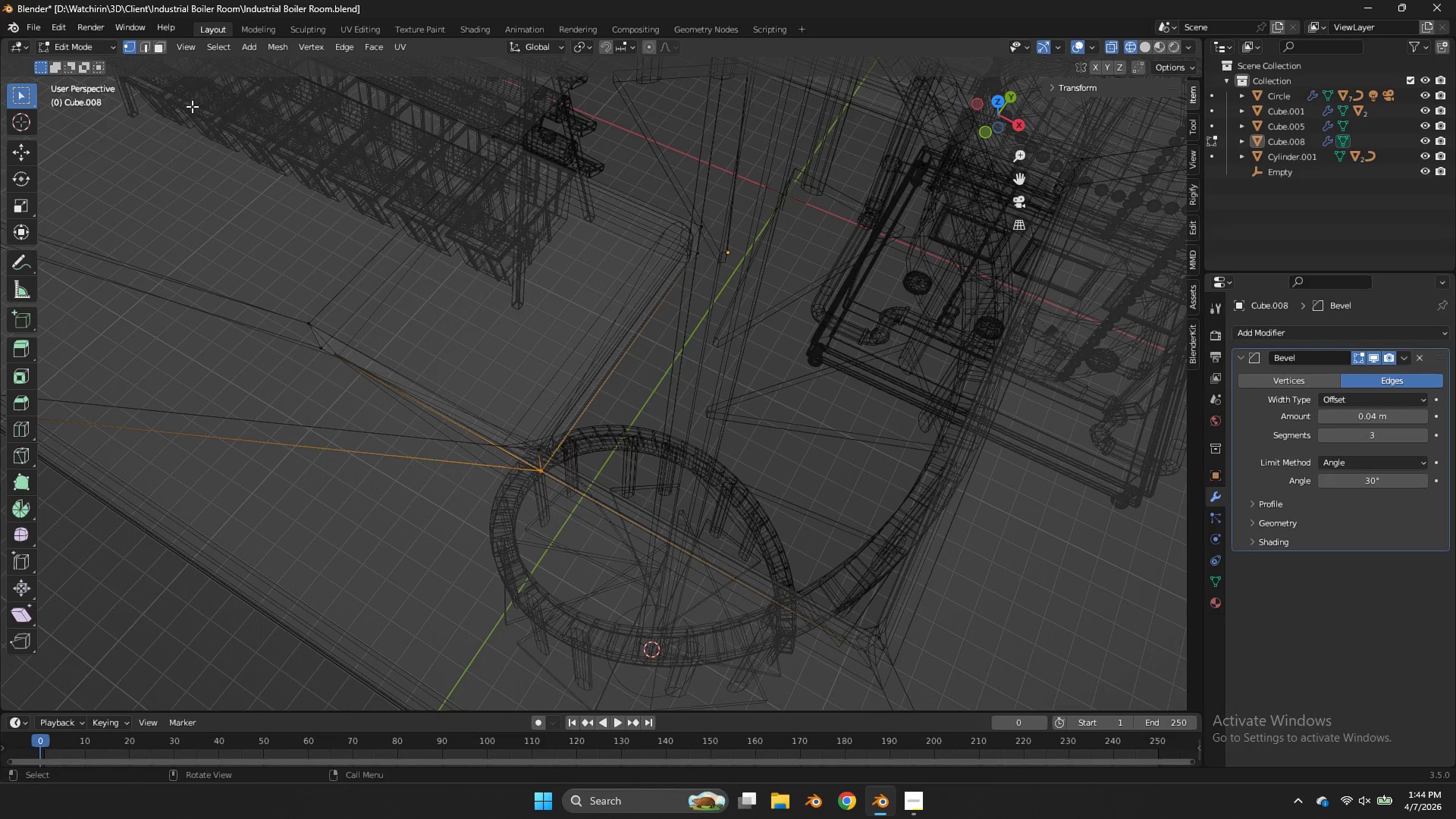 
key(M)
 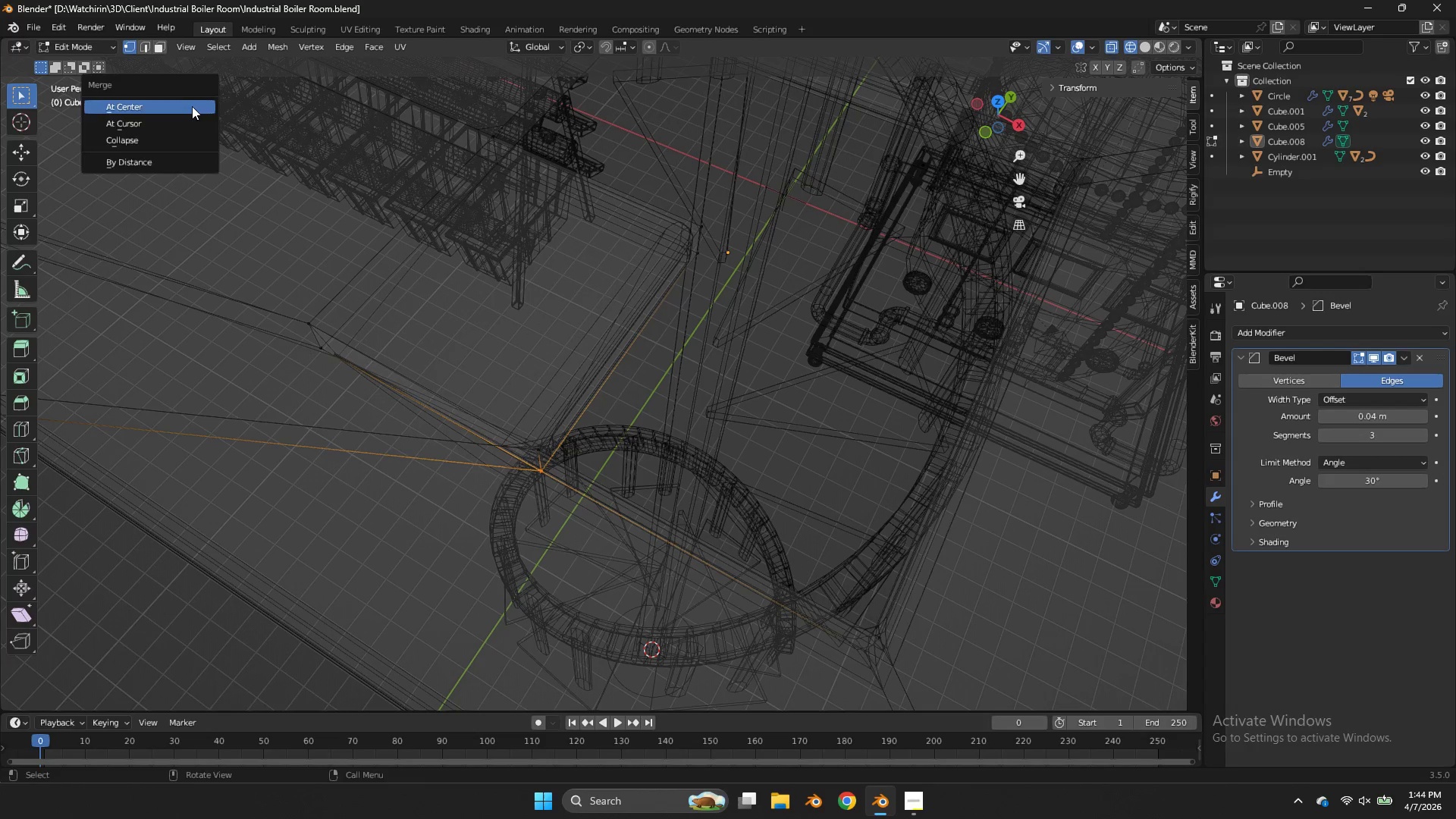 
left_click([192, 106])
 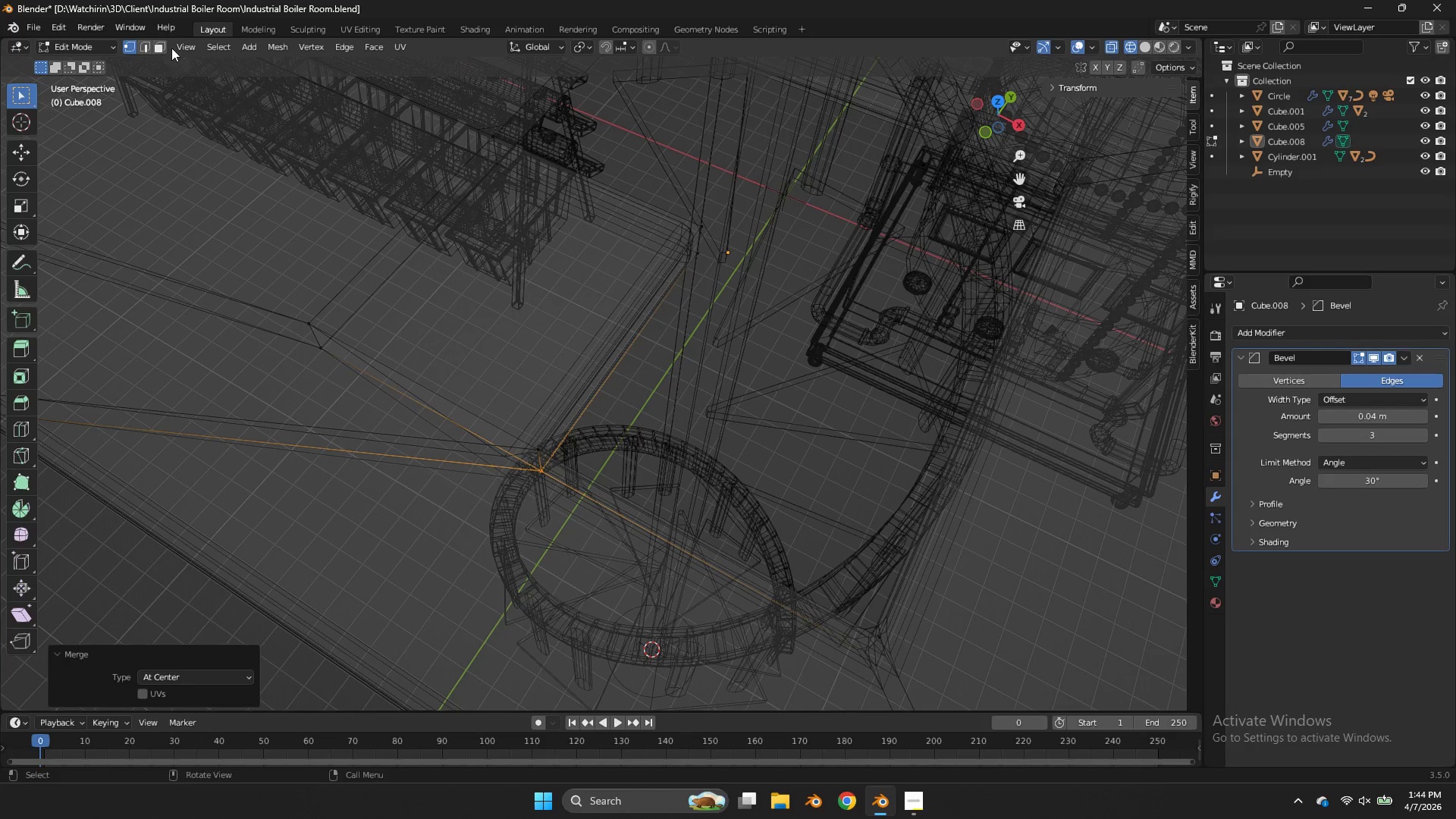 
left_click([170, 47])
 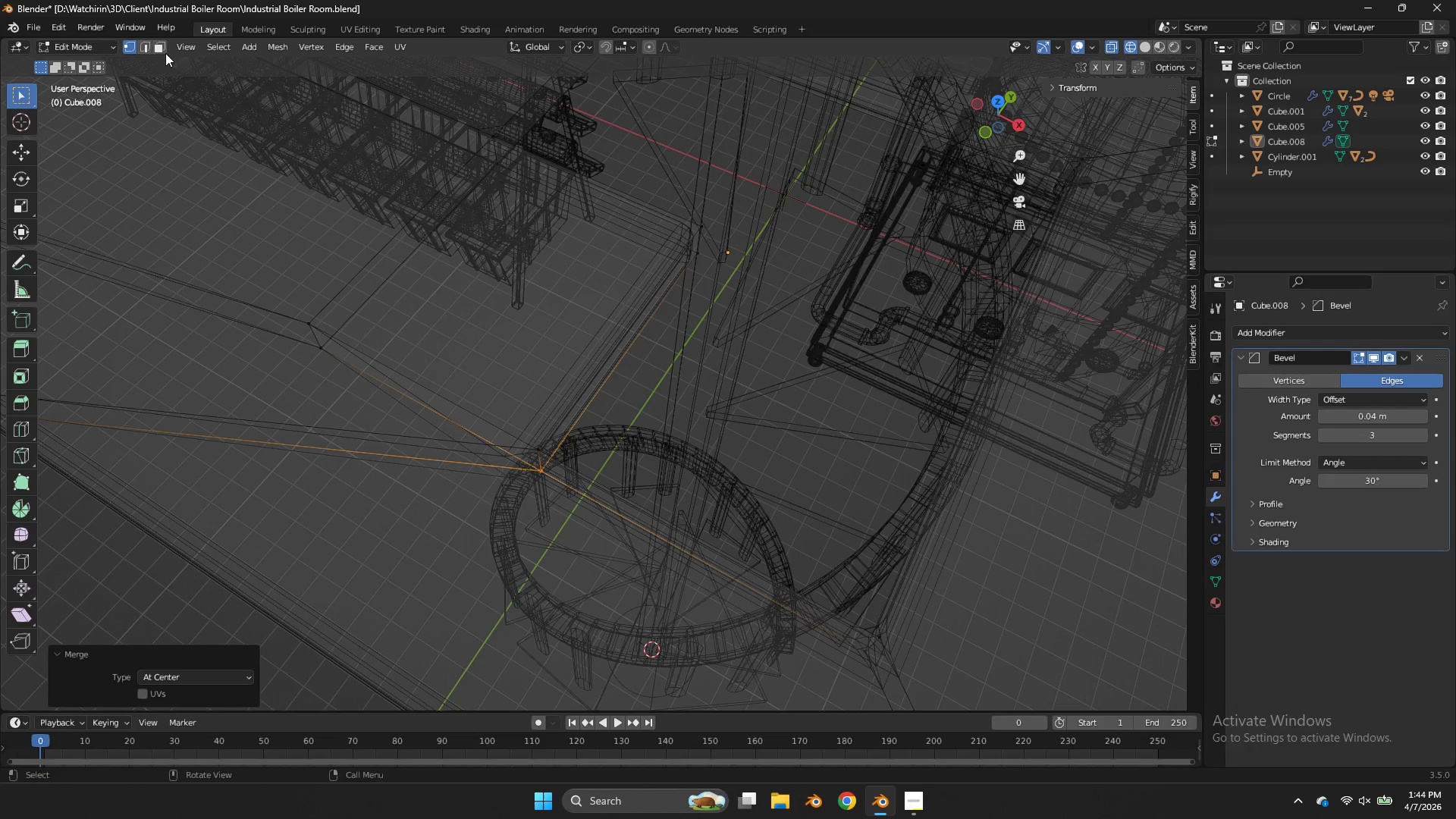 
left_click([152, 43])
 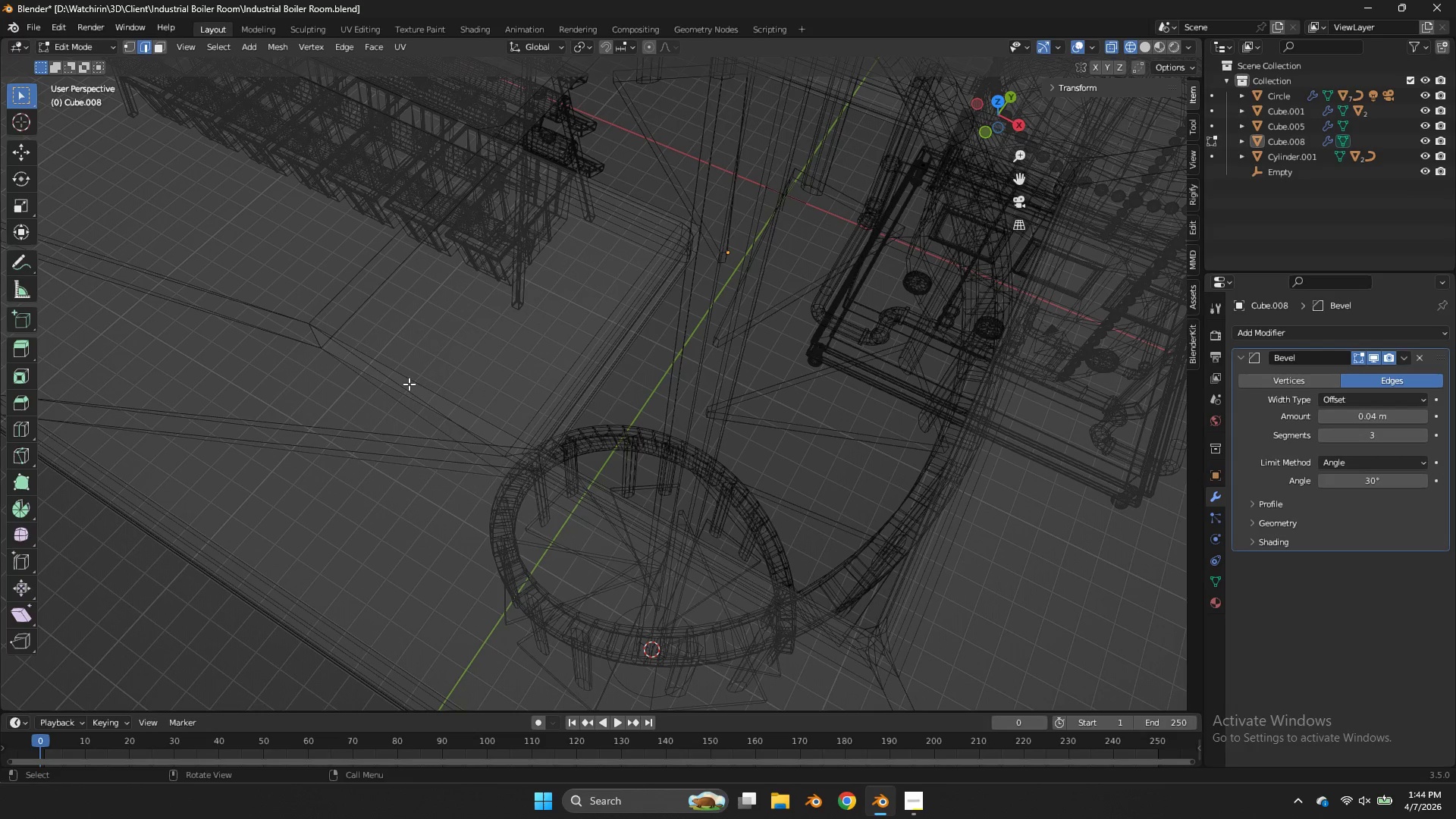 
left_click_drag(start_coordinate=[406, 382], to_coordinate=[410, 387])
 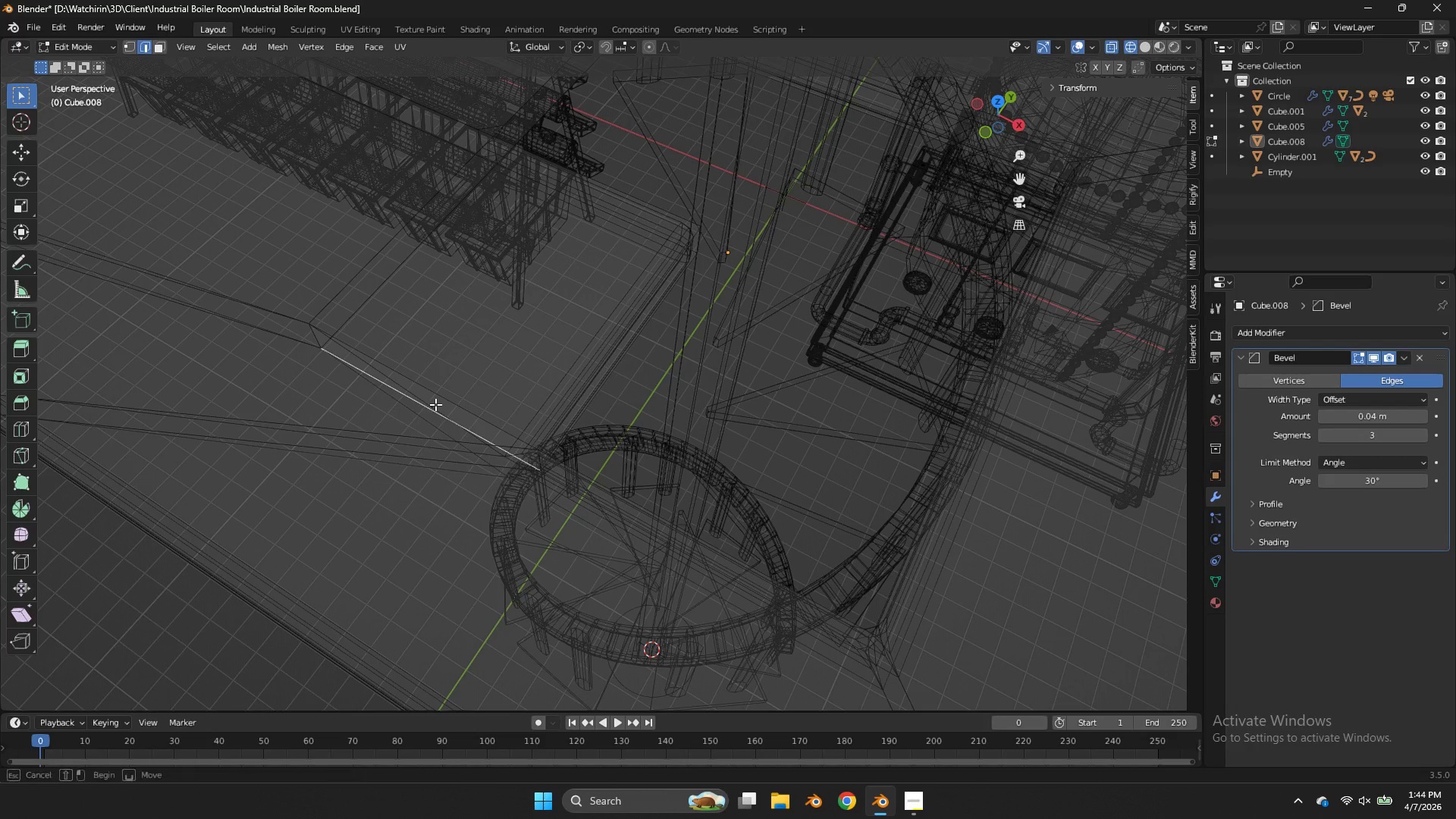 
left_click_drag(start_coordinate=[431, 406], to_coordinate=[436, 403])
 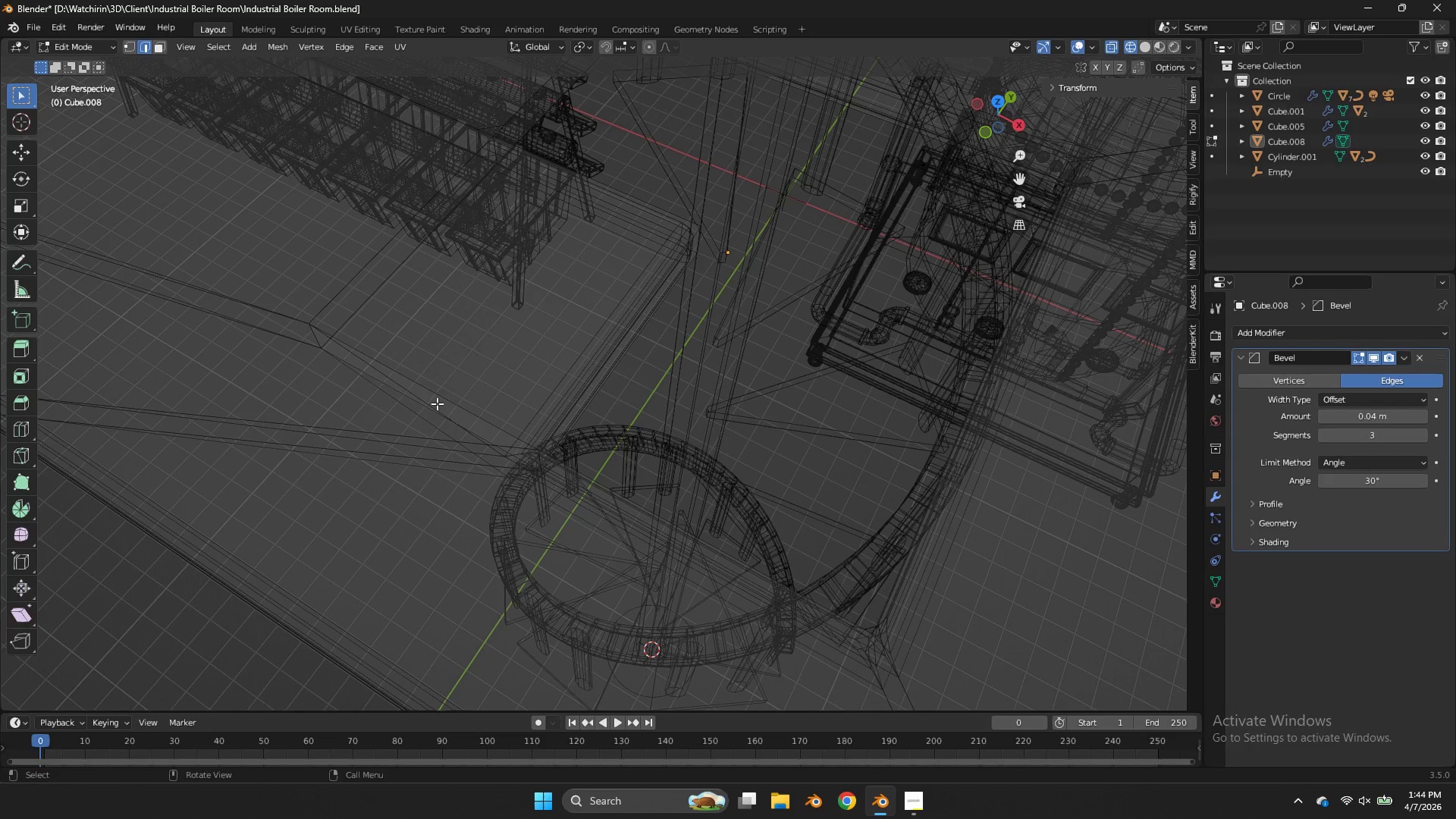 
triple_click([437, 403])
 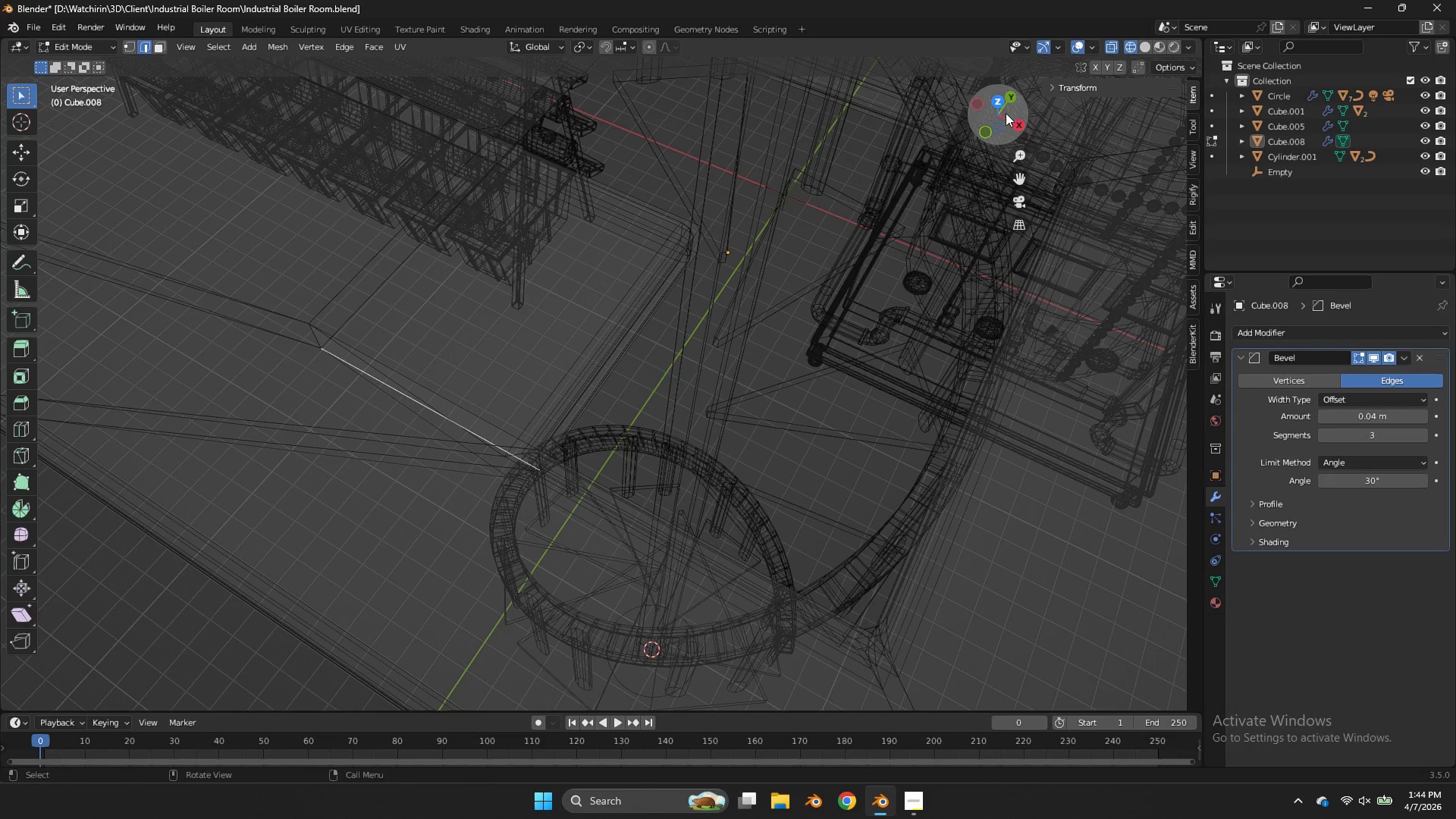 
left_click_drag(start_coordinate=[1004, 119], to_coordinate=[1062, 94])
 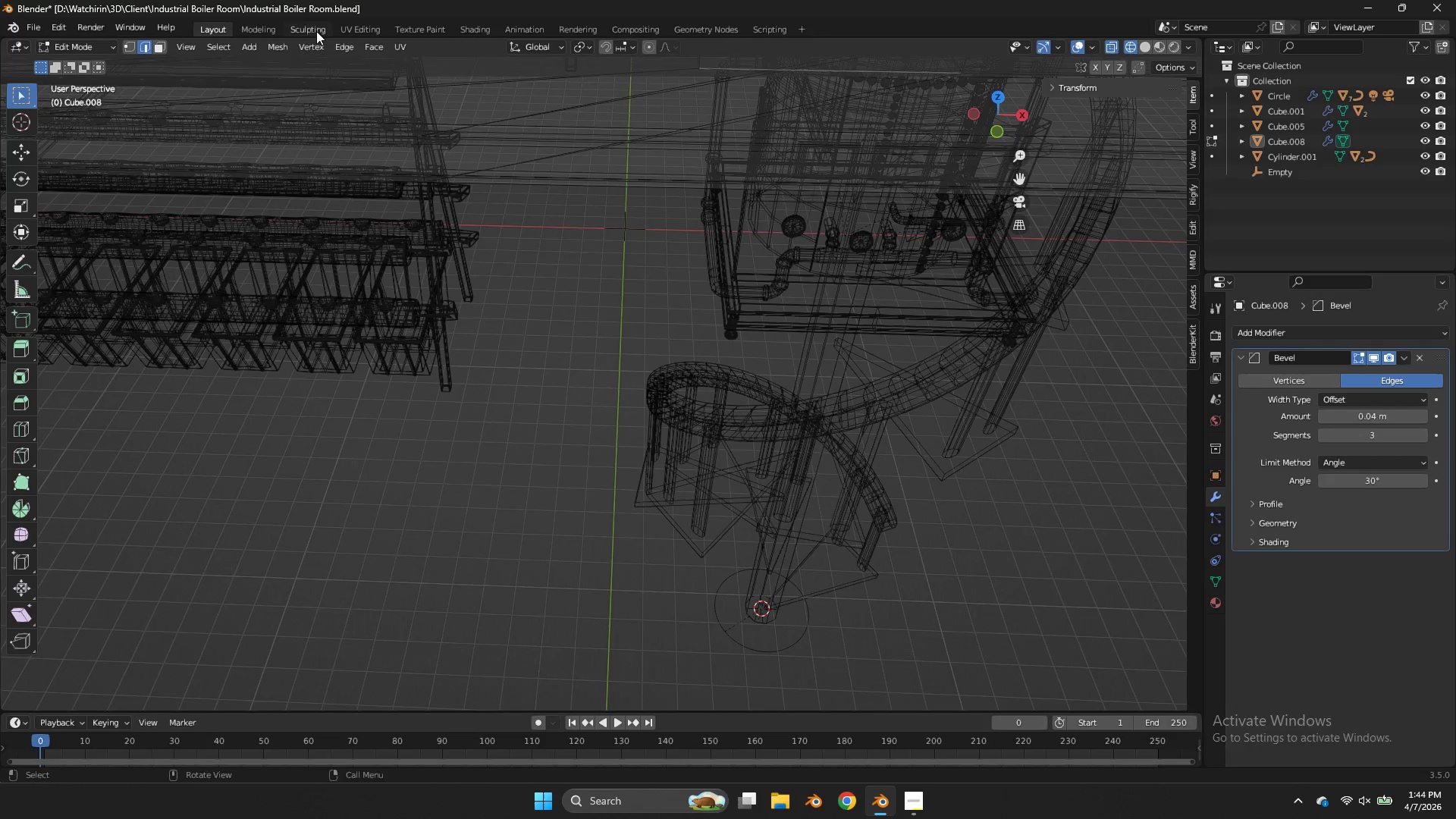 
scroll: coordinate [312, 36], scroll_direction: down, amount: 1.0
 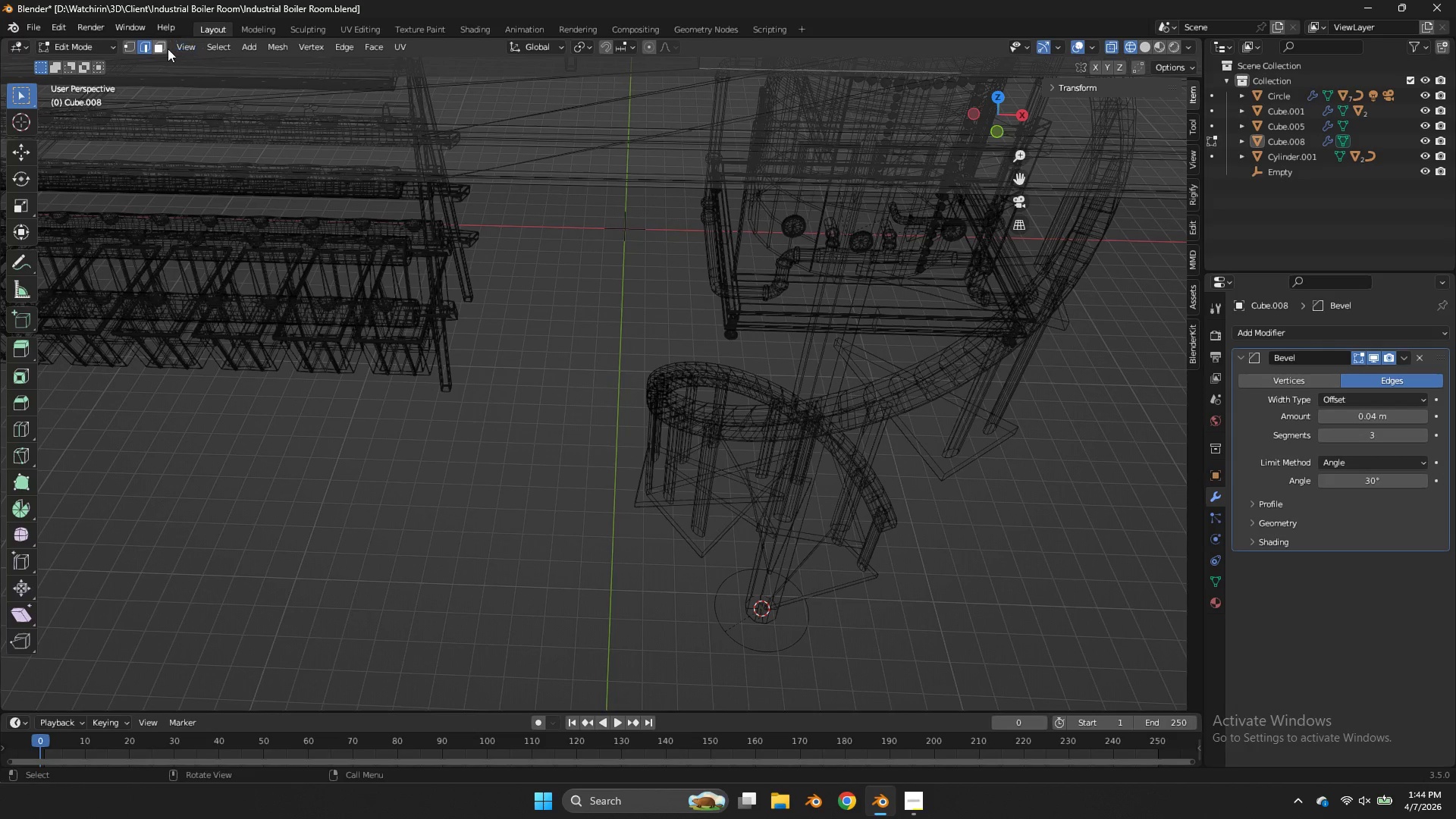 
left_click([167, 49])
 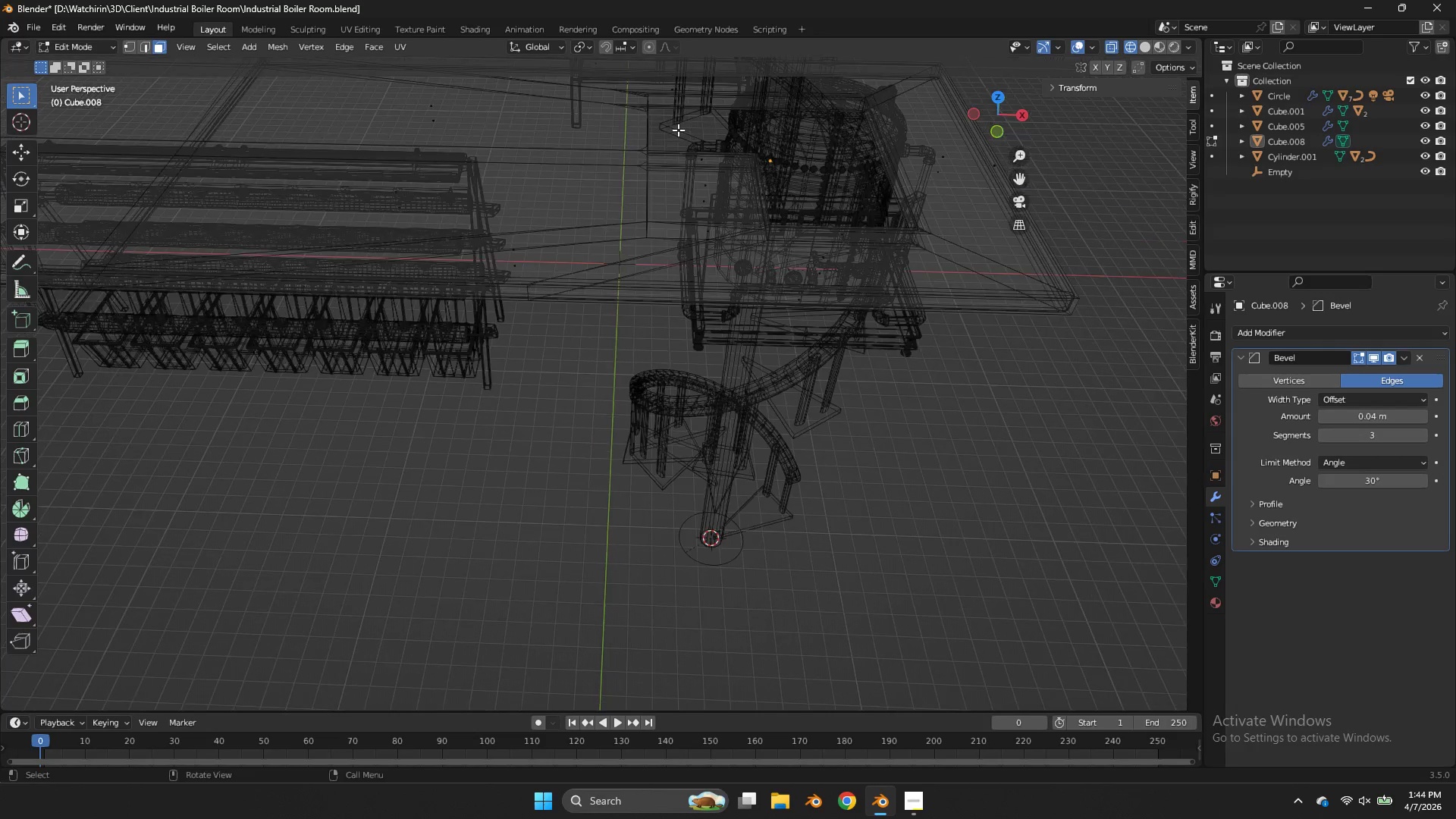 
scroll: coordinate [678, 130], scroll_direction: down, amount: 2.0
 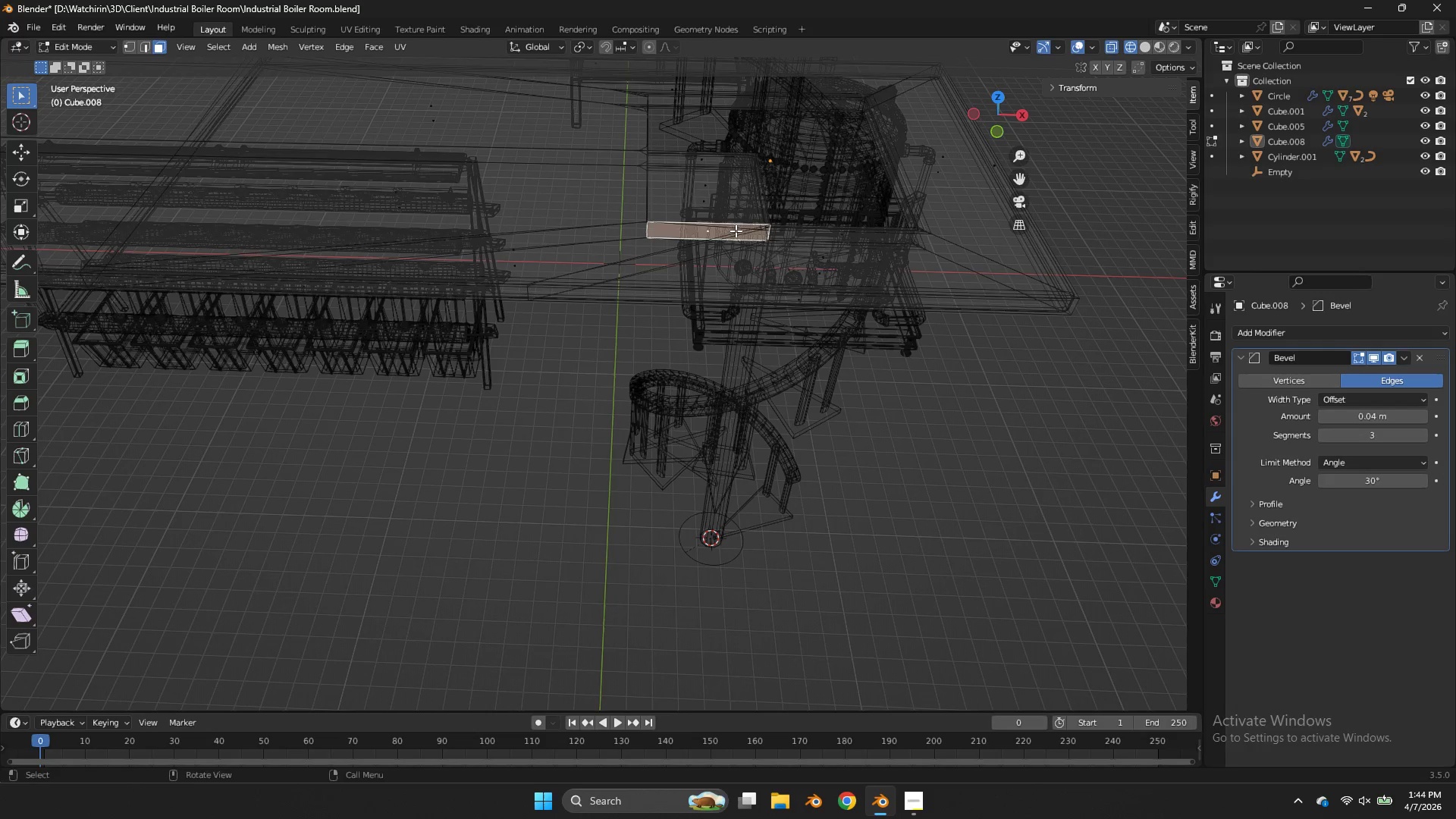 
type(zx)
 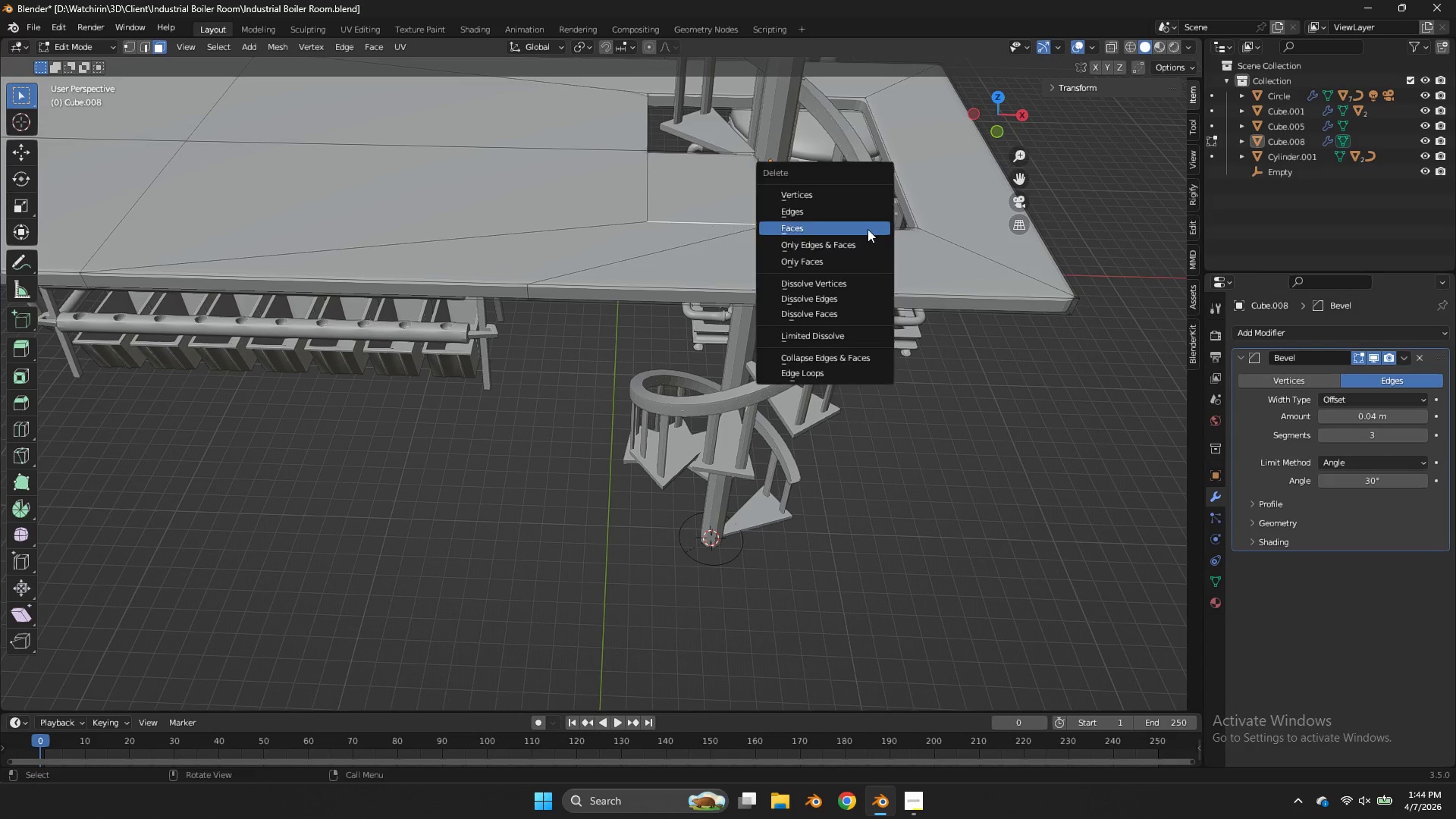 
left_click([868, 229])
 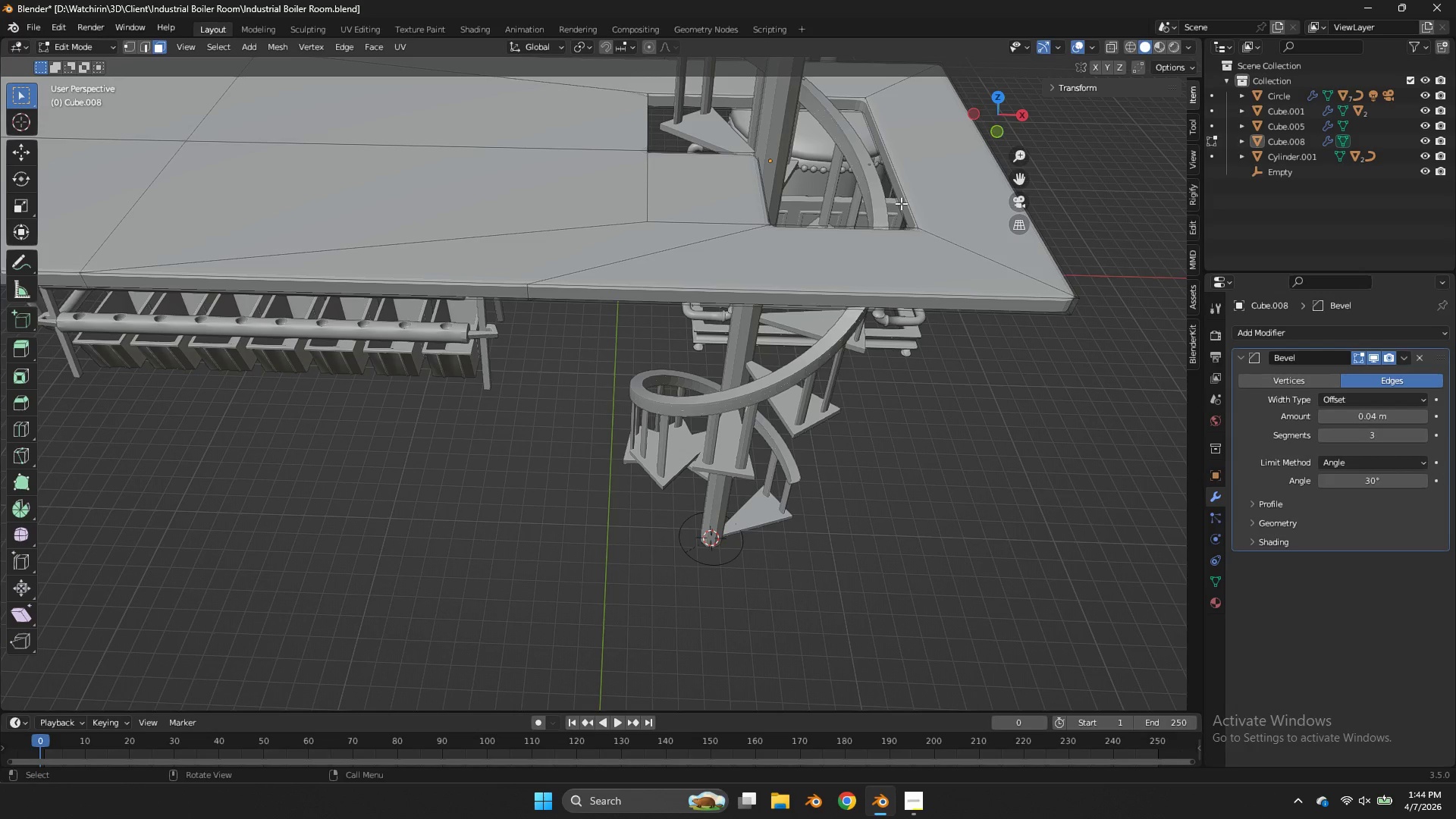 
key(Tab)
 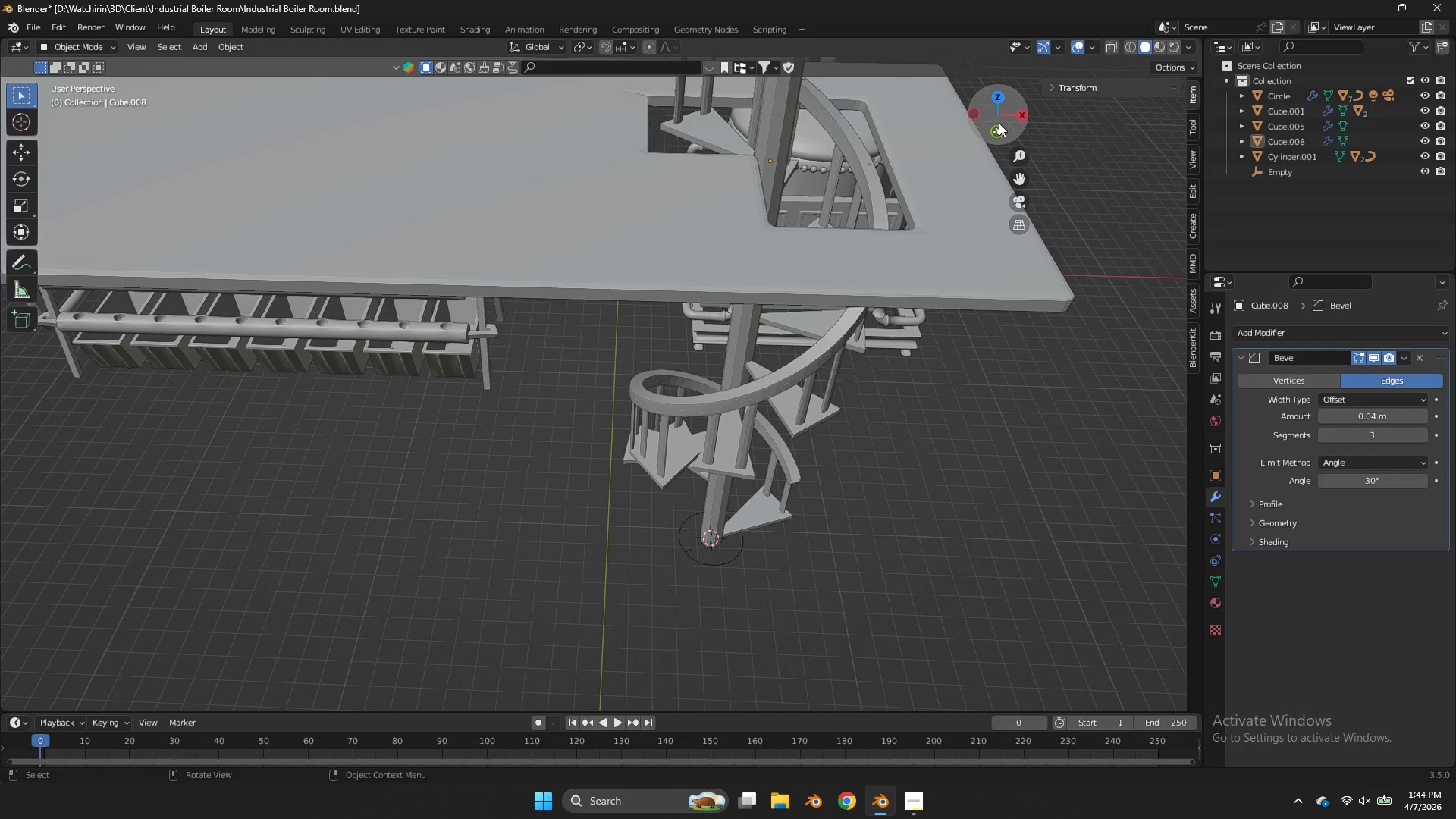 
left_click_drag(start_coordinate=[999, 123], to_coordinate=[832, 148])
 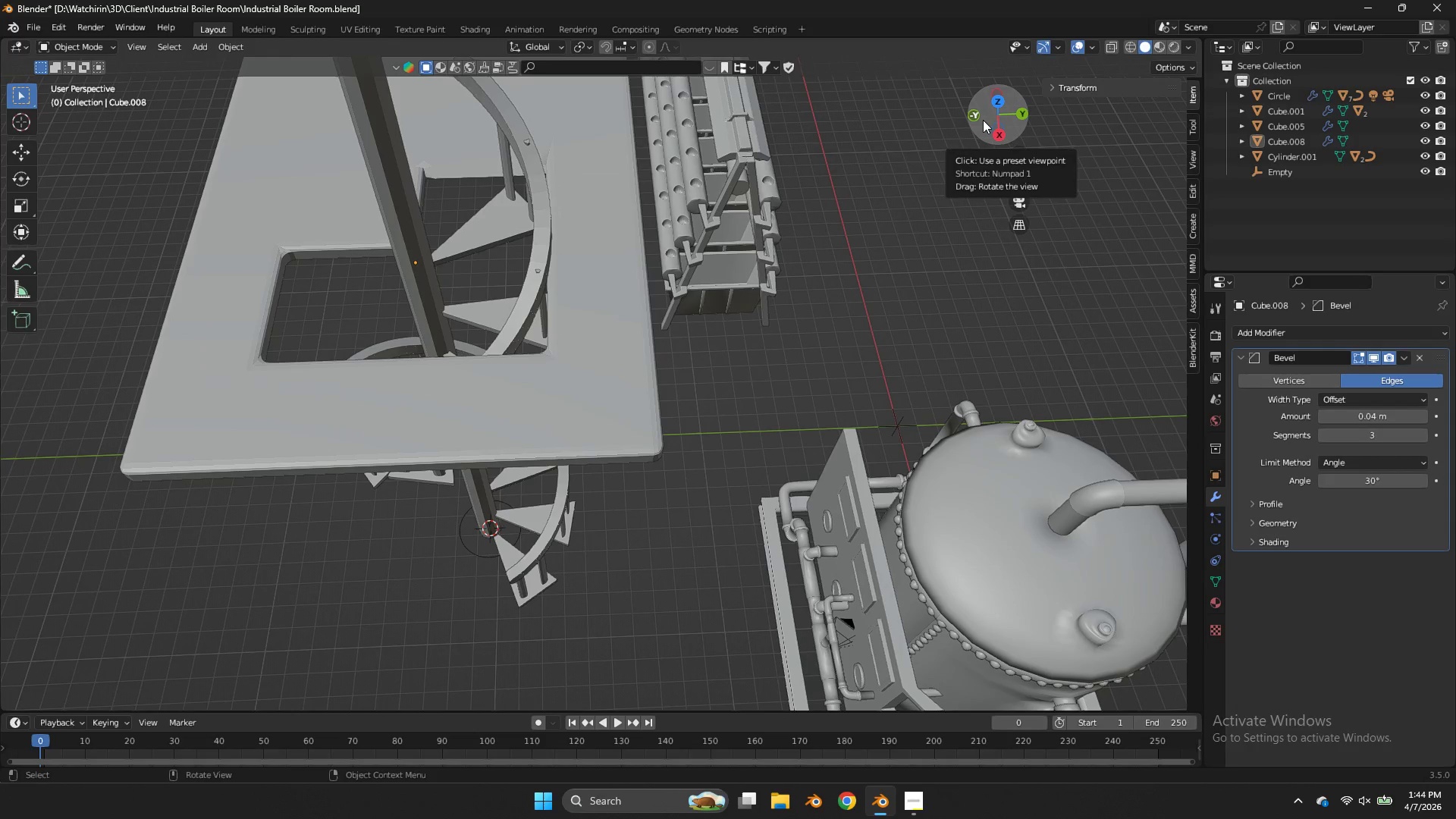 
mouse_move([977, 120])
 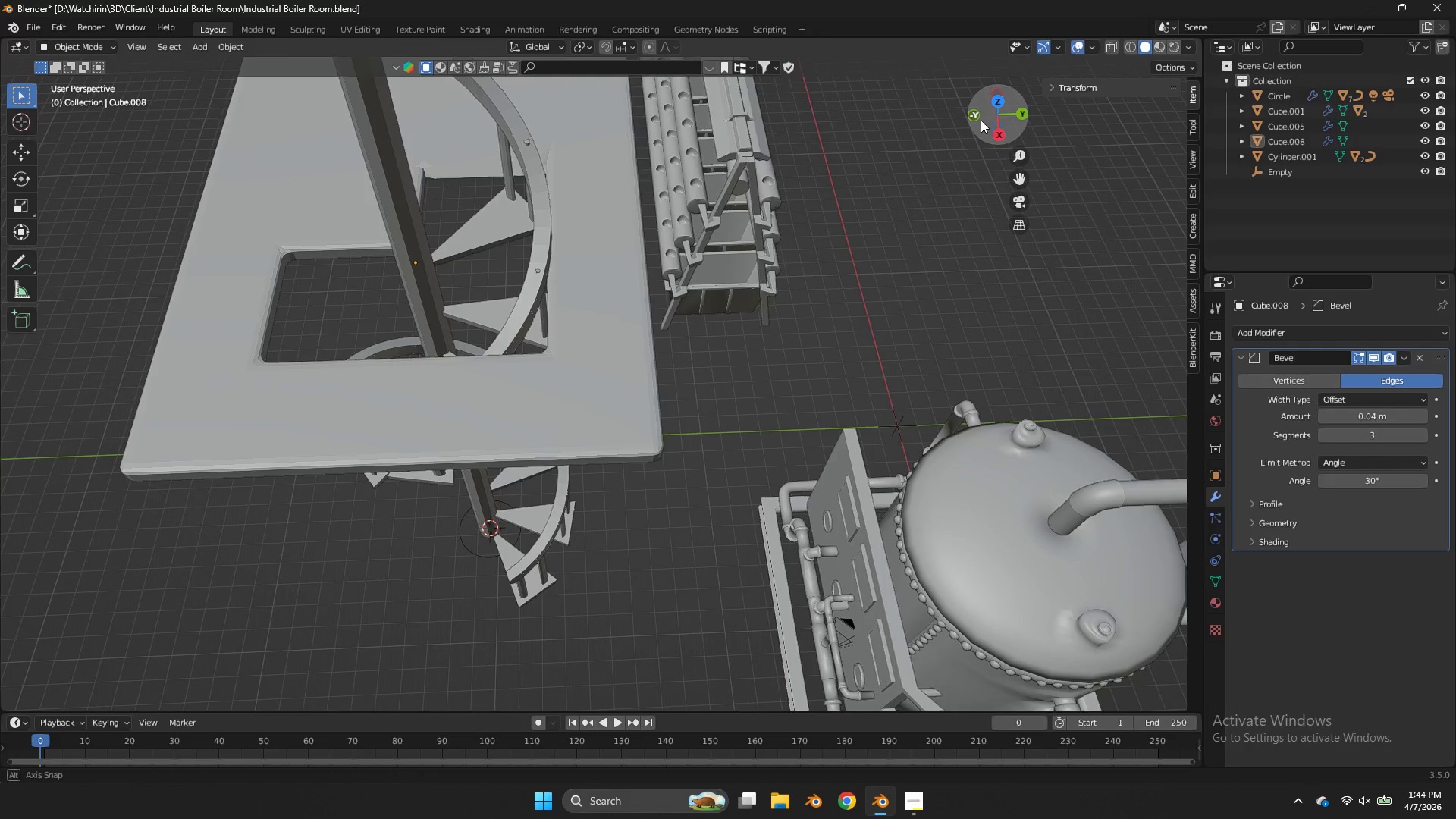 
left_click_drag(start_coordinate=[977, 120], to_coordinate=[1129, 126])
 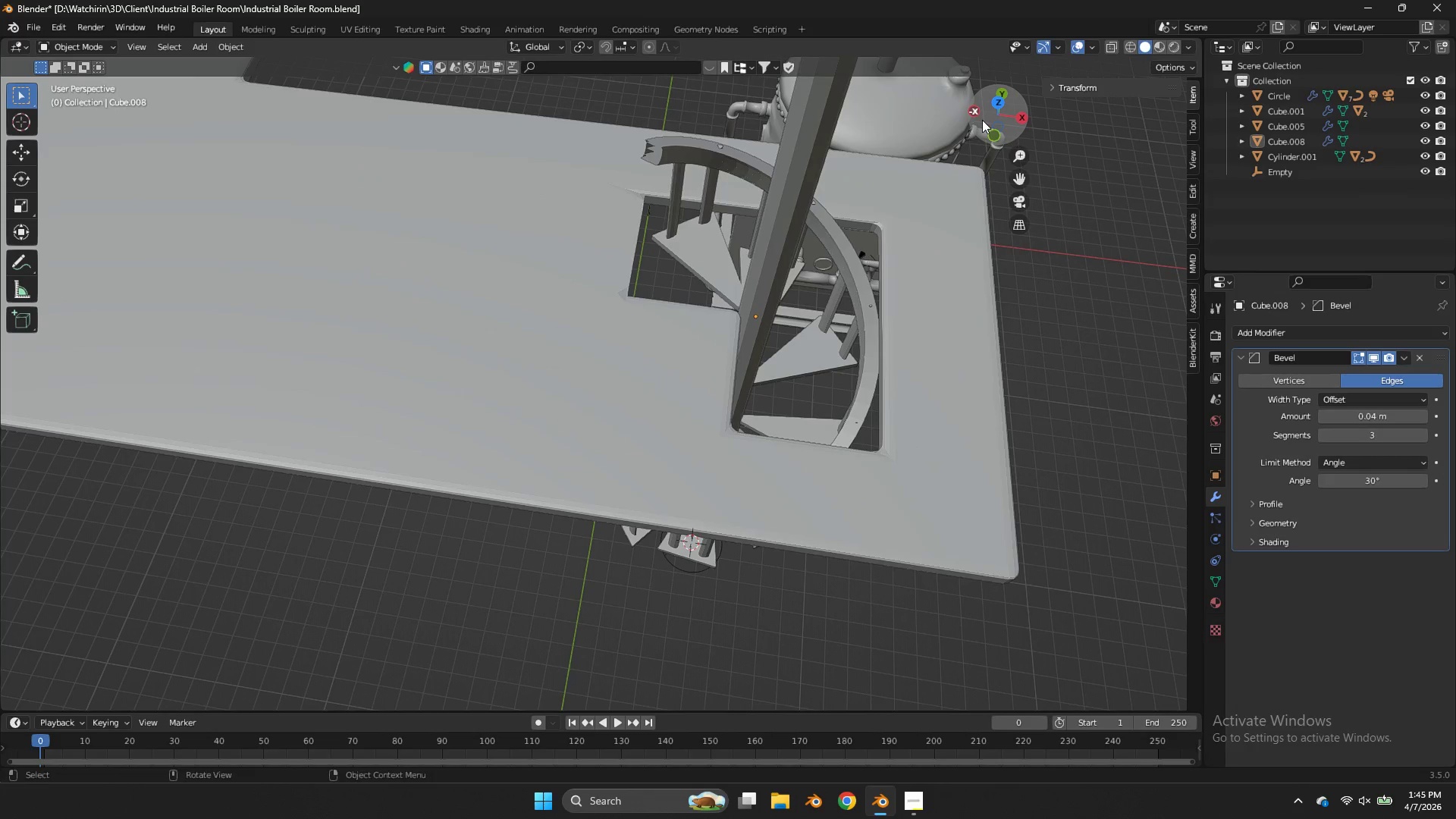 
key(Tab)
 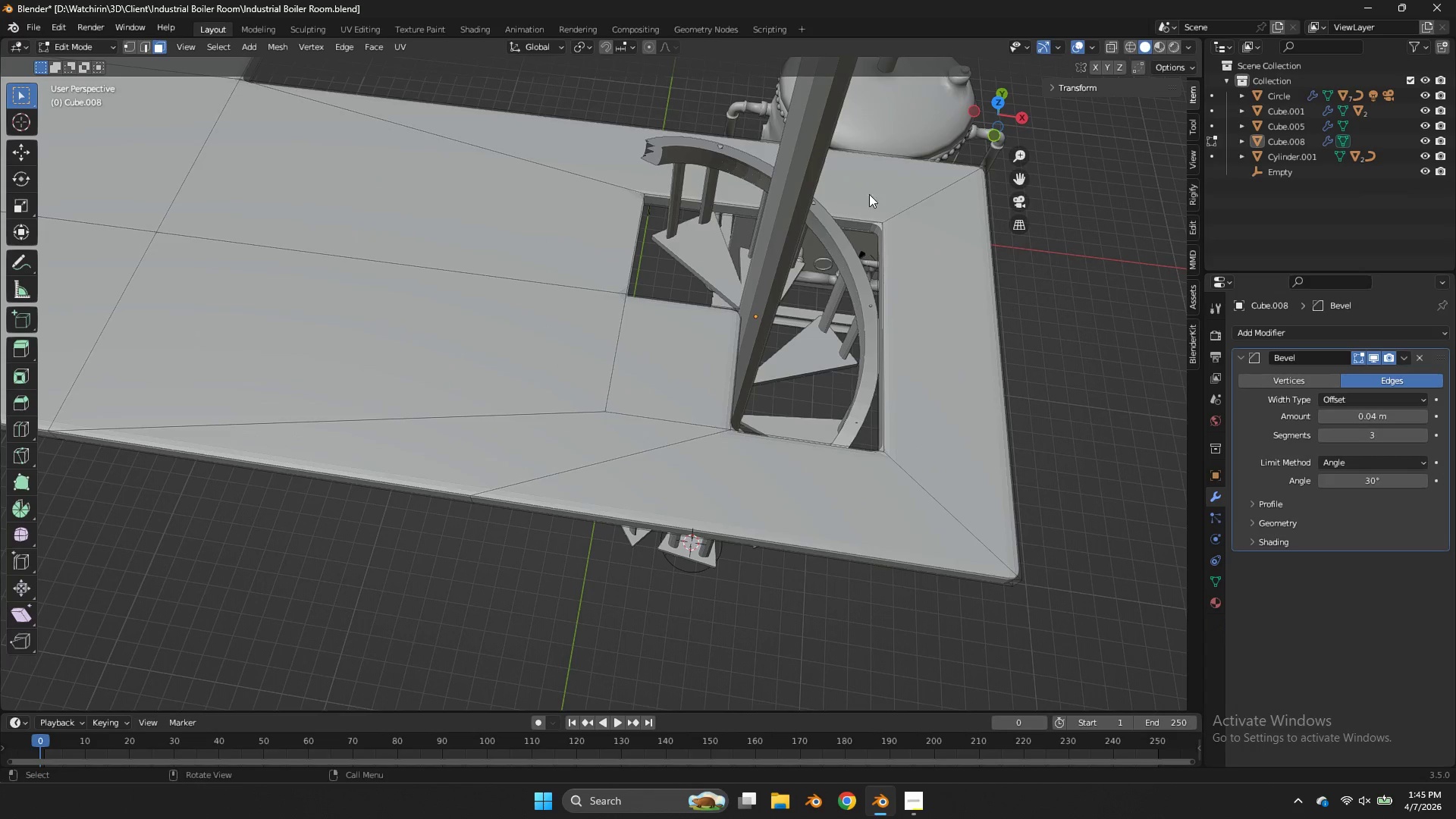 
key(Tab)
 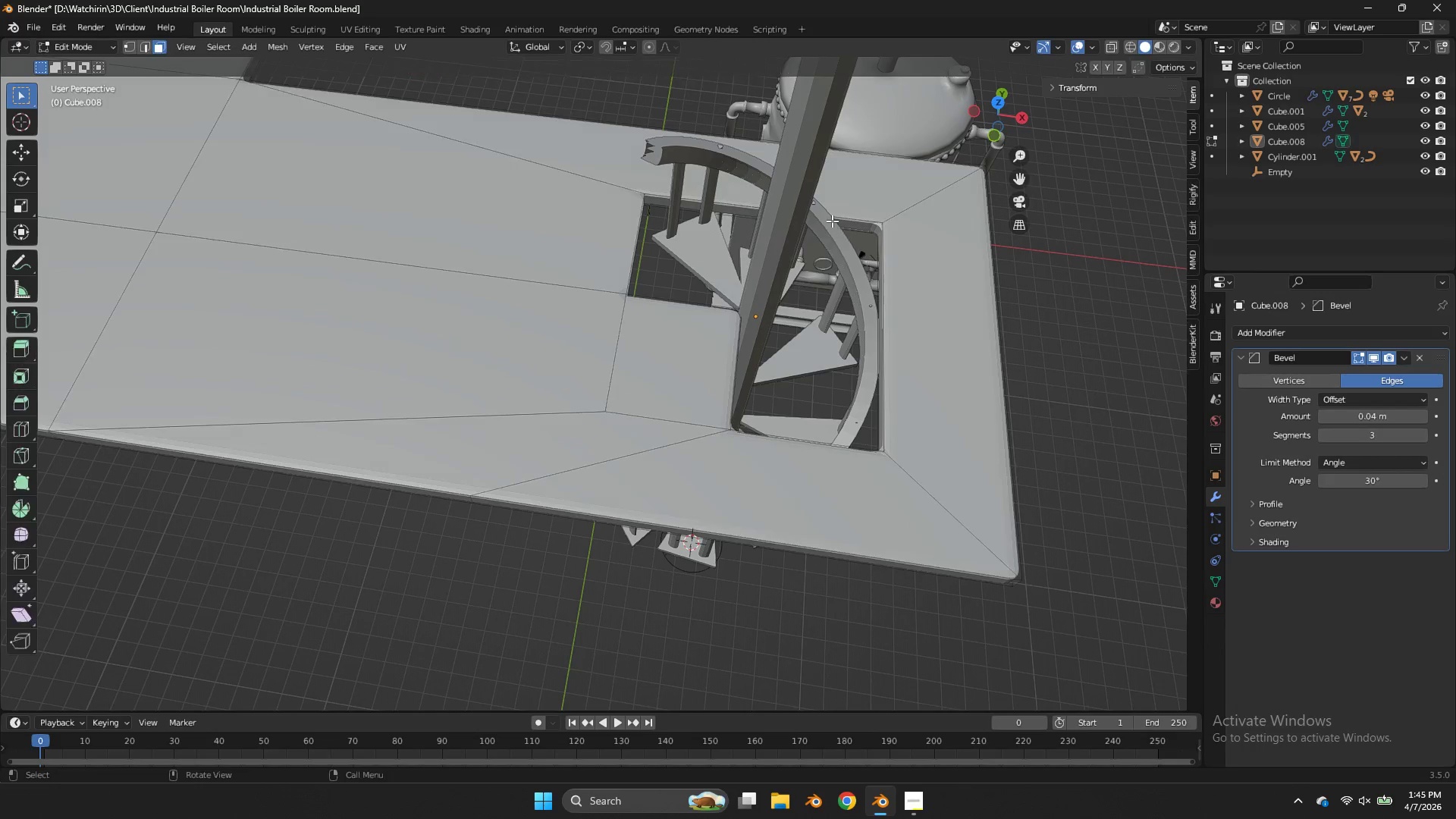 
key(Tab)
 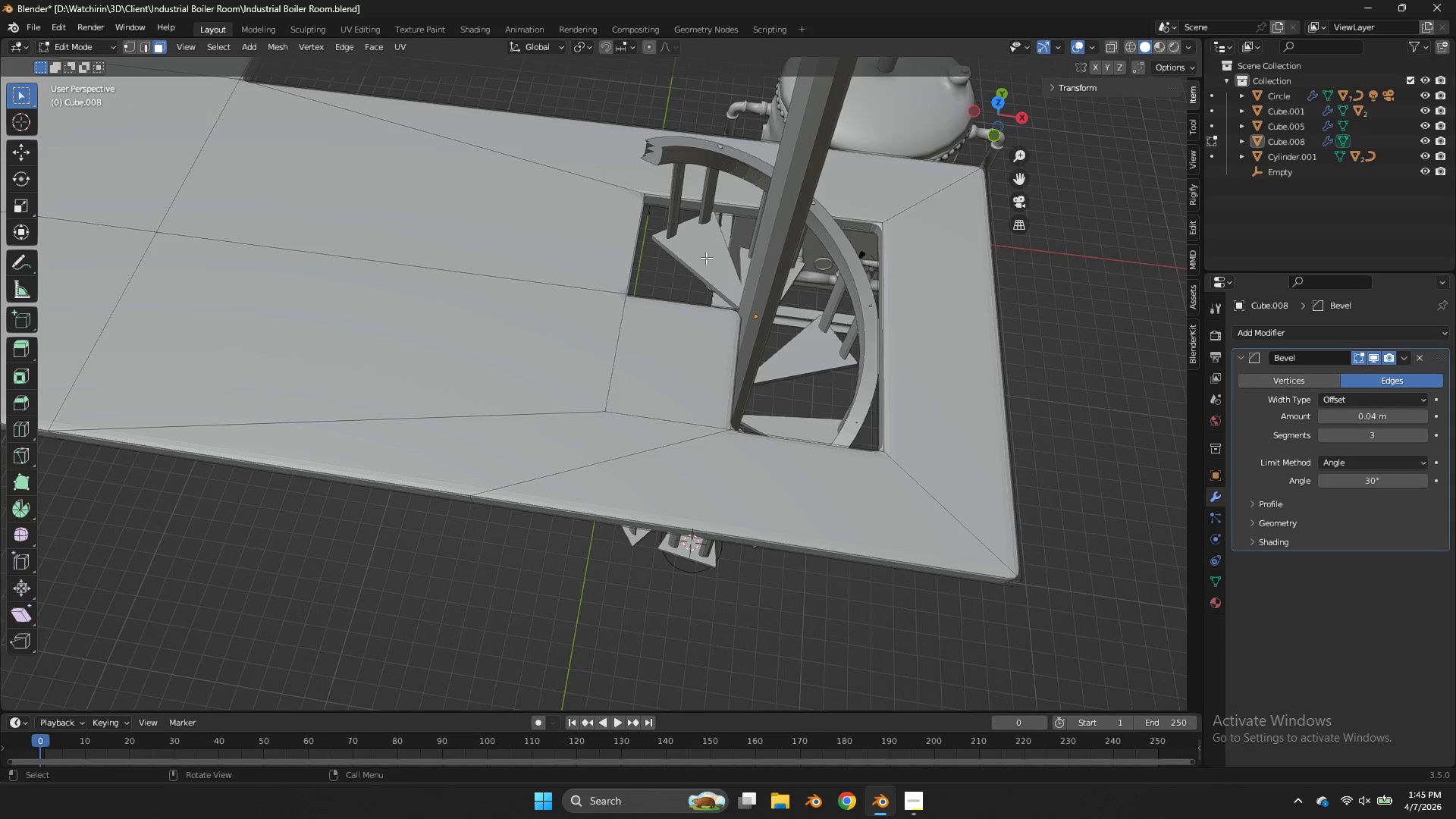 
type(SS)
key(Tab)
type(A)
 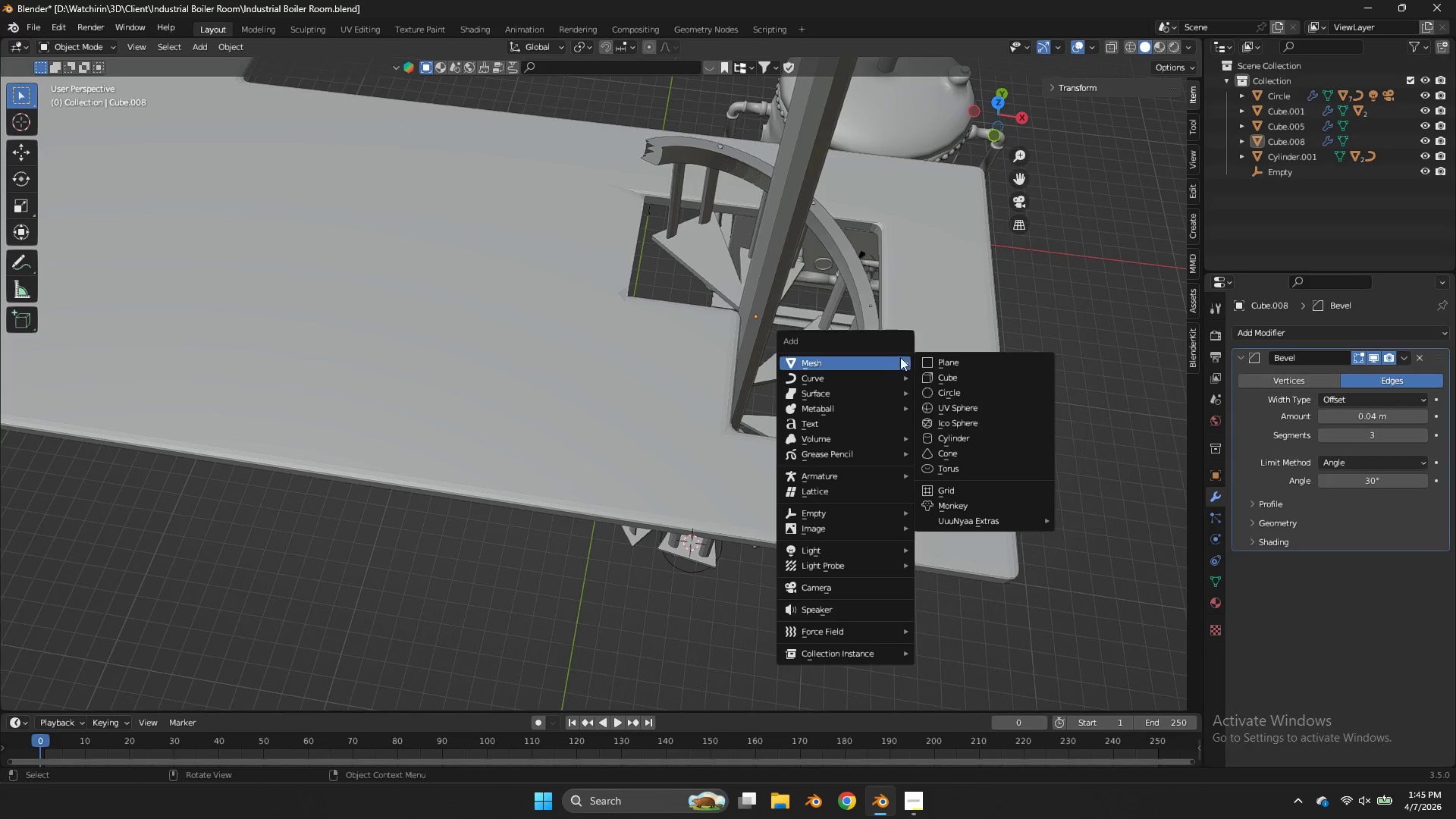 
key(Tab)
 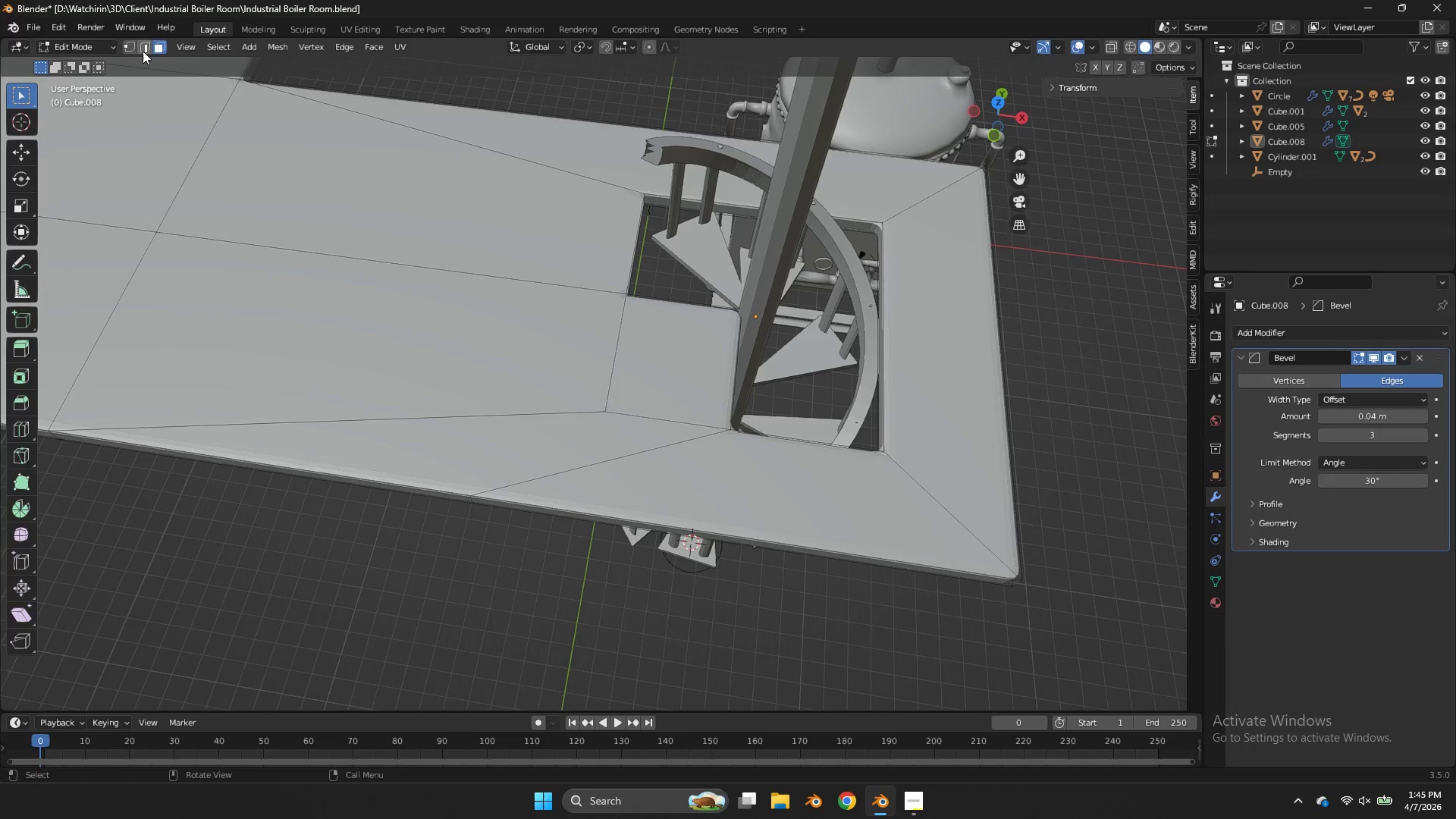 
left_click([141, 49])
 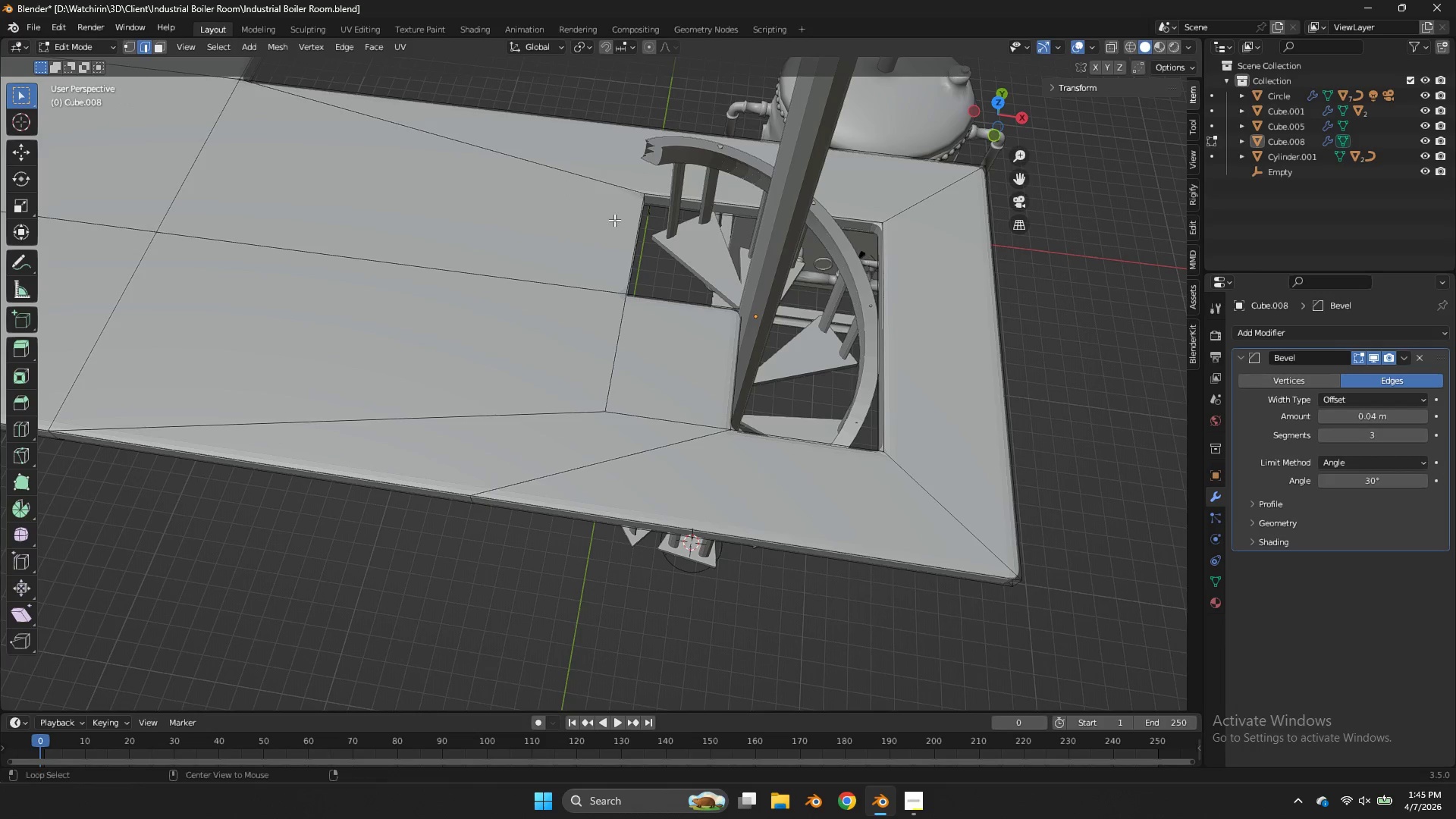 
hold_key(key=AltLeft, duration=4.53)
double_click([642, 228])
 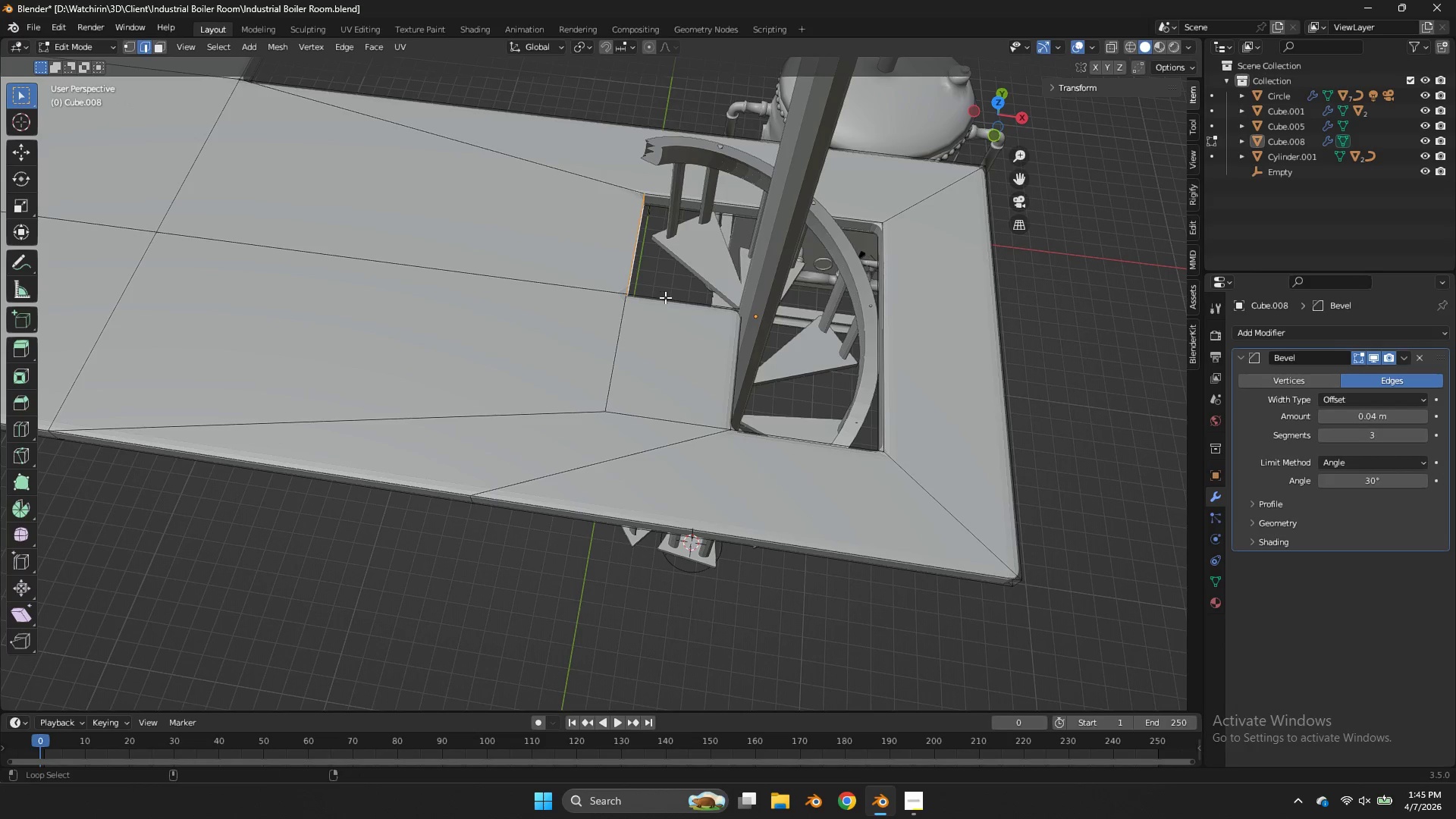 
hold_key(key=ShiftLeft, duration=3.39)
left_click([736, 379])
 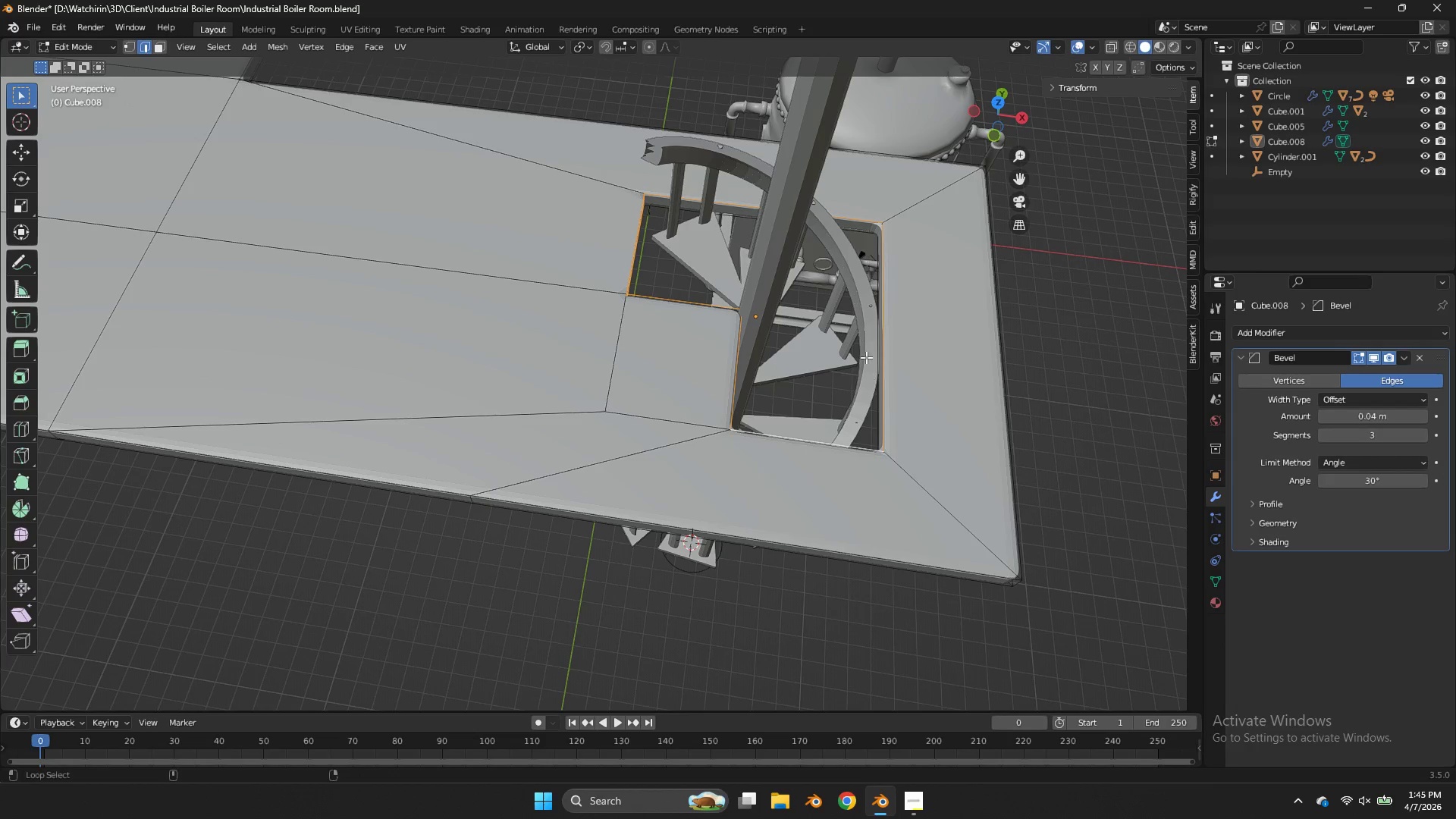 
left_click([877, 323])
 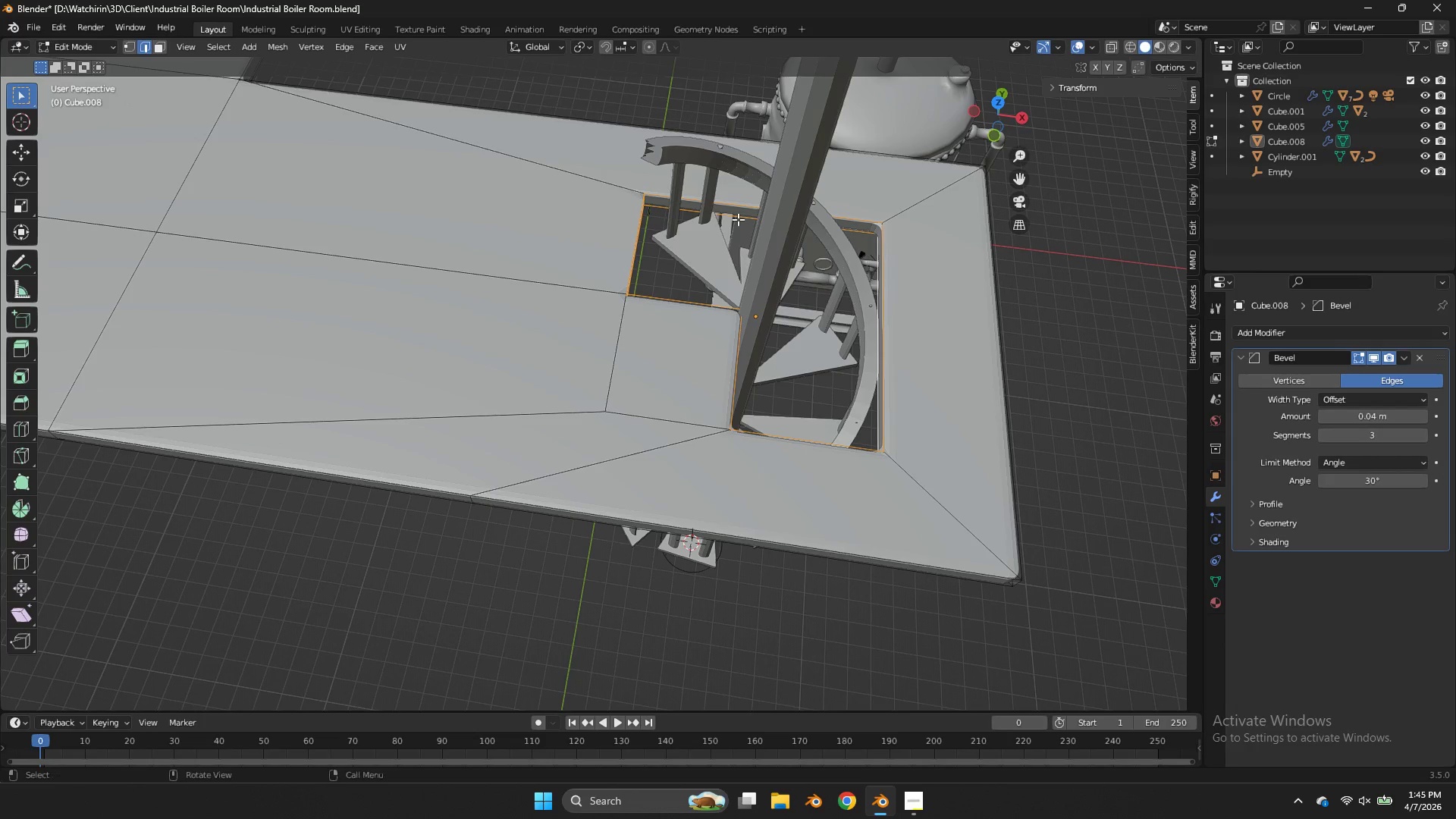 
hold_key(key=AltLeft, duration=0.45)
left_click([692, 202])
 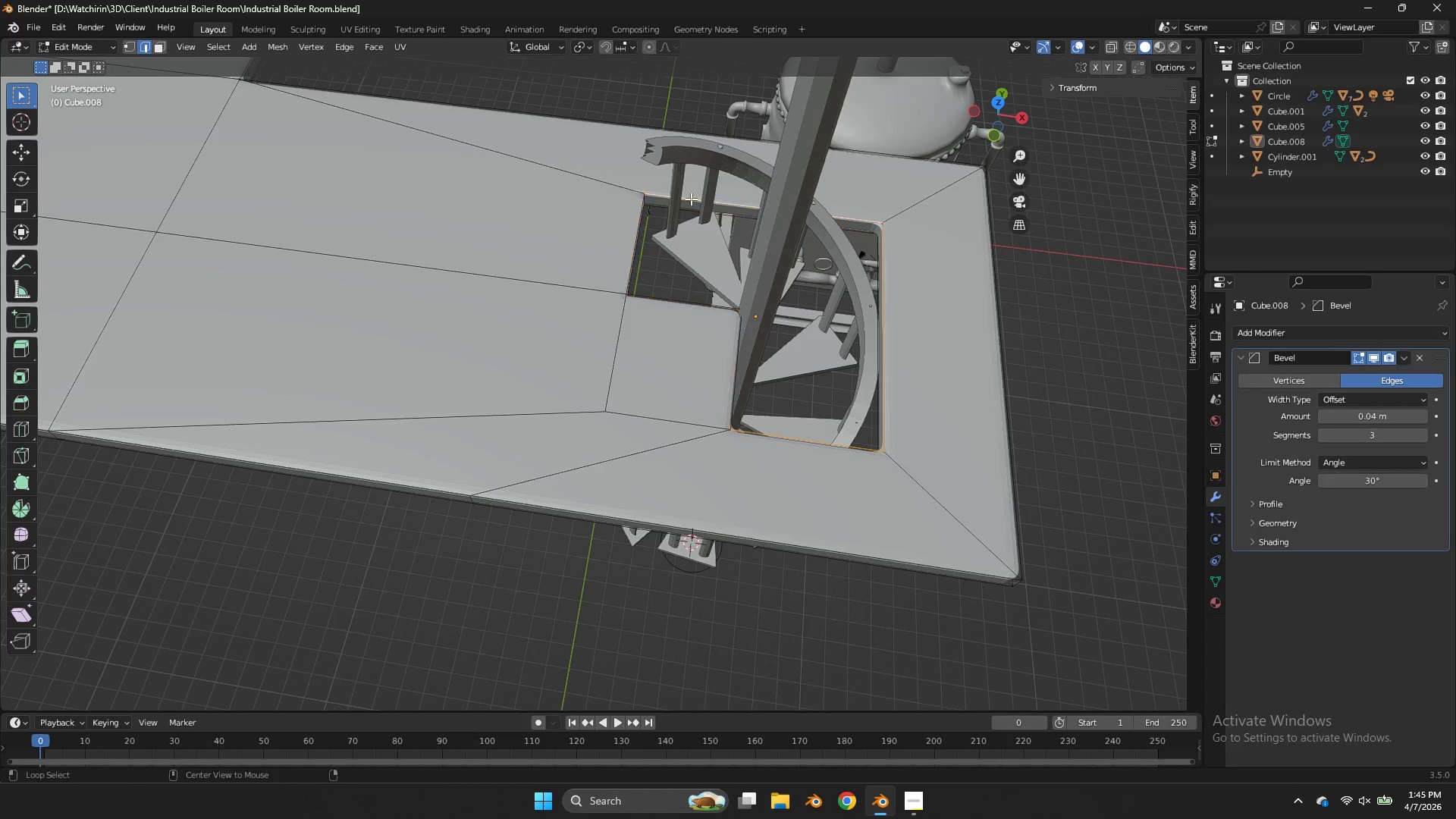 
hold_key(key=ShiftLeft, duration=3.25)
left_click([871, 234])
 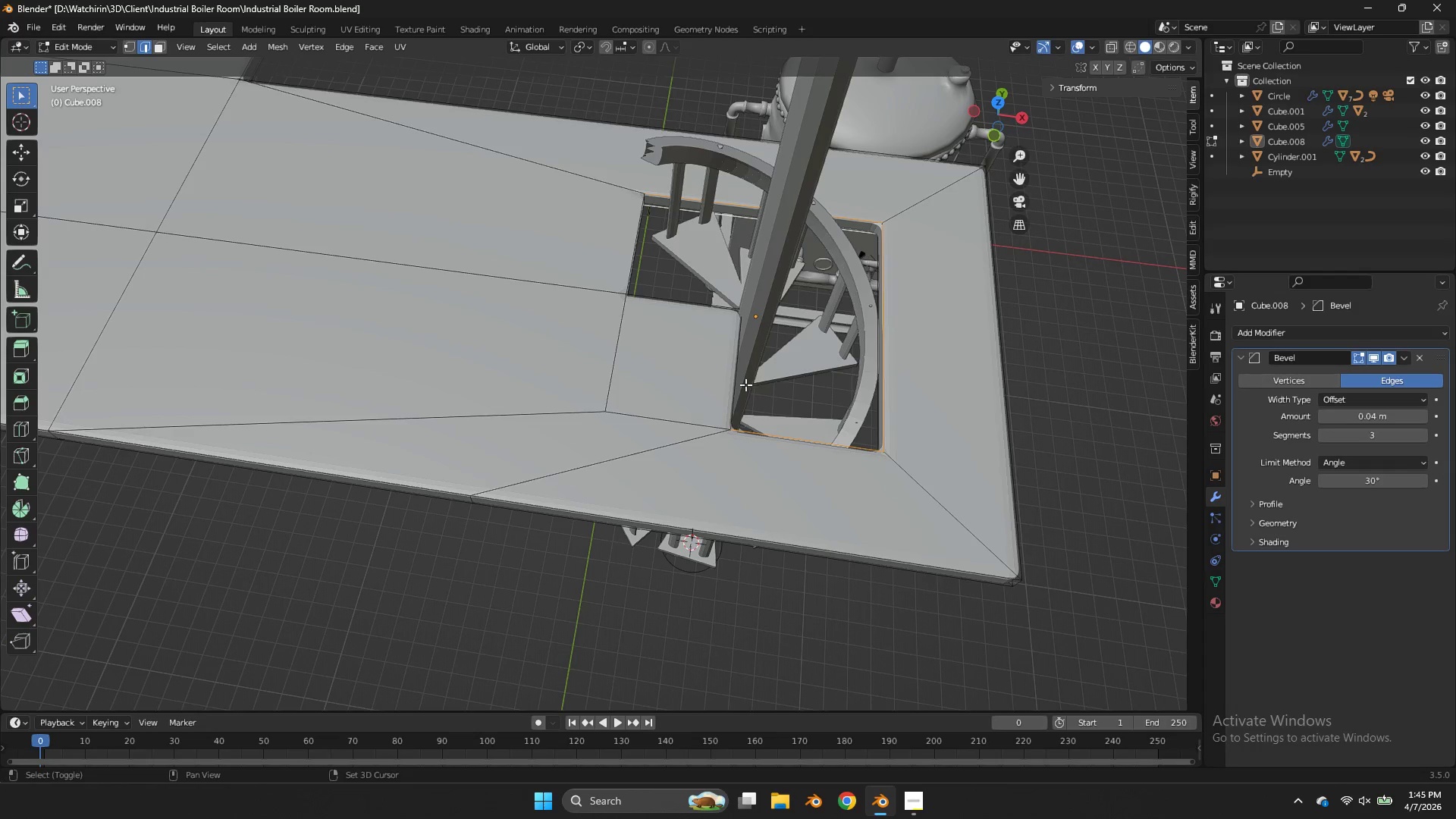 
left_click([738, 375])
 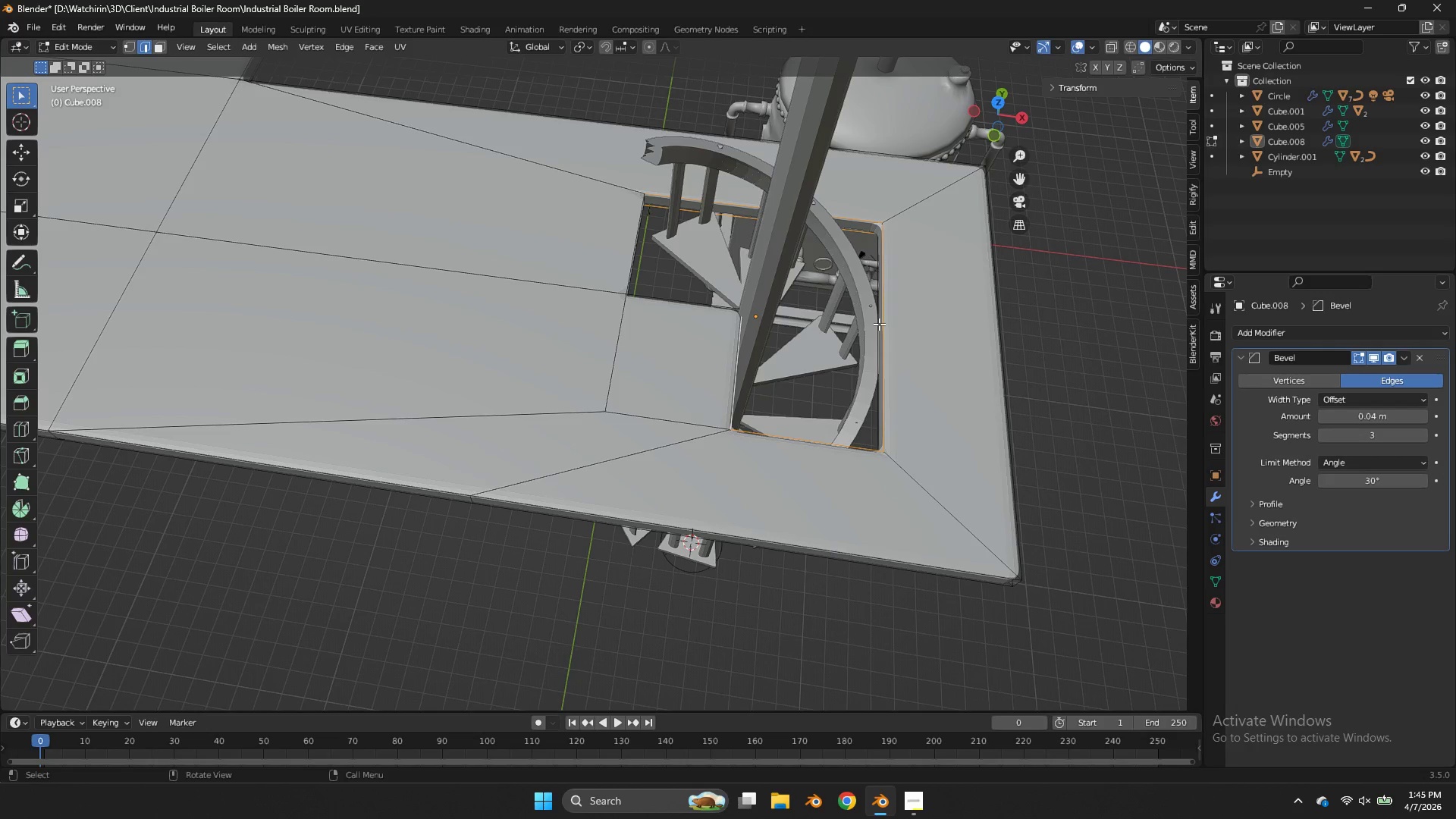 
key(Z)
 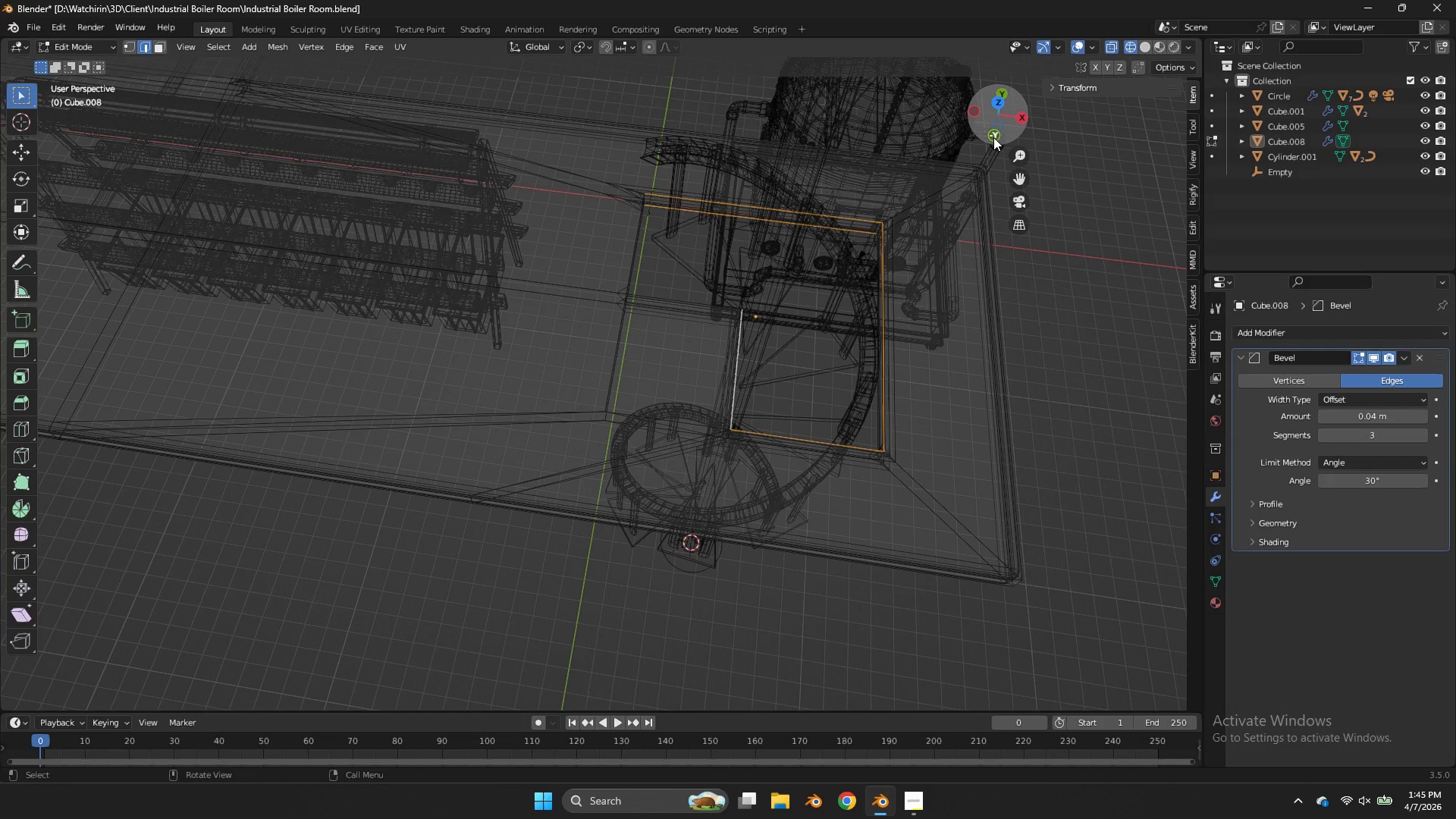 
left_click([993, 136])
 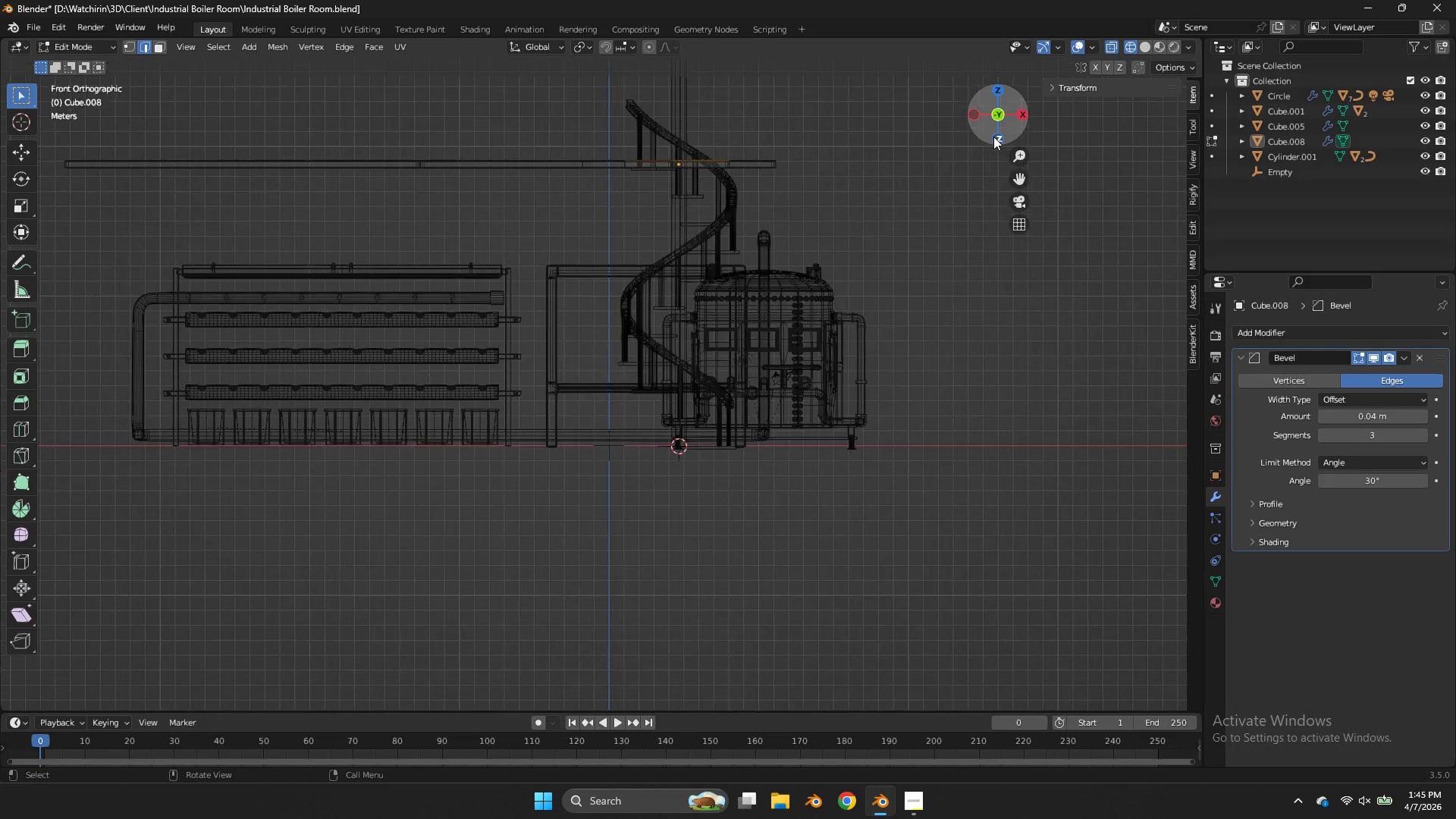 
scroll: coordinate [993, 136], scroll_direction: down, amount: 2.0
 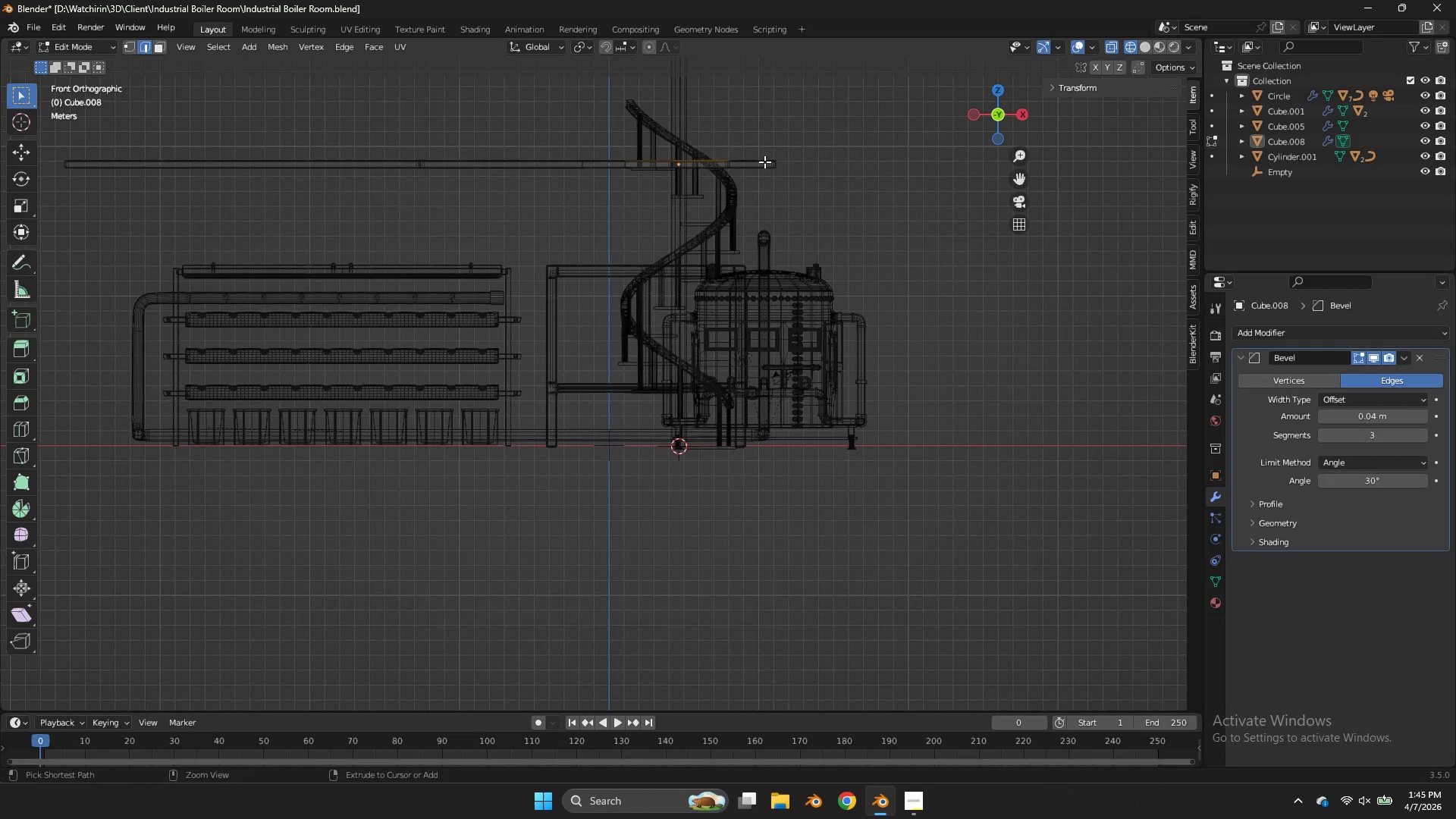 
hold_key(key=ControlLeft, duration=0.72)
left_click_drag(start_coordinate=[749, 165], to_coordinate=[401, 203])
 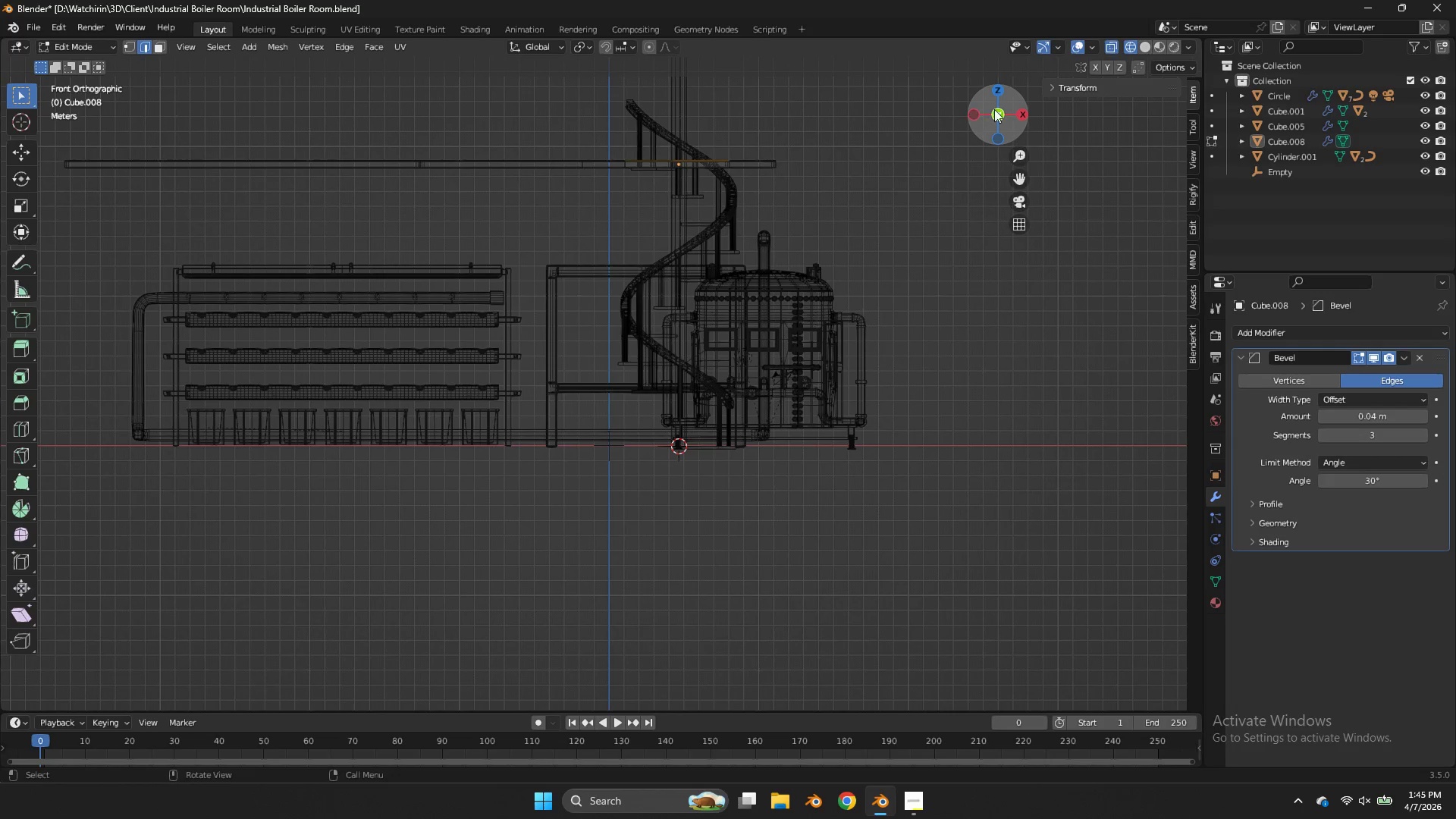 
left_click_drag(start_coordinate=[1003, 108], to_coordinate=[931, 206])
 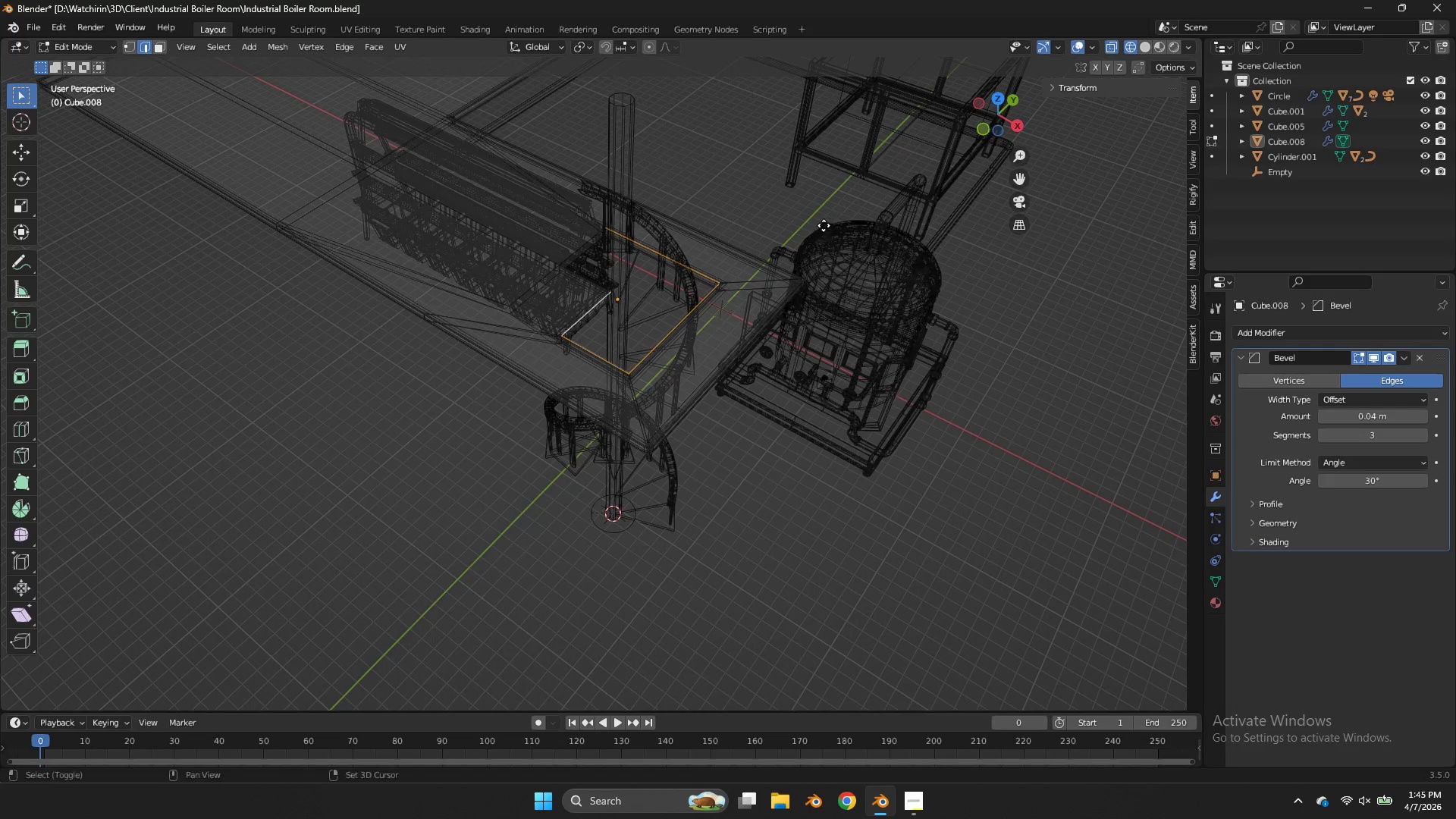 
type(Dz)
 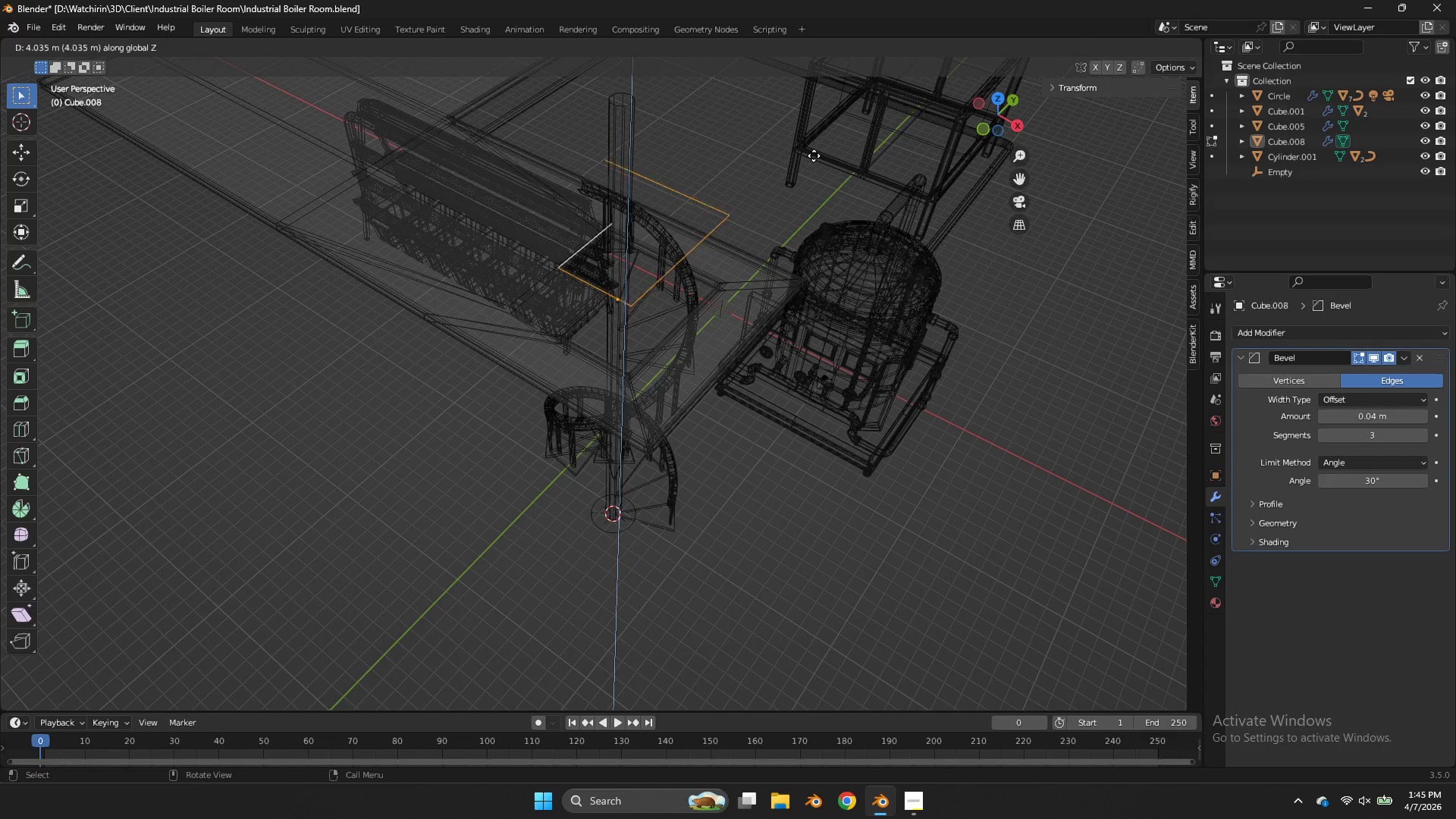 
left_click([811, 152])
 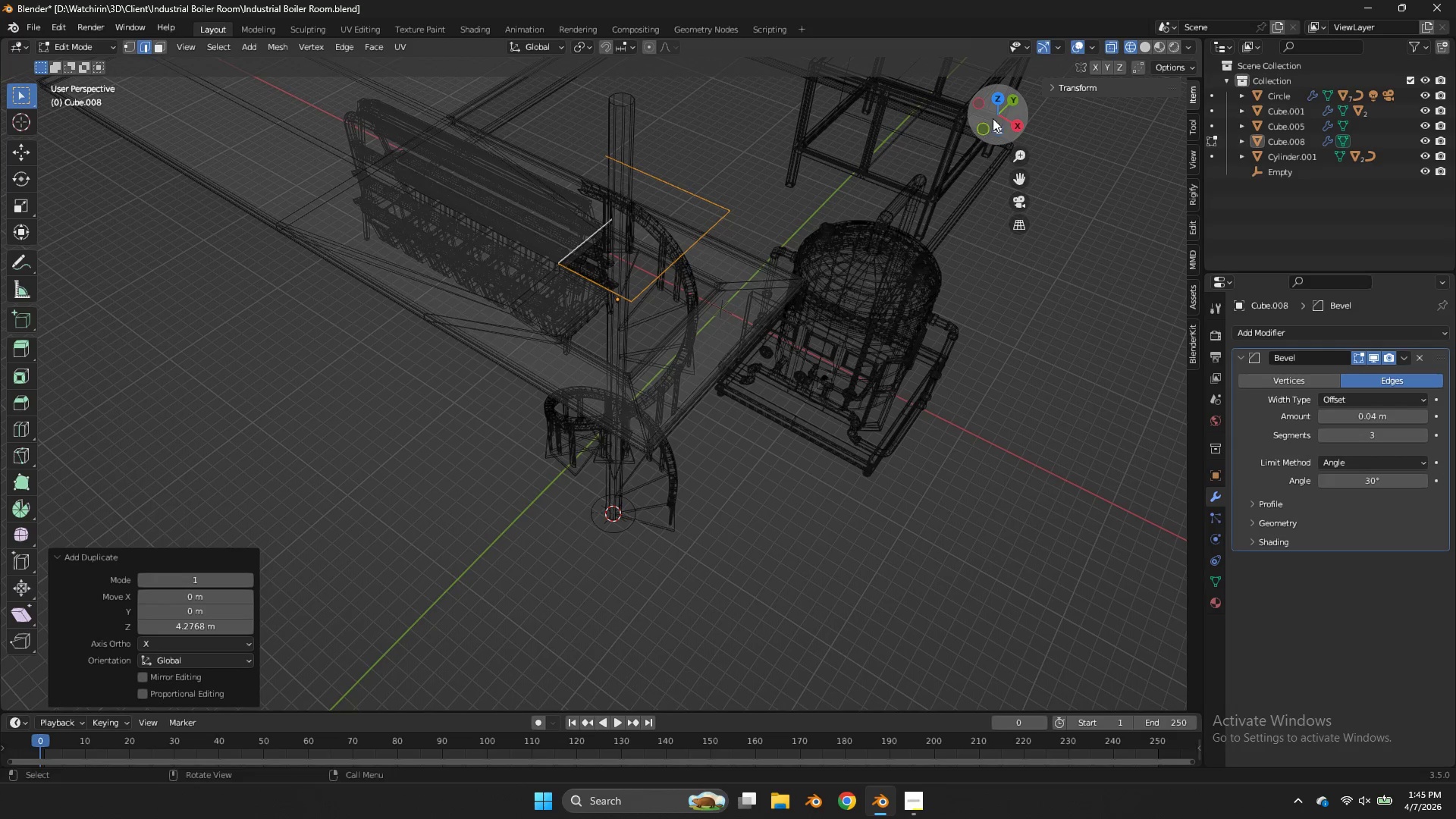 
left_click_drag(start_coordinate=[993, 118], to_coordinate=[939, 120])
 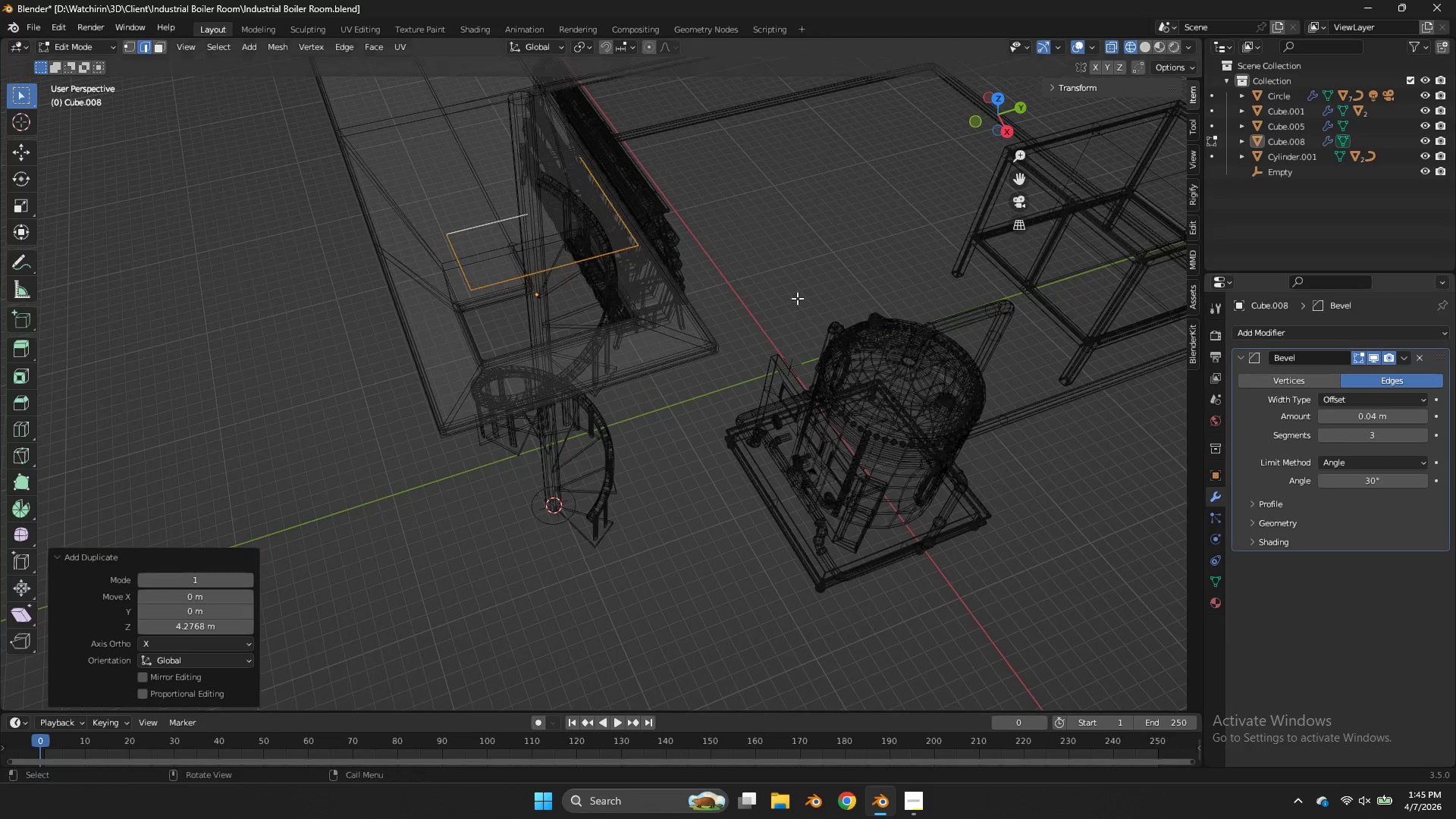 
key(Tab)
 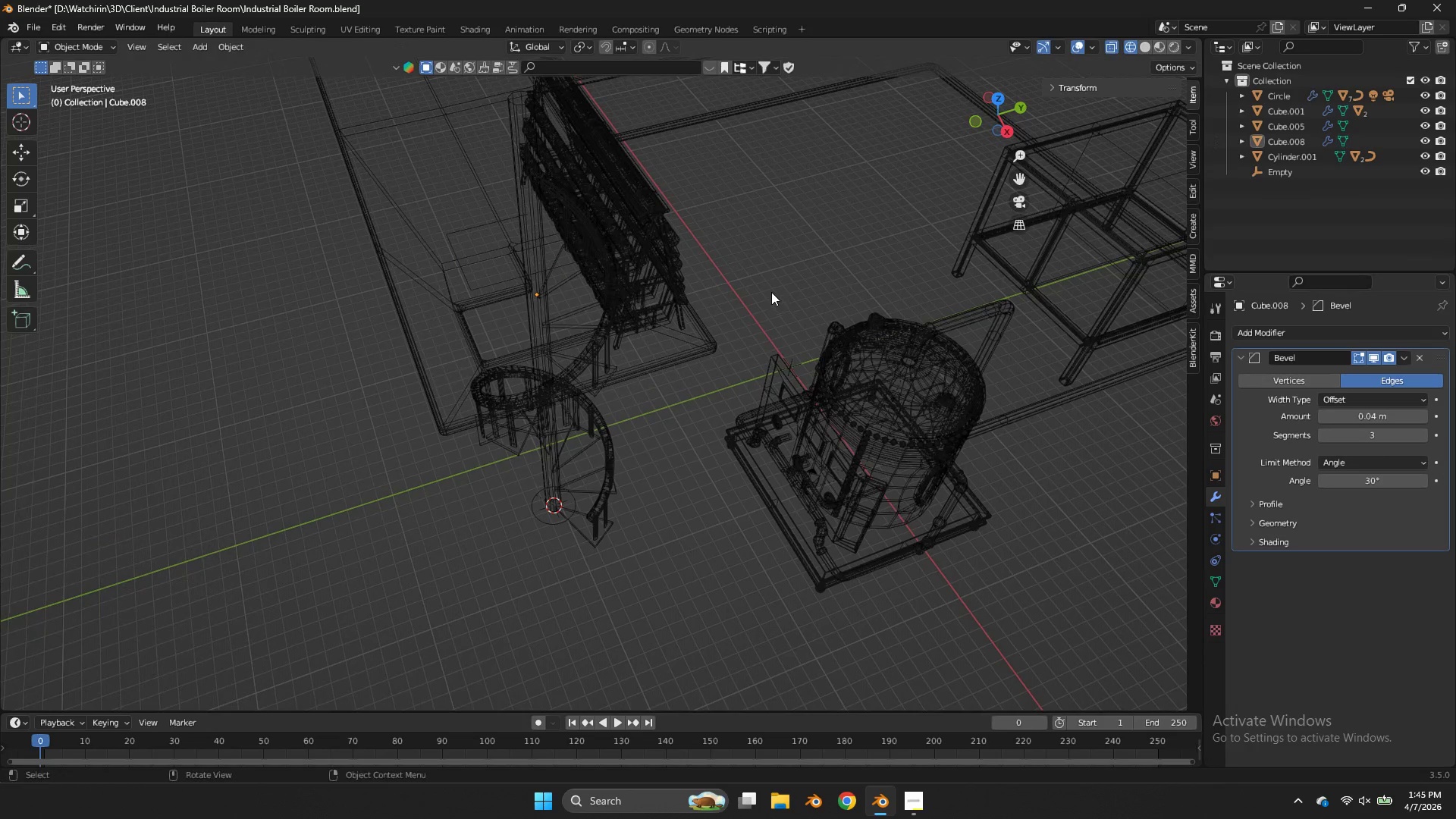 
key(Tab)
 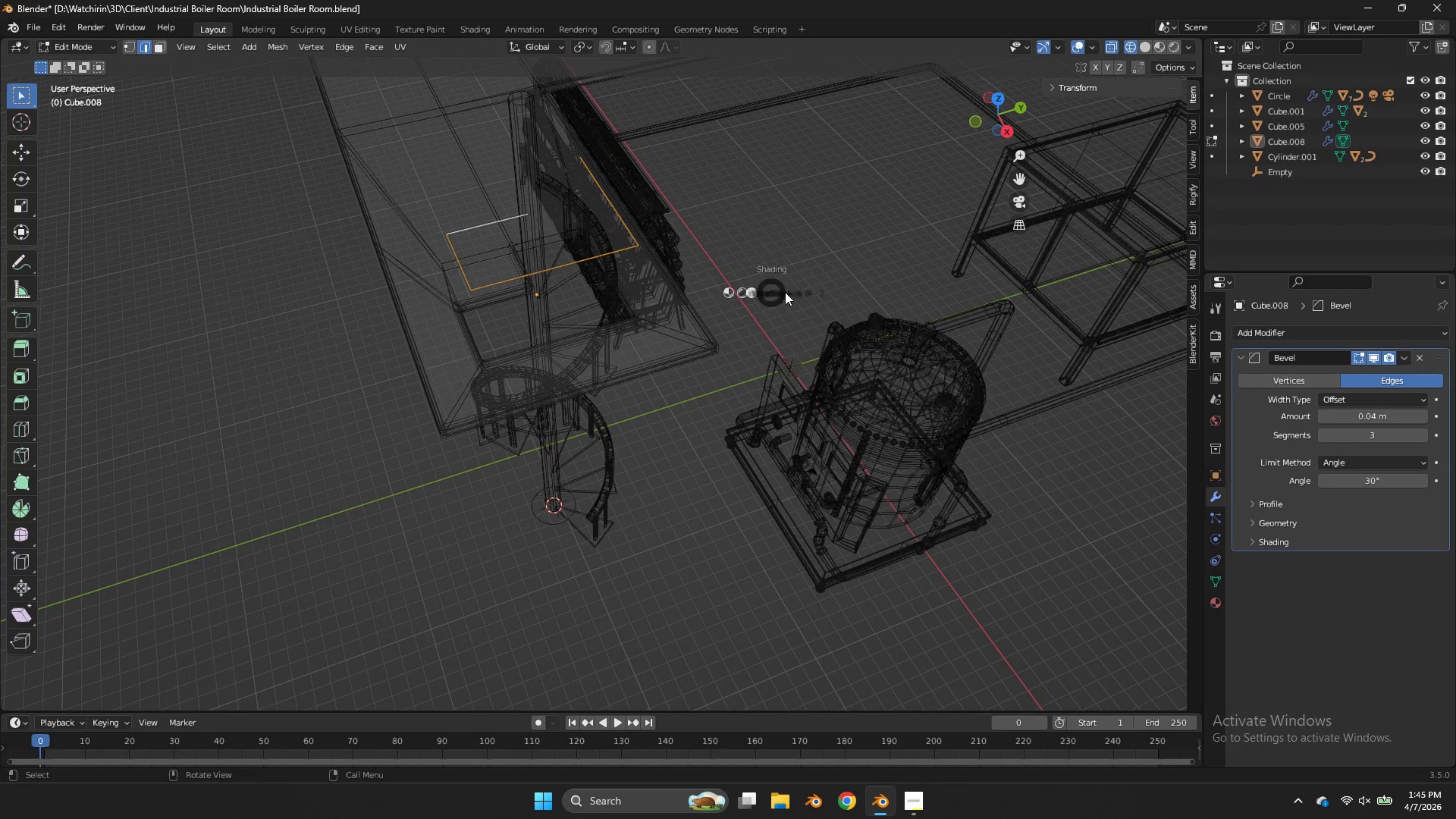 
key(Z)
 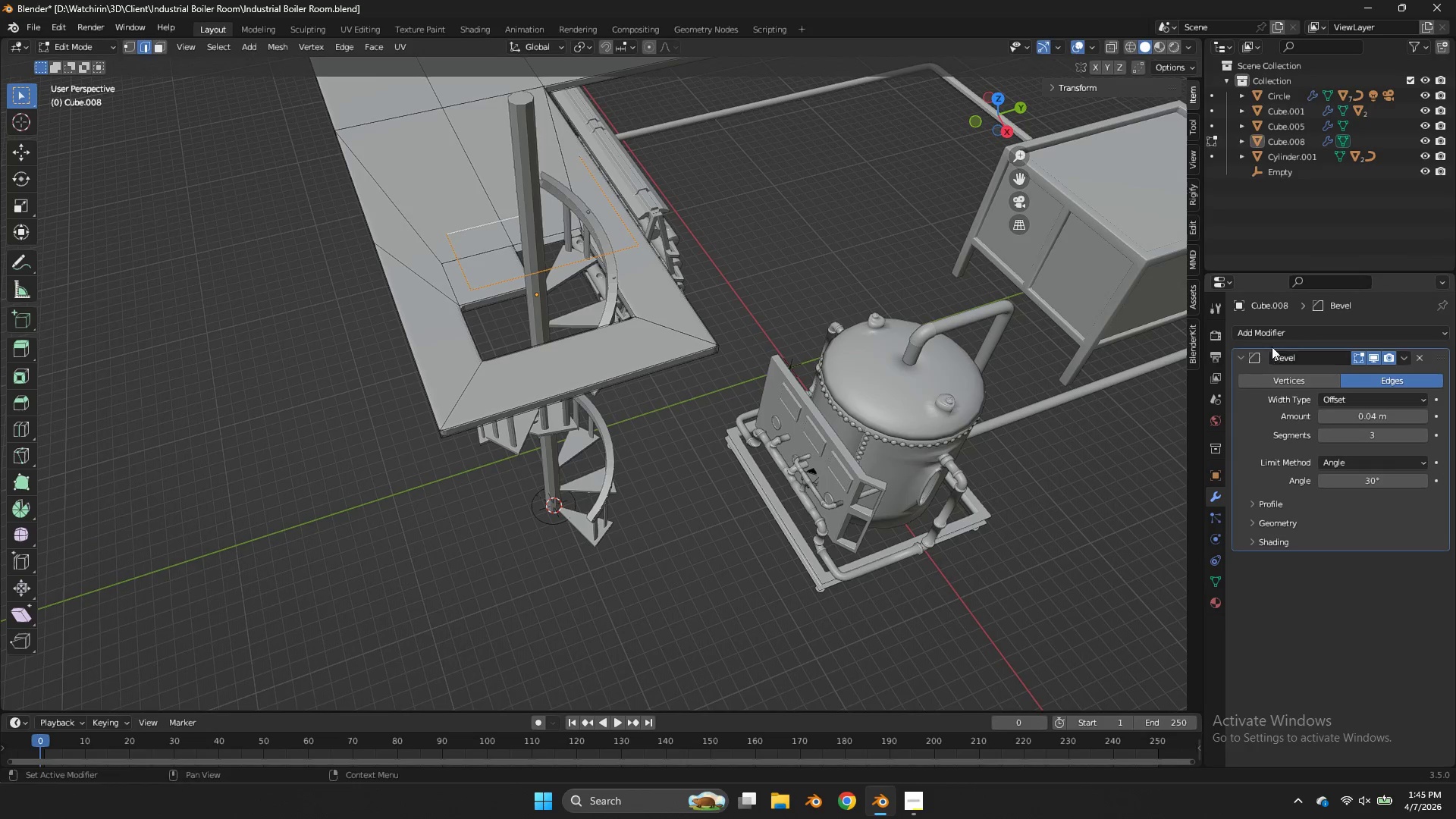 
left_click([1269, 334])
 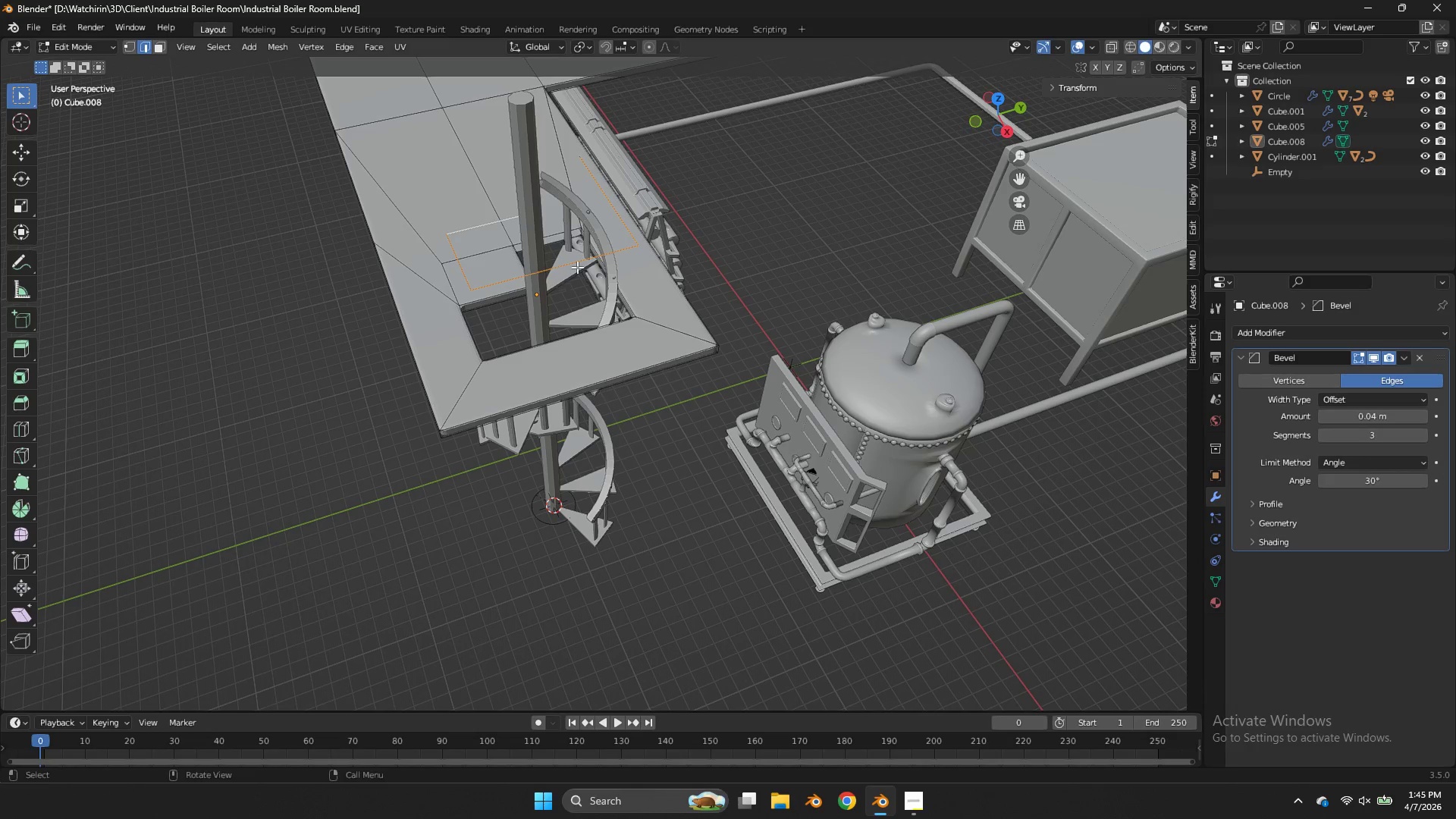 
left_click([578, 266])
 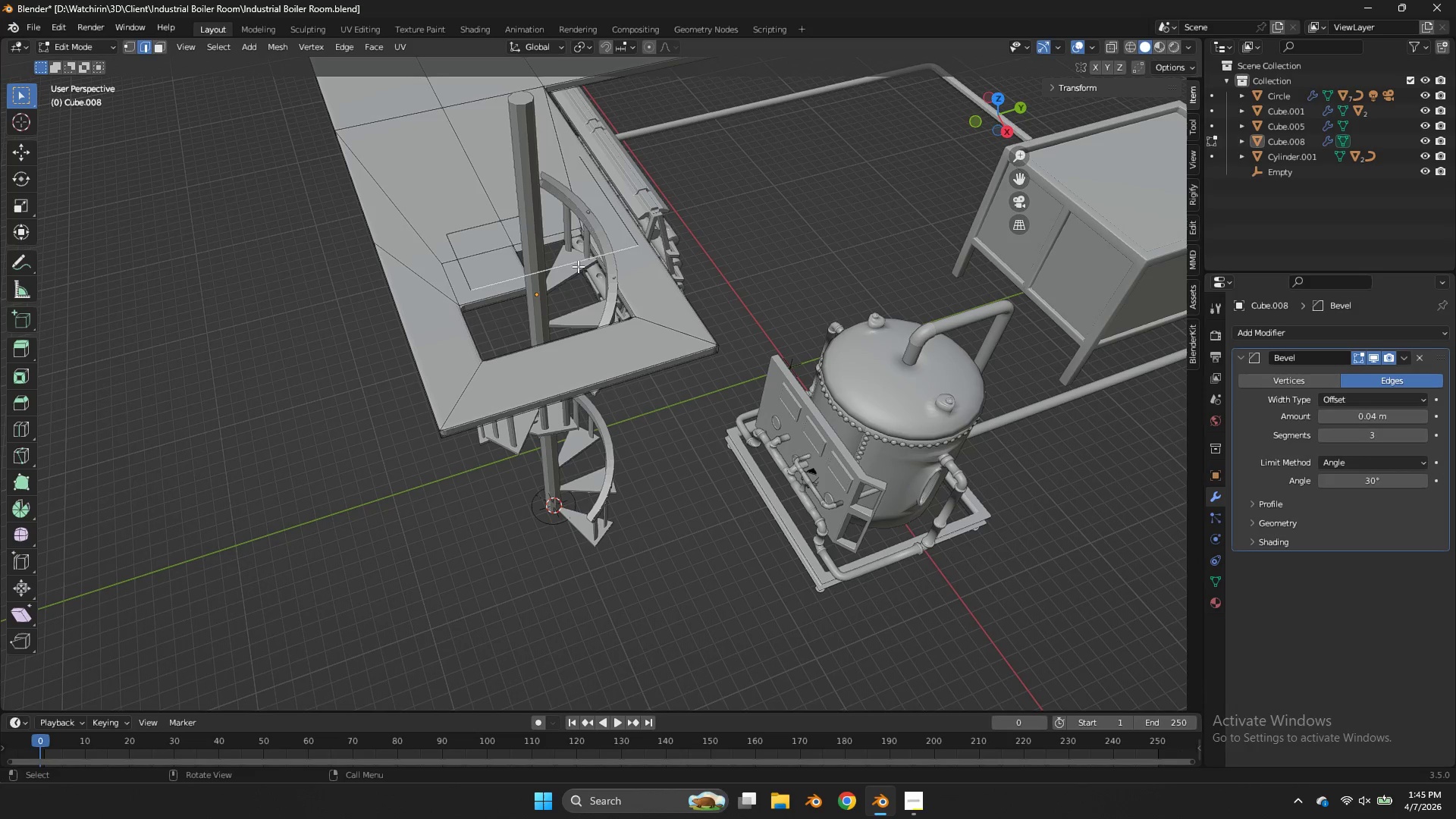 
key(Tab)
 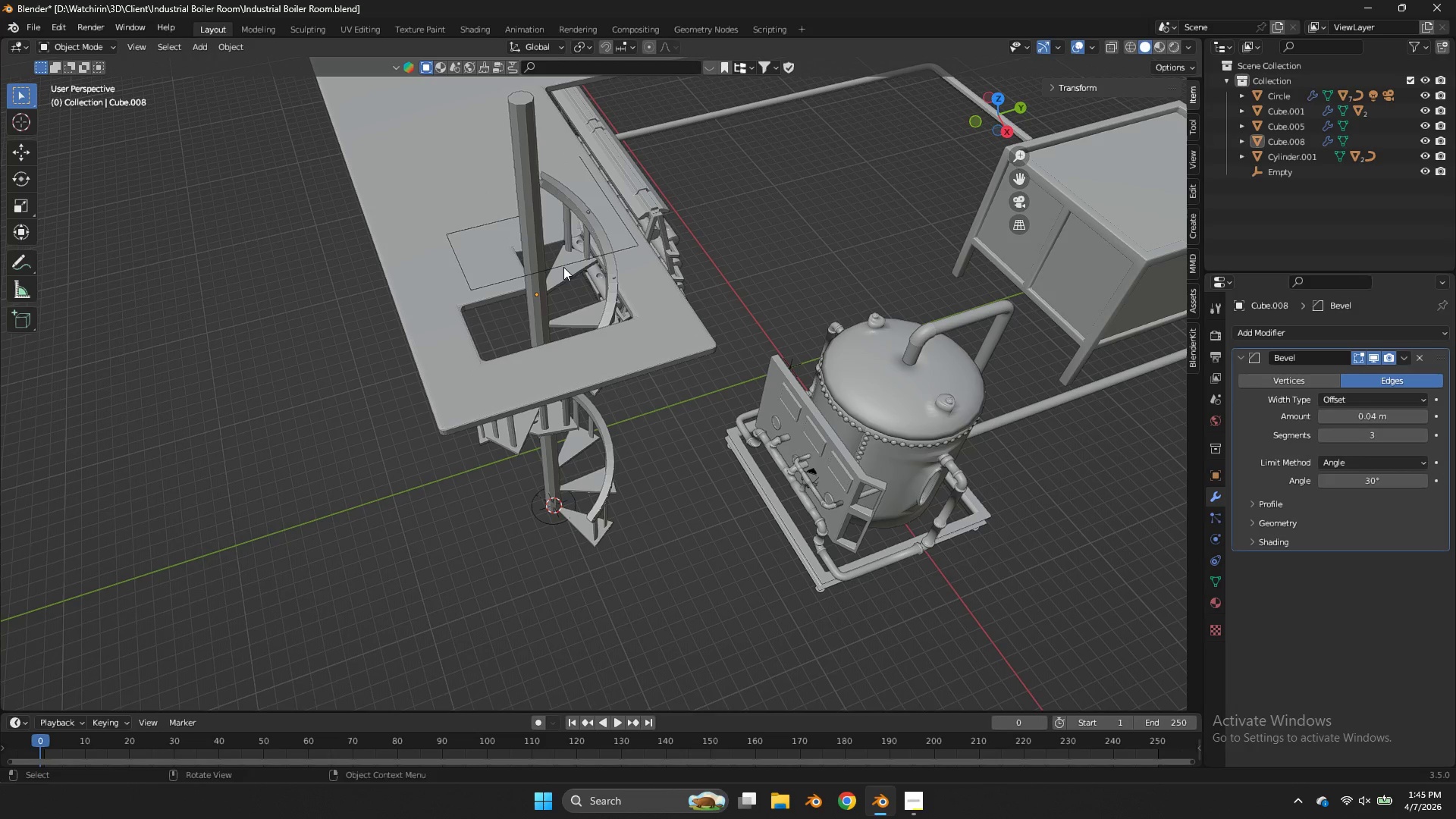 
key(Control+ControlLeft)
 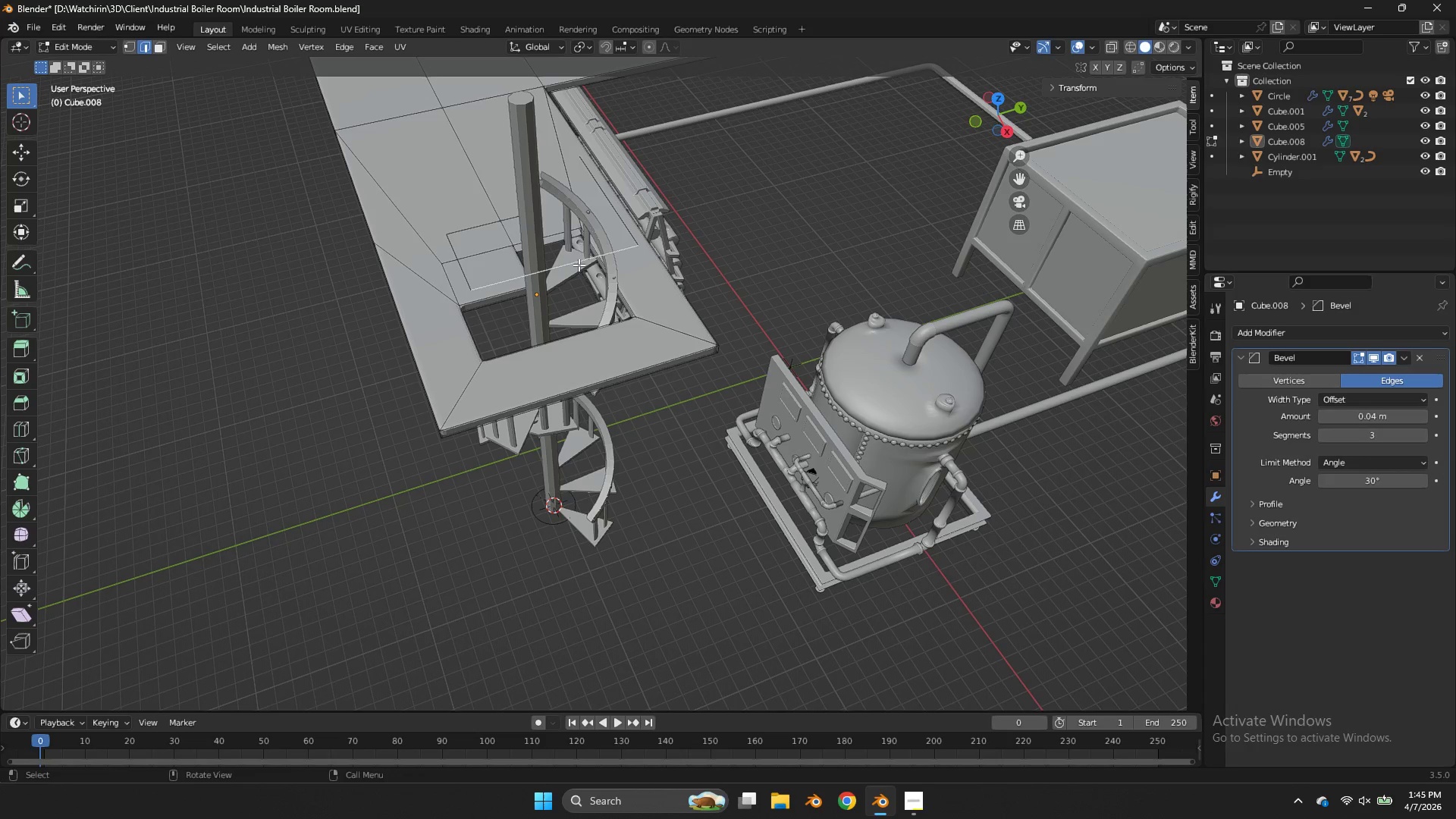 
key(Tab)
 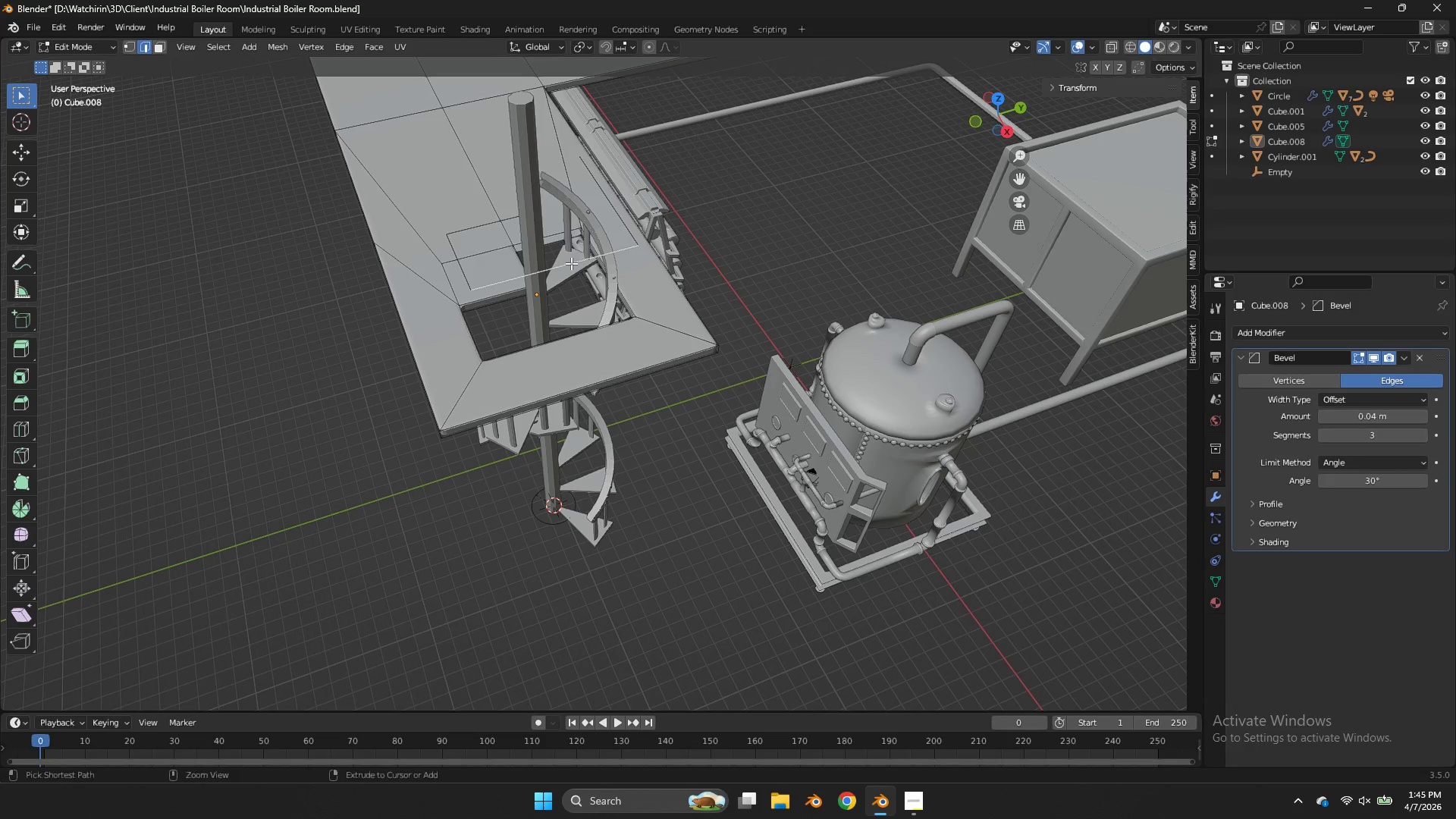 
key(Control+ControlLeft)
 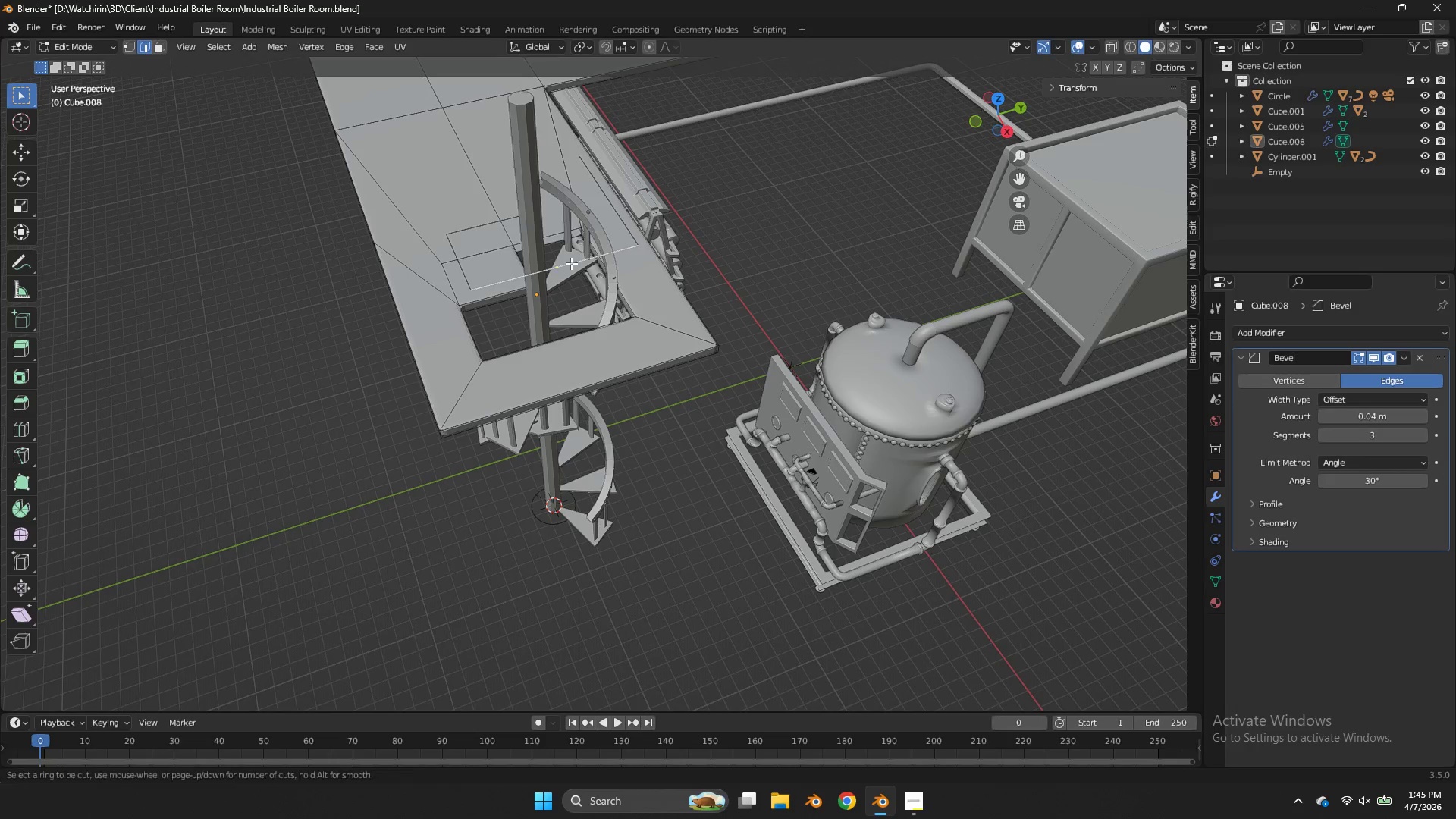 
key(Control+R)
 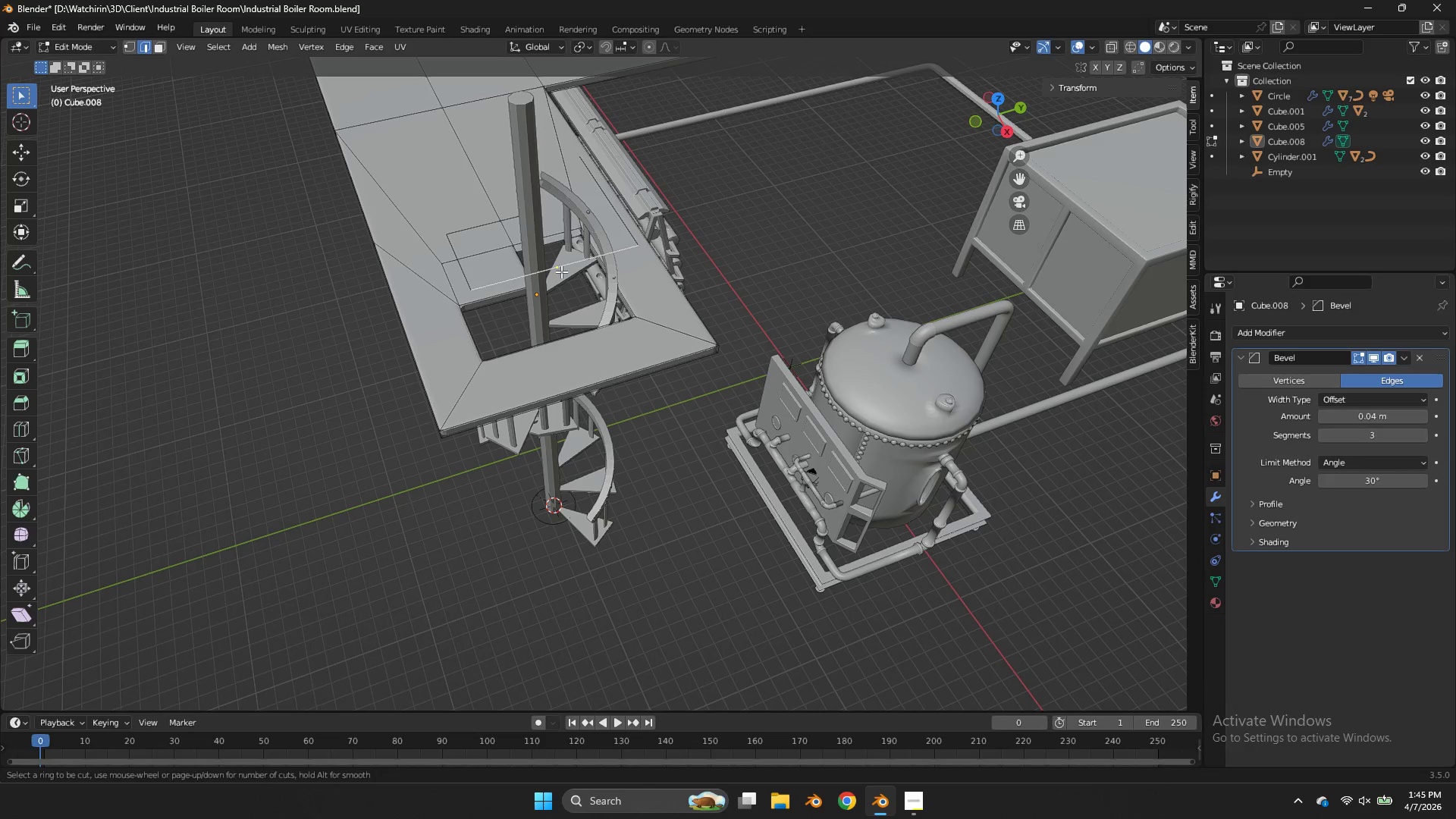 
scroll: coordinate [561, 271], scroll_direction: up, amount: 2.0
 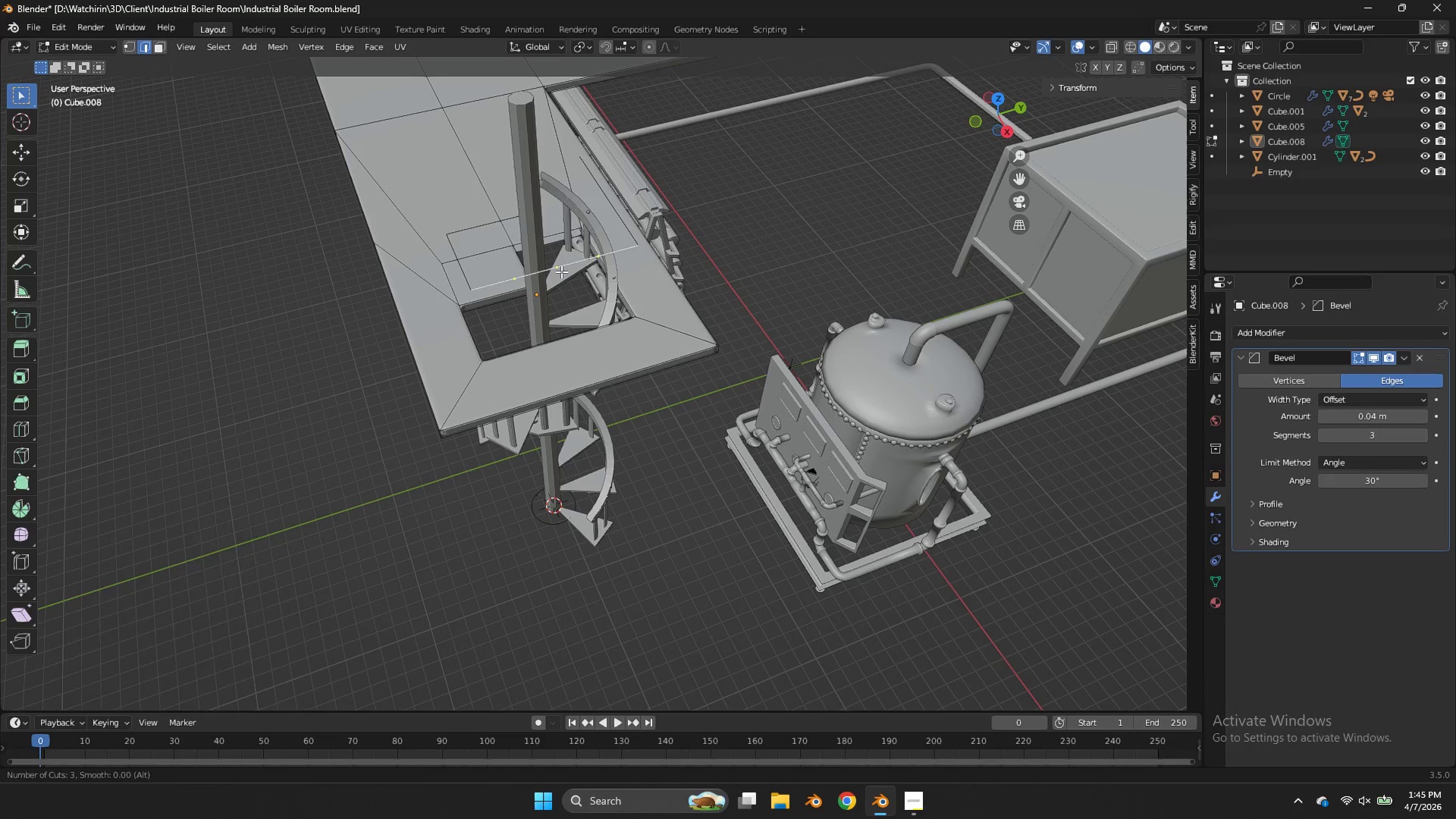 
left_click([561, 271])
 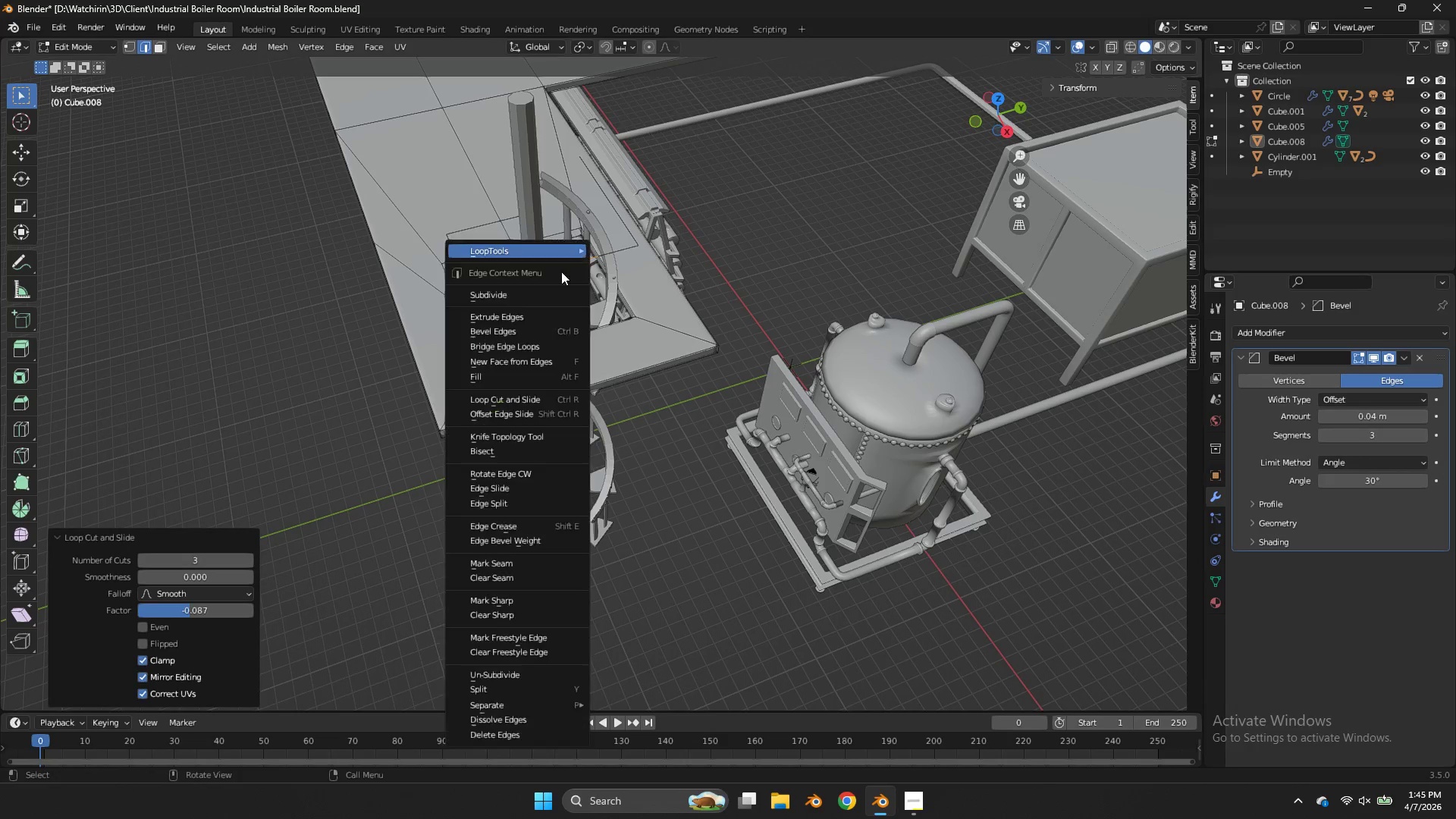 
right_click([561, 271])
 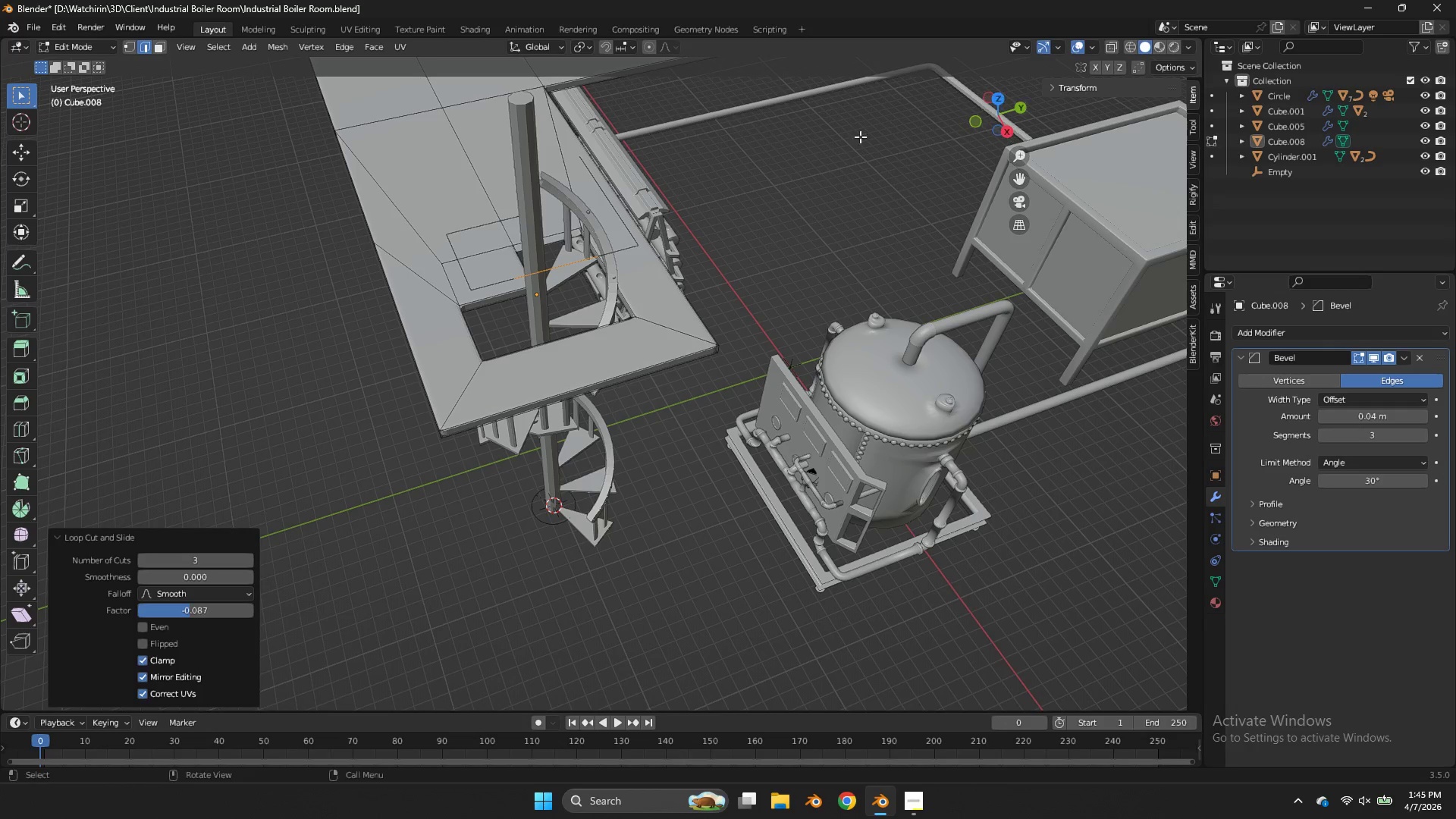 
type(ez)
 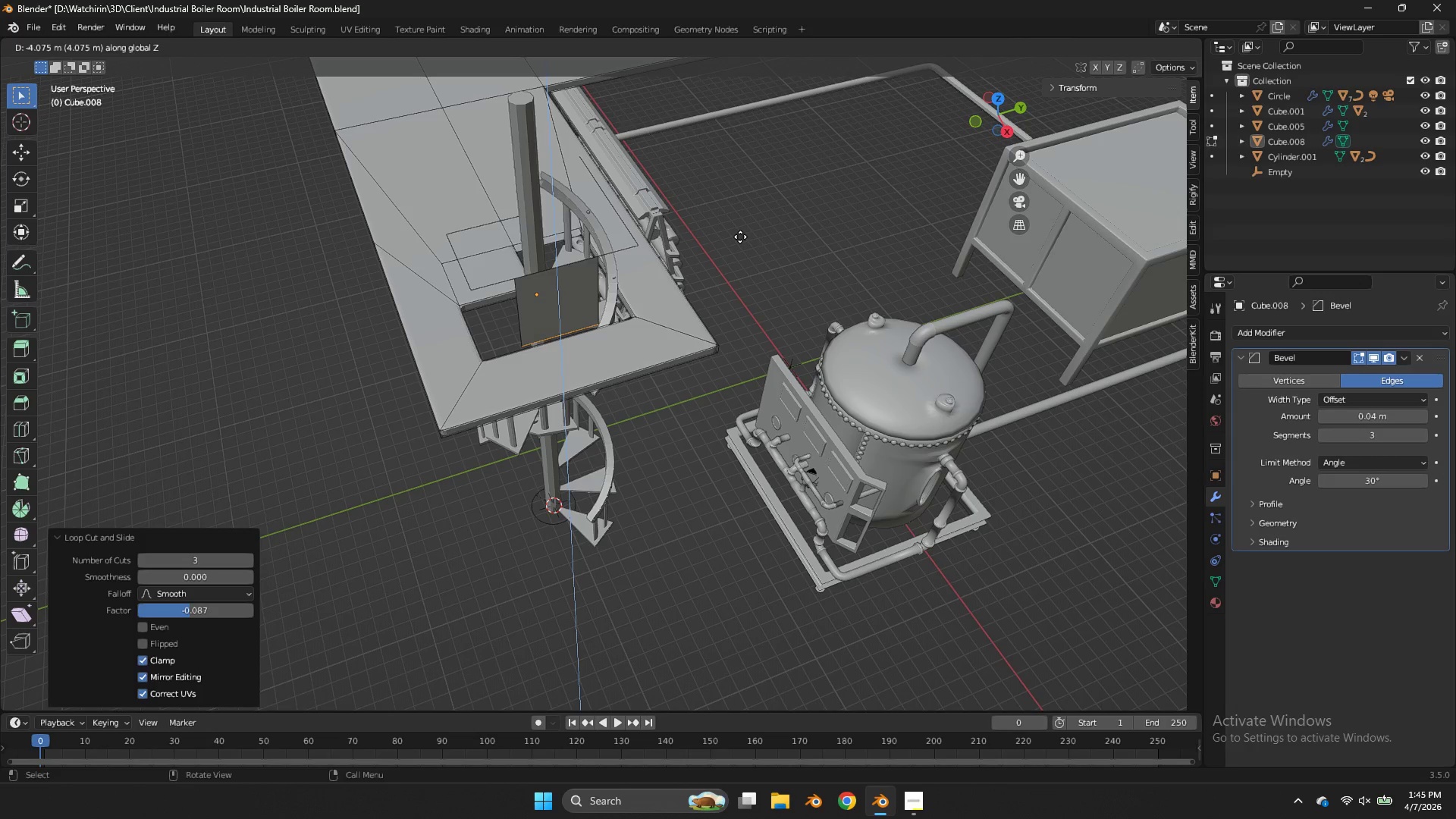 
left_click([742, 240])
 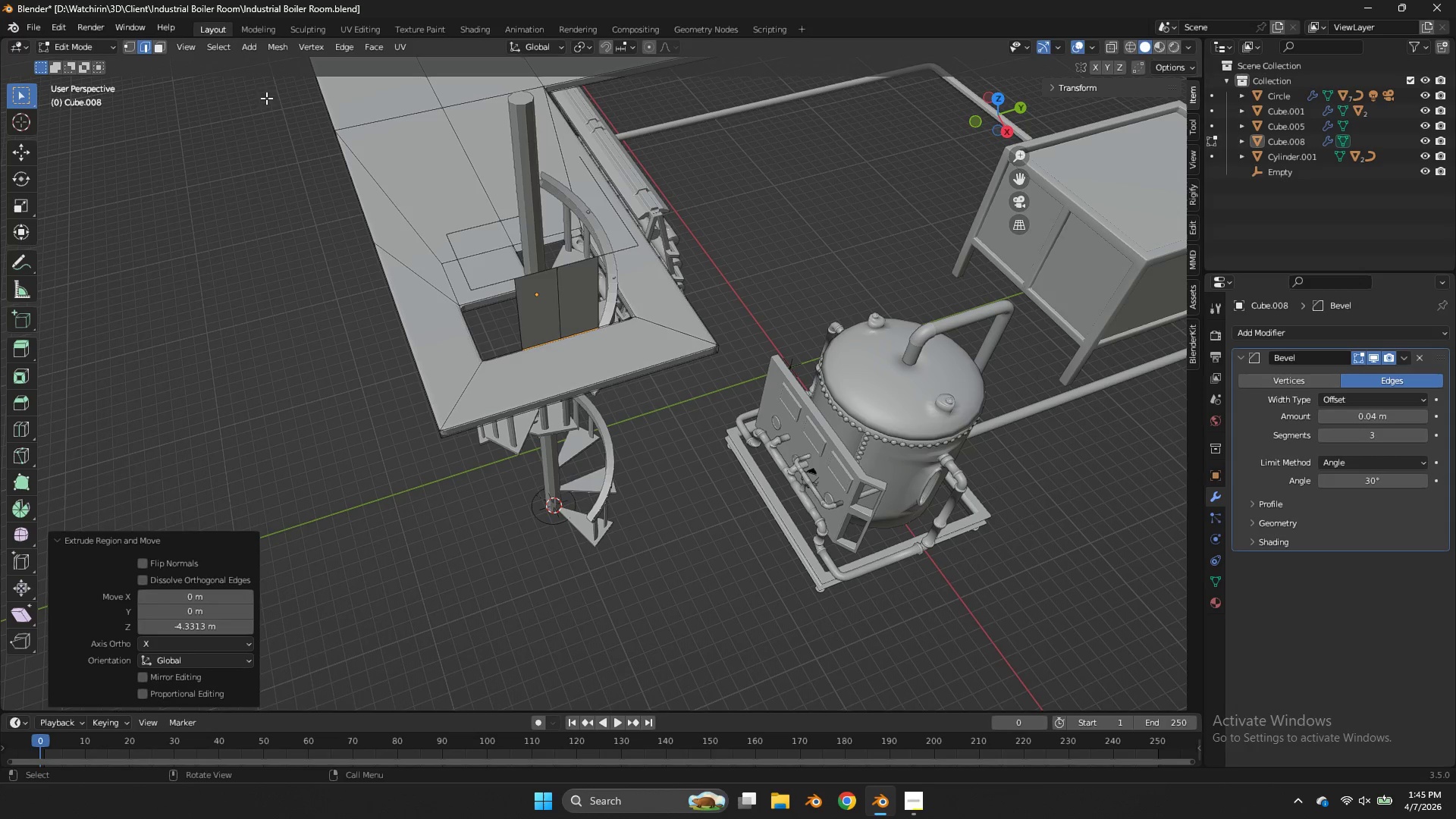 
key(Control+Z)
 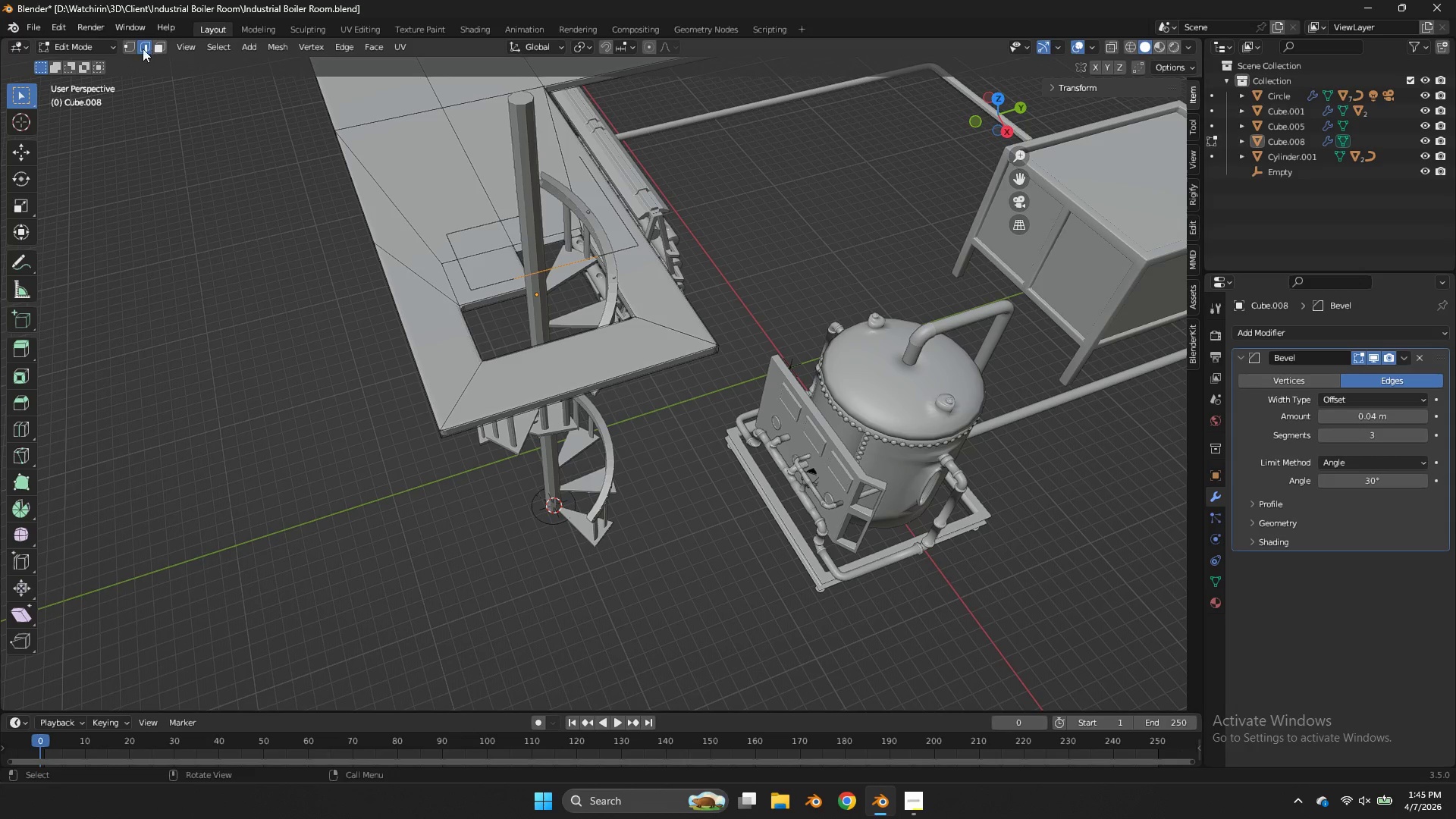 
left_click([129, 45])
 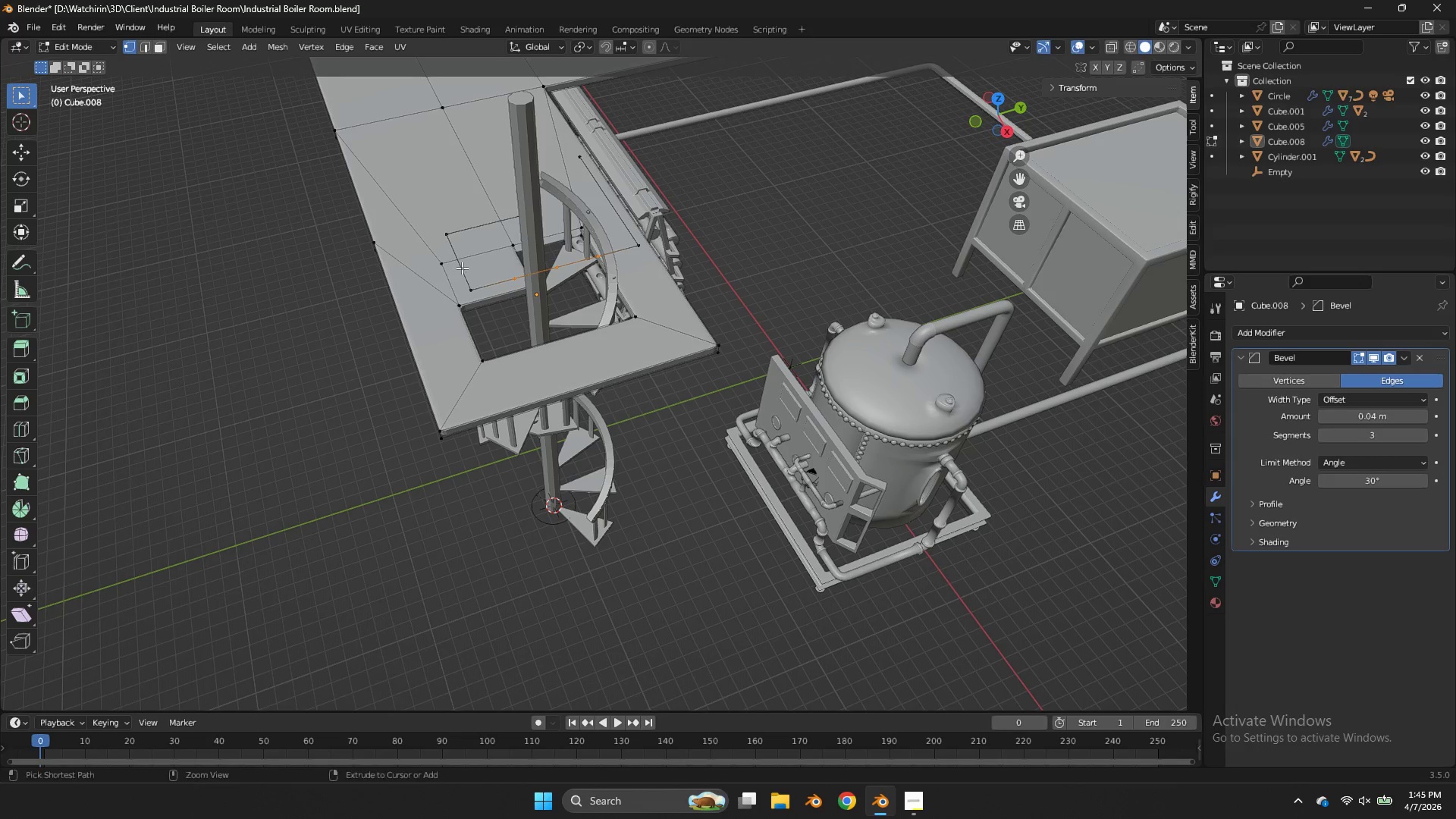 
key(Control+R)
 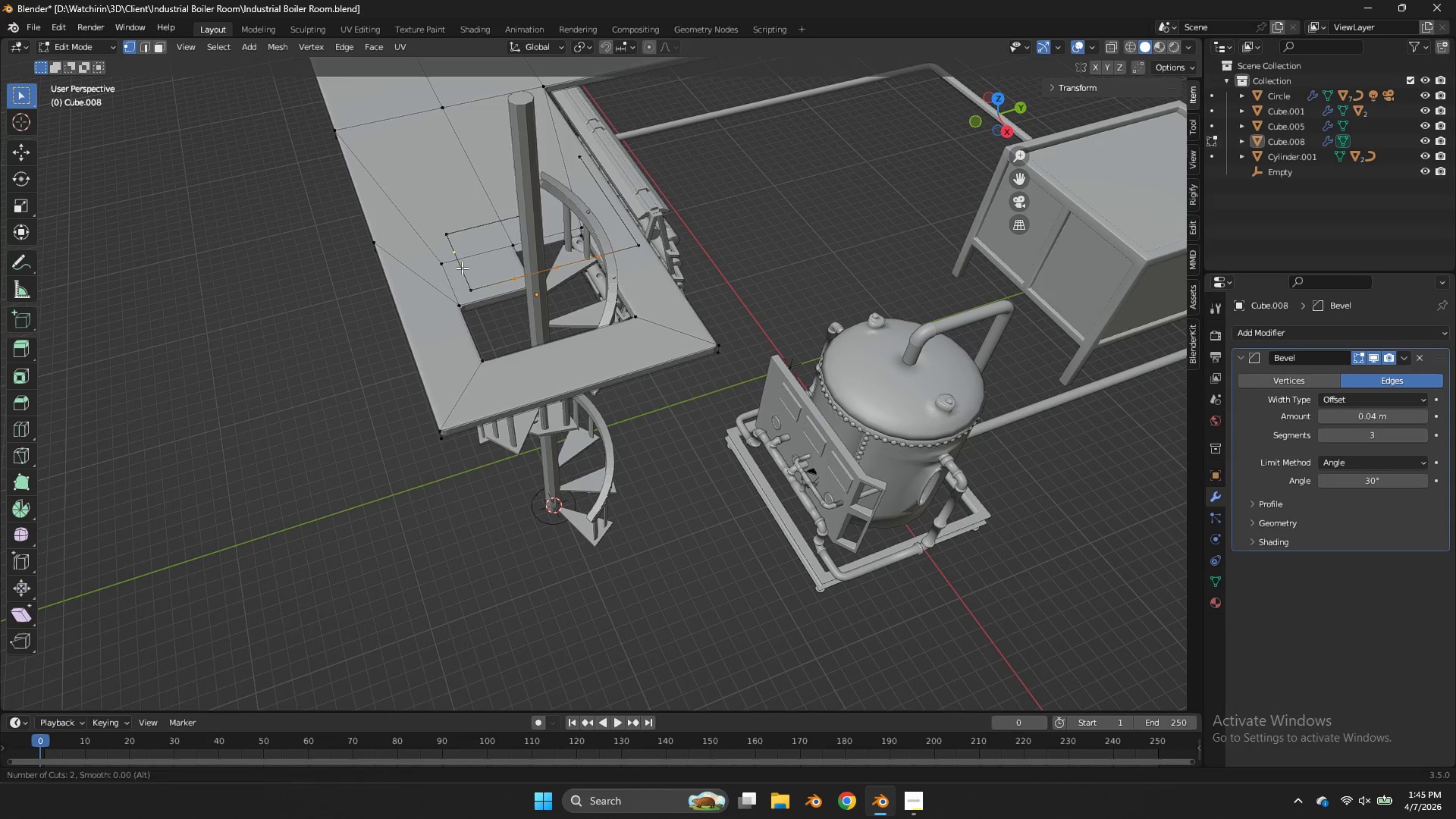 
left_click([462, 268])
 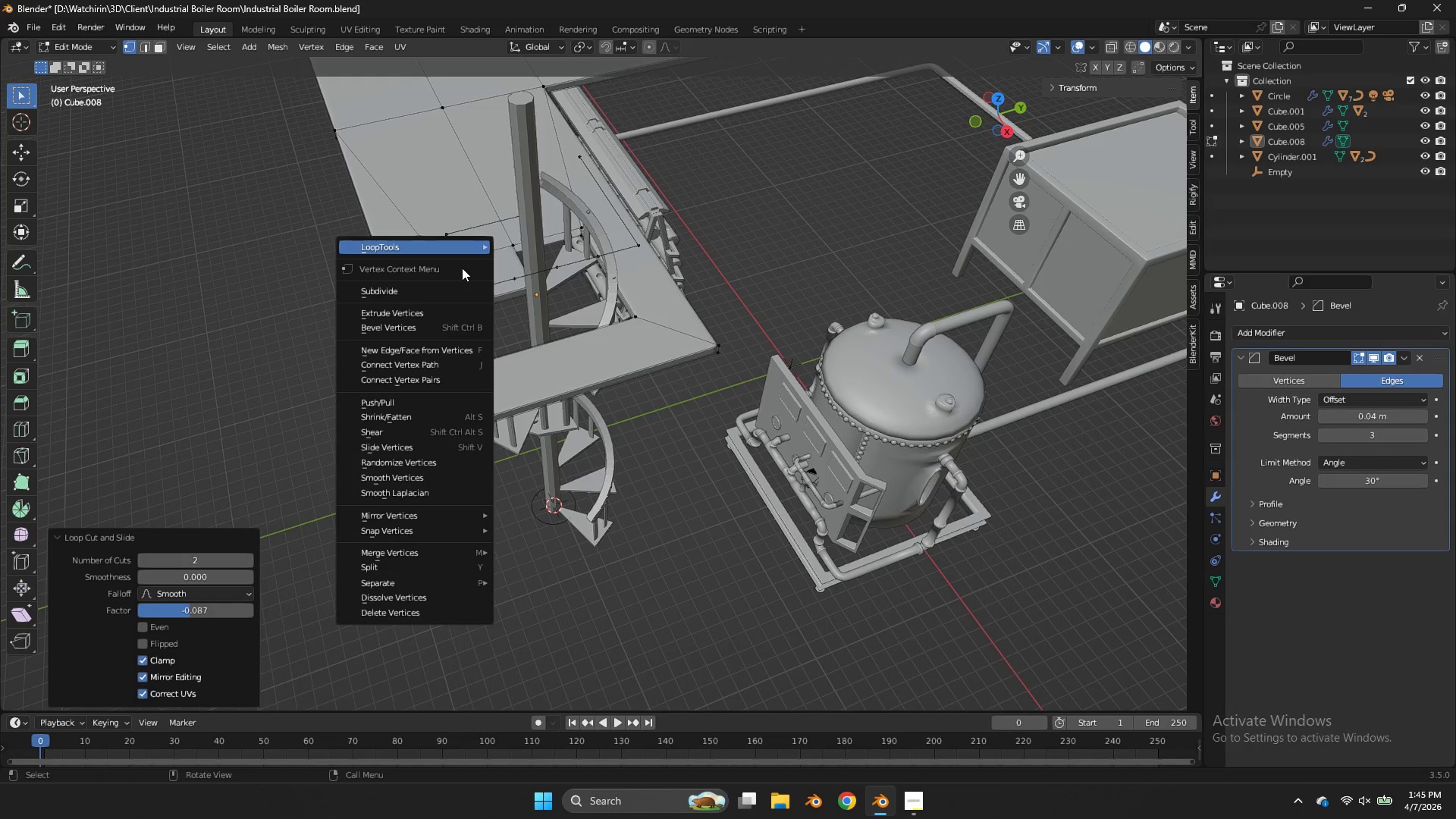 
scroll: coordinate [462, 268], scroll_direction: up, amount: 1.0
 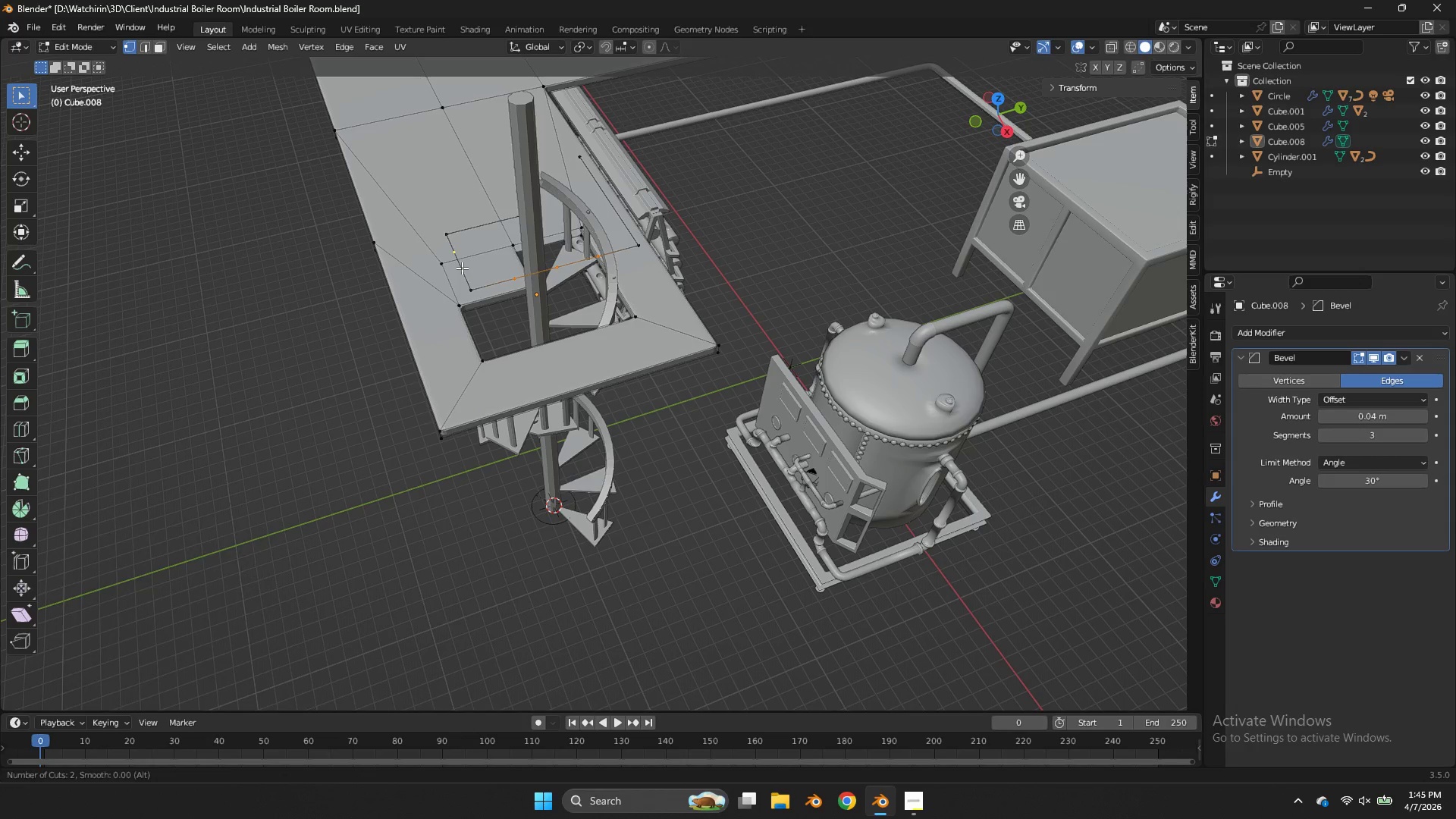 
right_click([462, 268])
 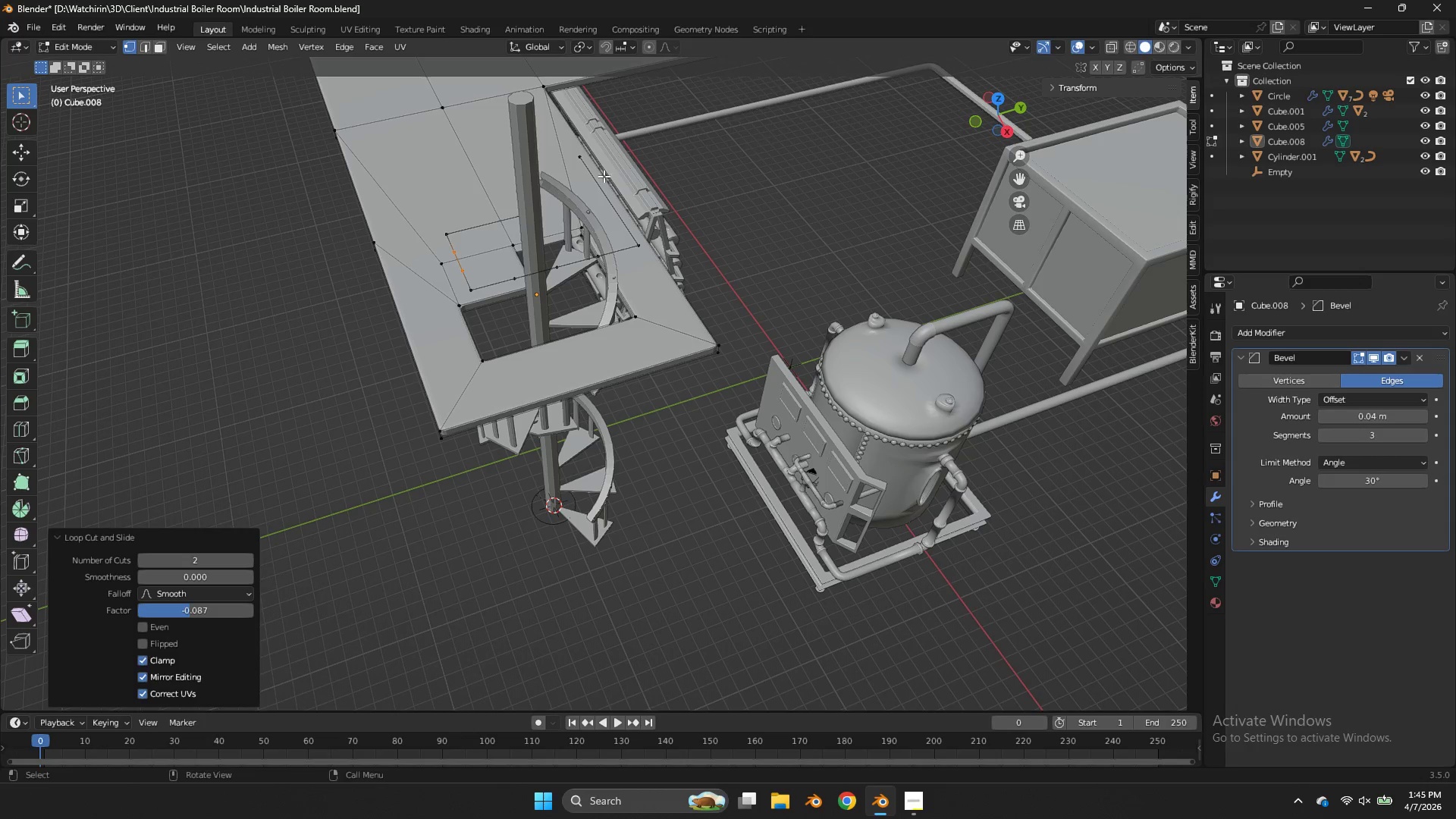 
key(Control+ControlLeft)
 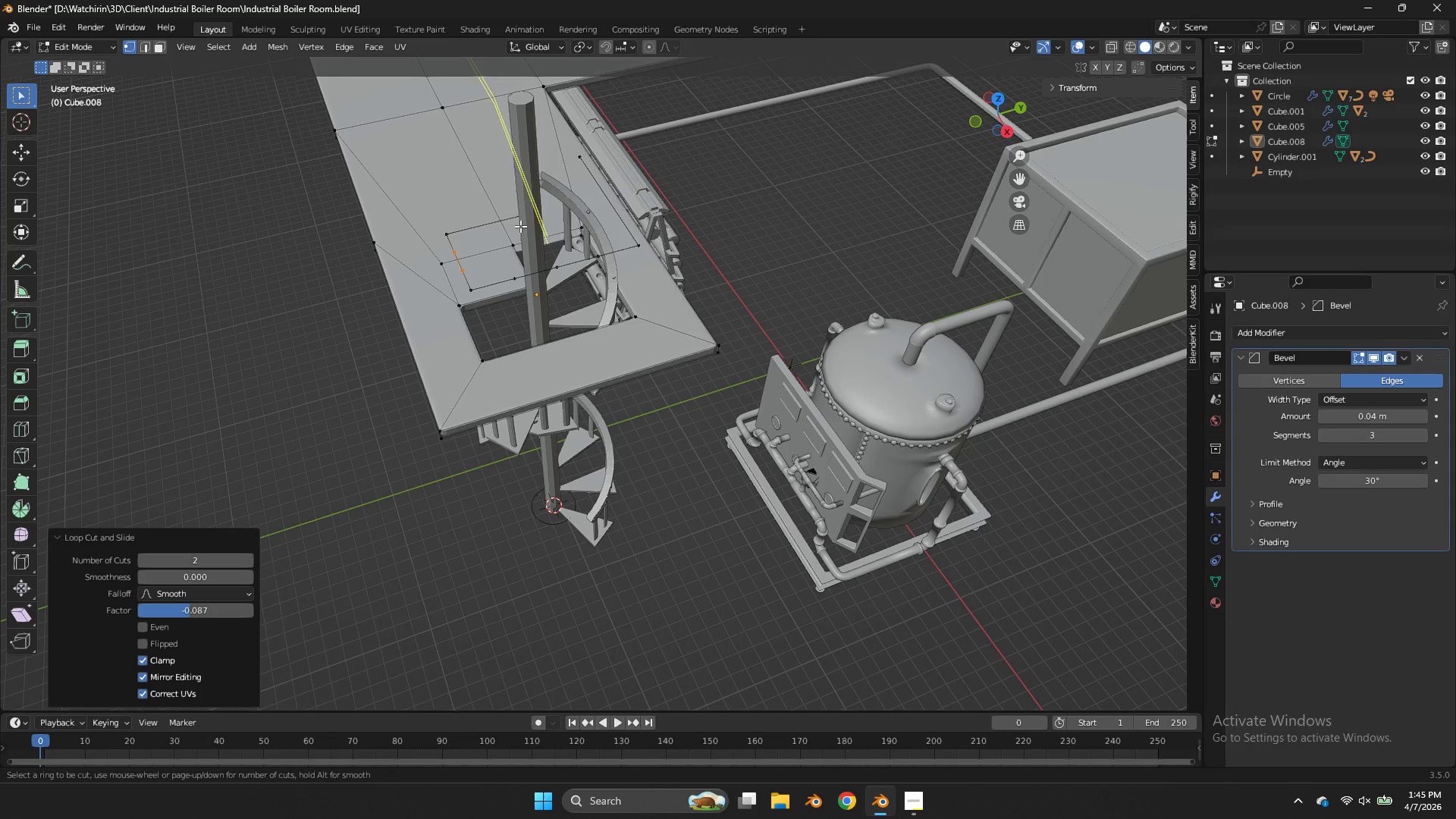 
key(Control+R)
 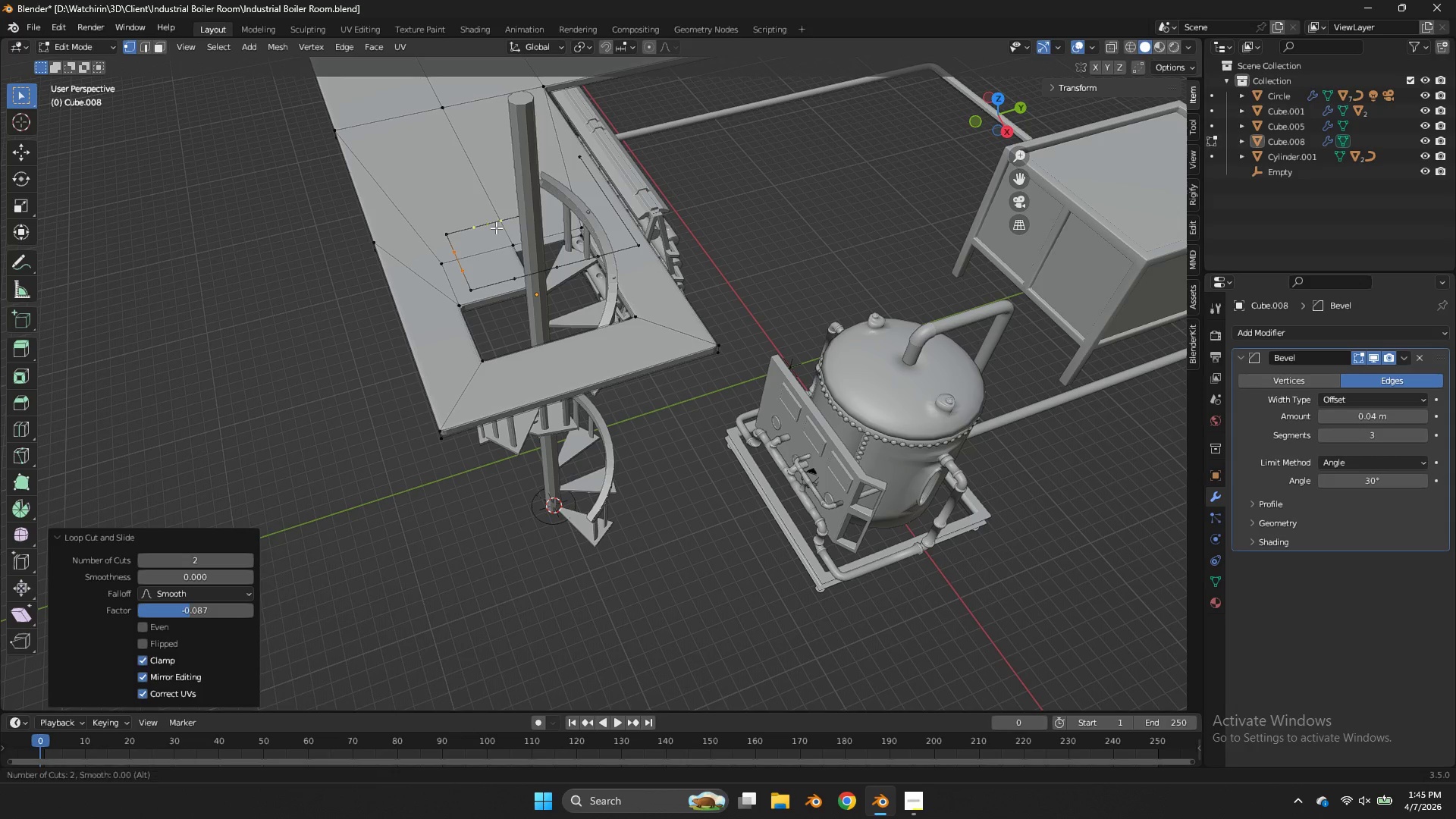 
left_click([495, 228])
 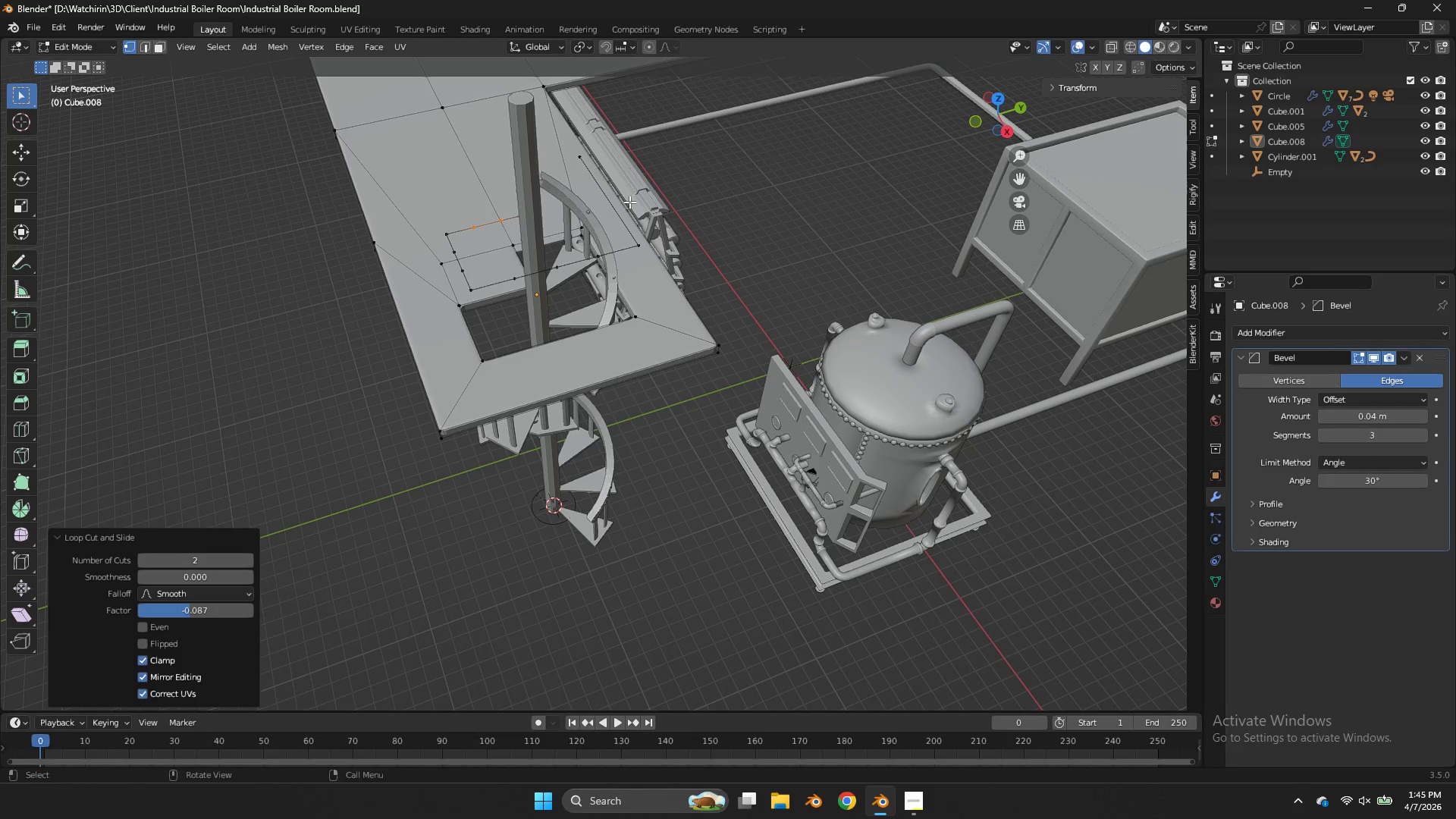 
scroll: coordinate [496, 228], scroll_direction: up, amount: 1.0
 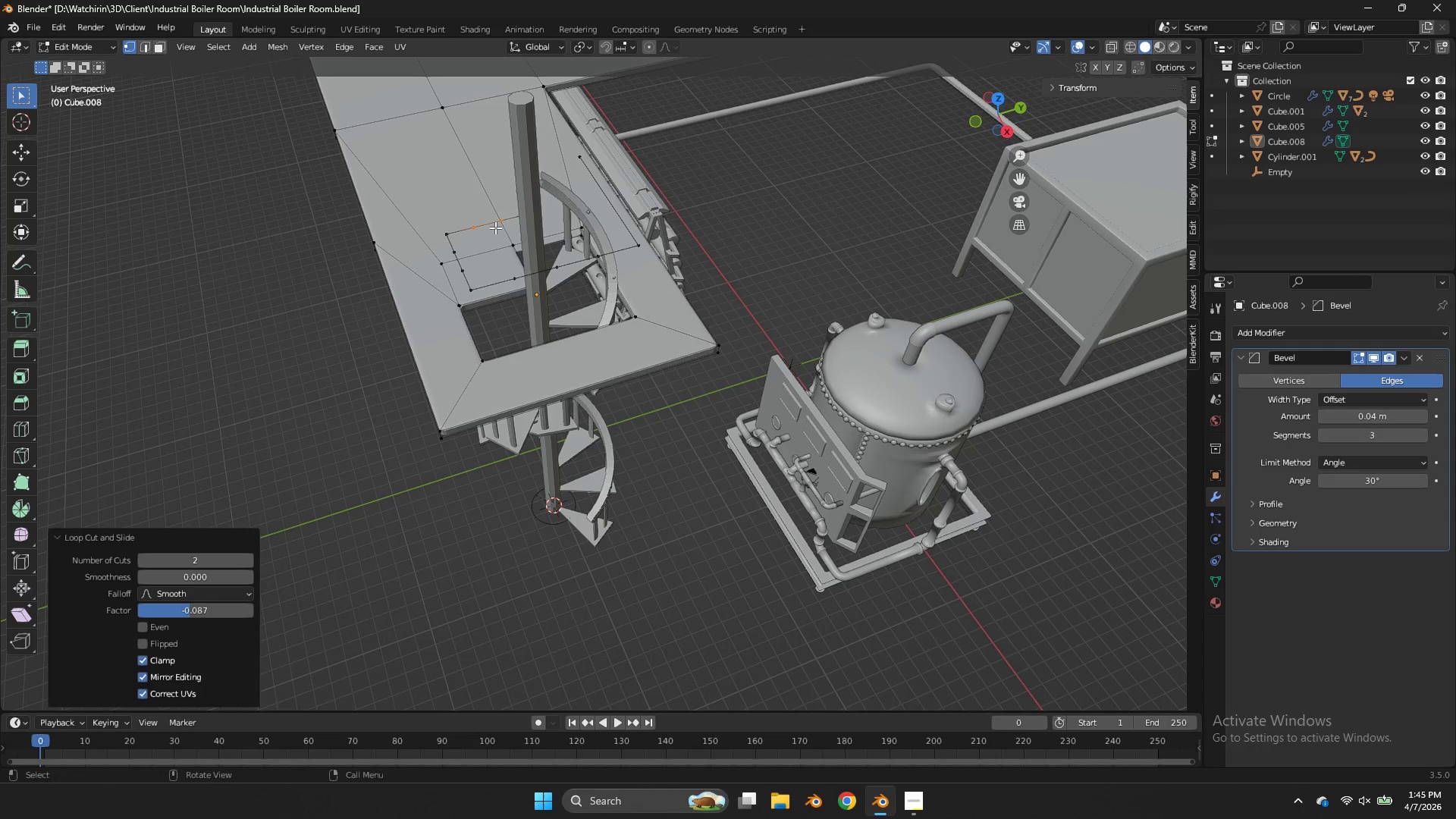 
key(Control+ControlLeft)
 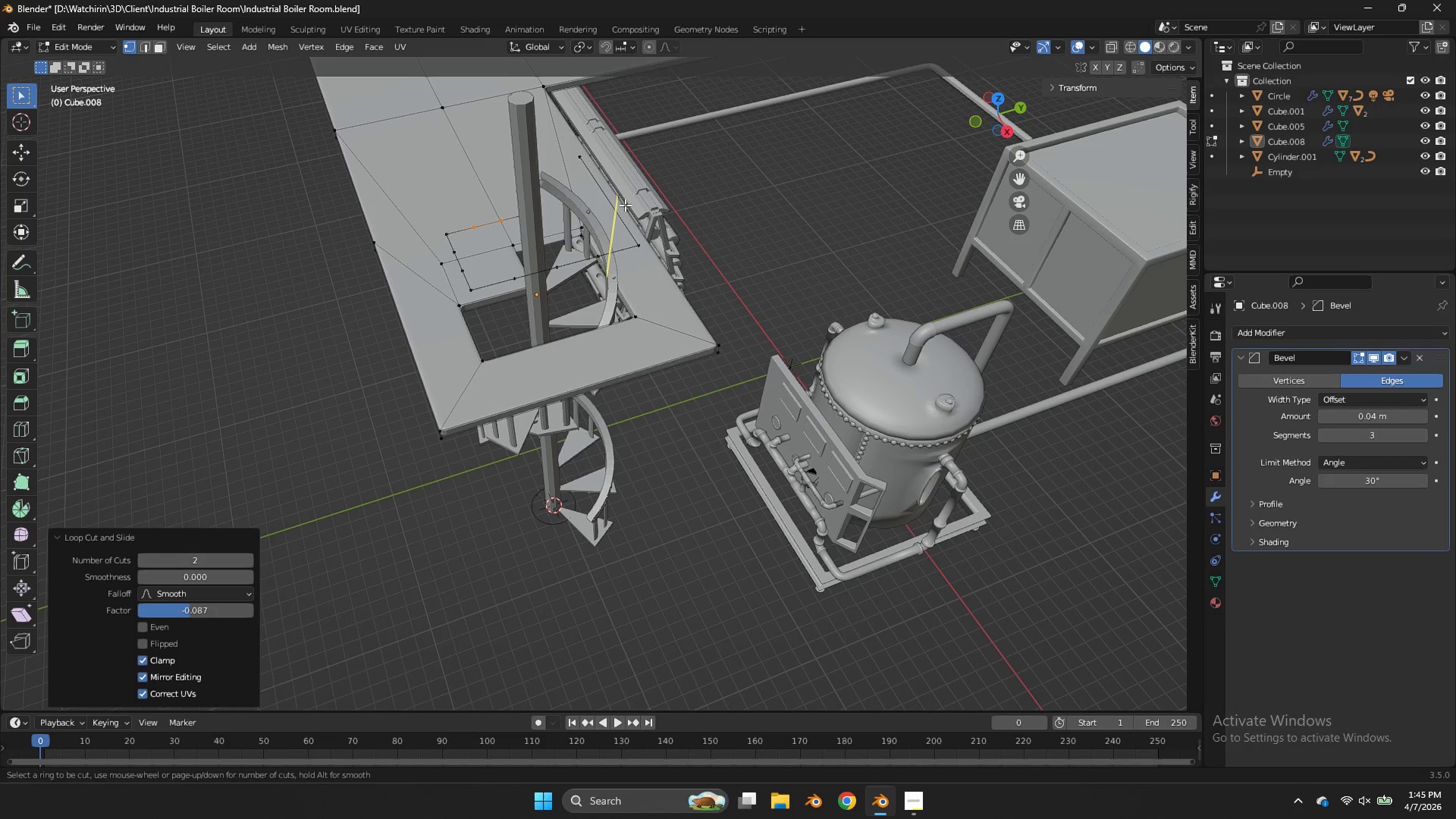 
key(Control+R)
 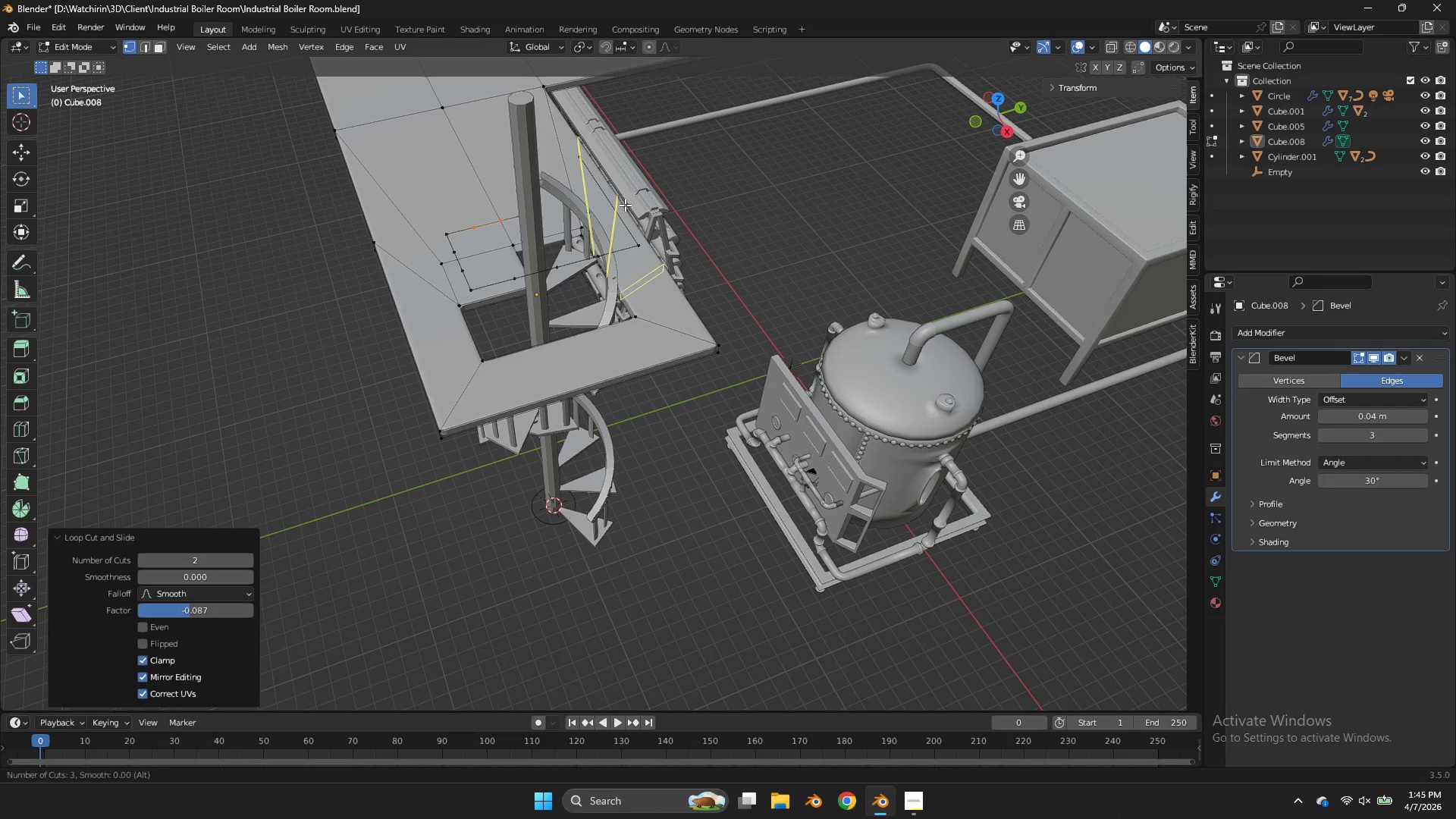 
scroll: coordinate [608, 200], scroll_direction: up, amount: 3.0
 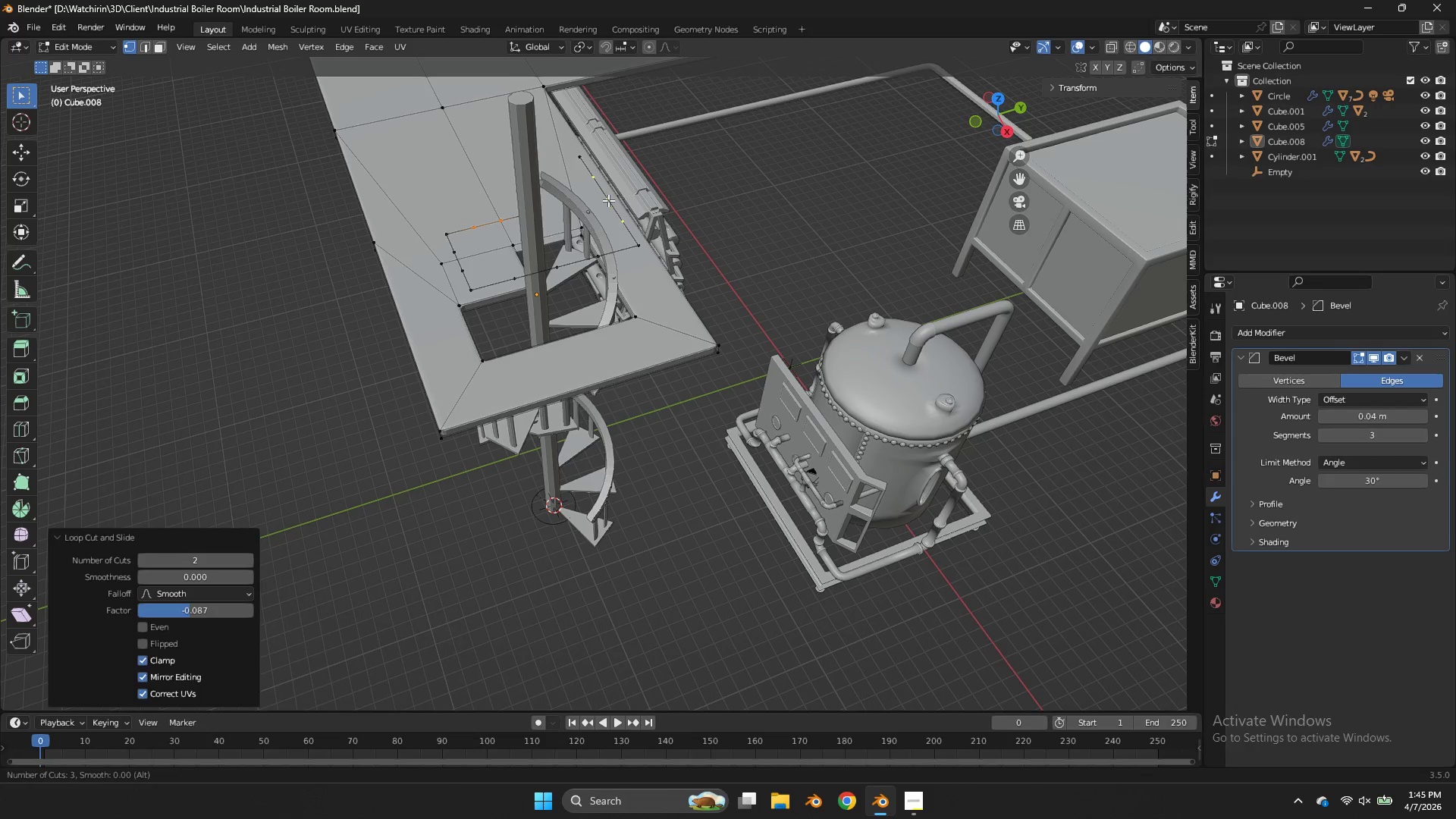 
scroll: coordinate [608, 200], scroll_direction: down, amount: 1.0
 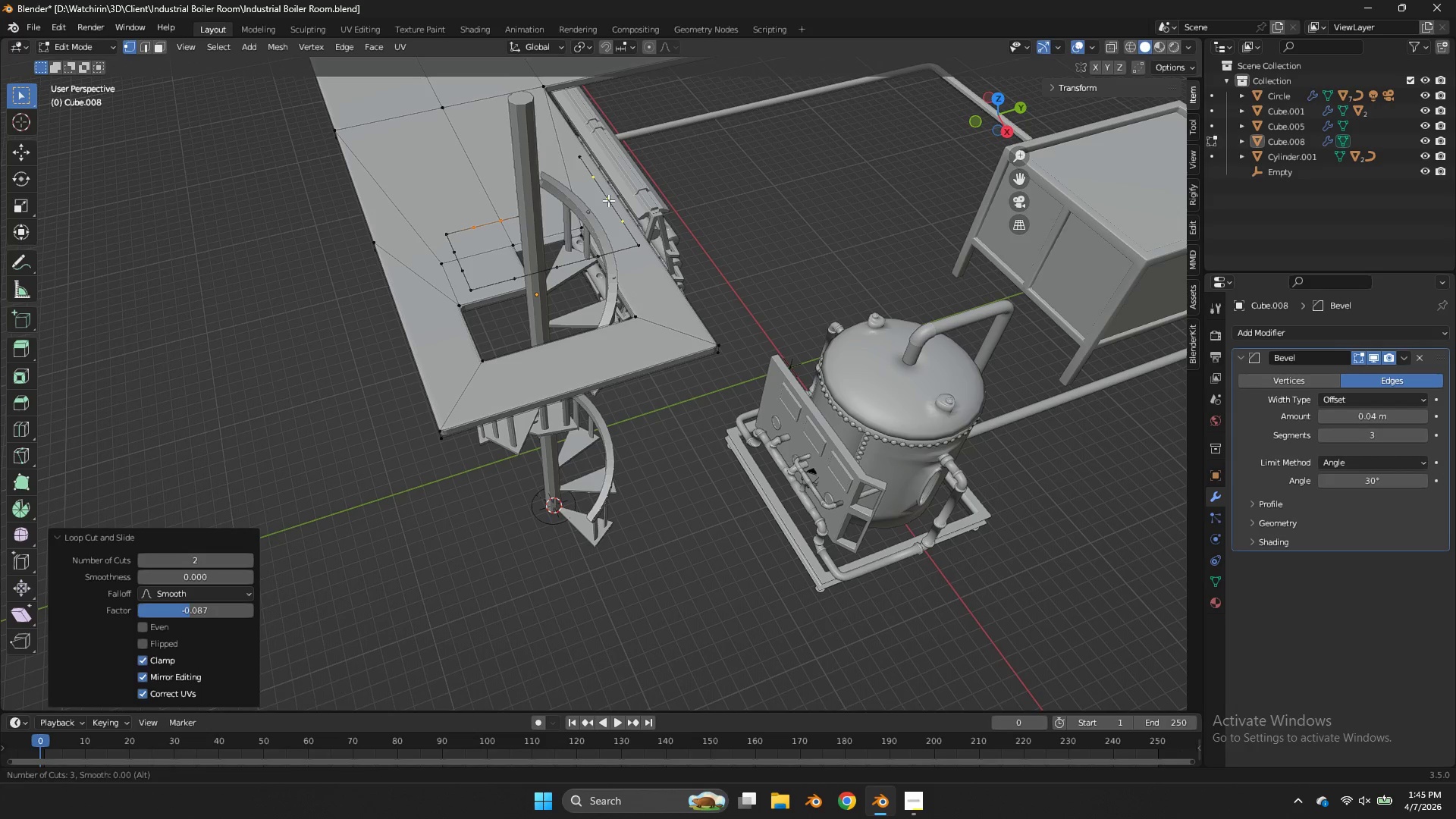 
left_click([608, 200])
 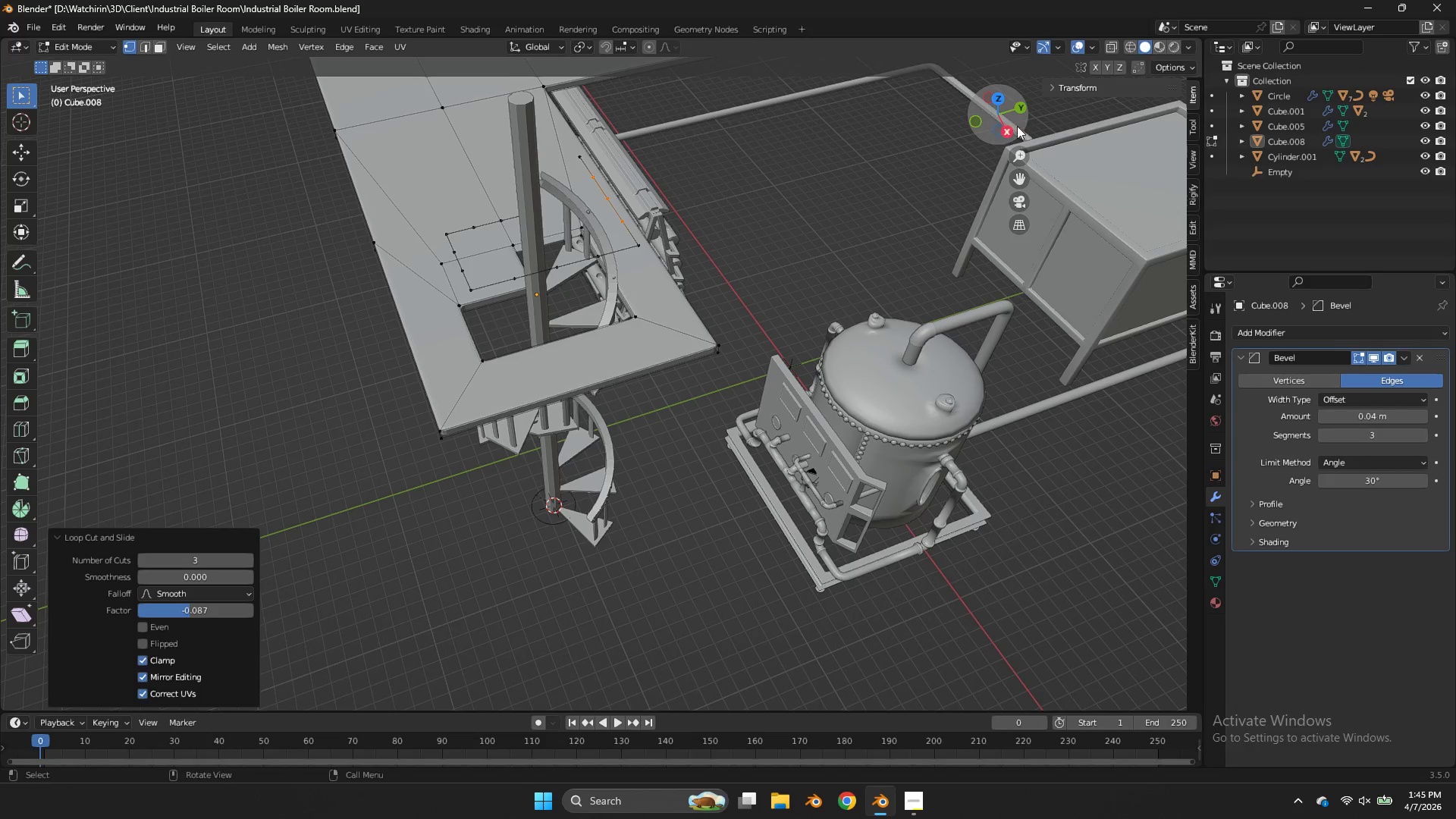 
left_click_drag(start_coordinate=[1023, 118], to_coordinate=[982, 81])
 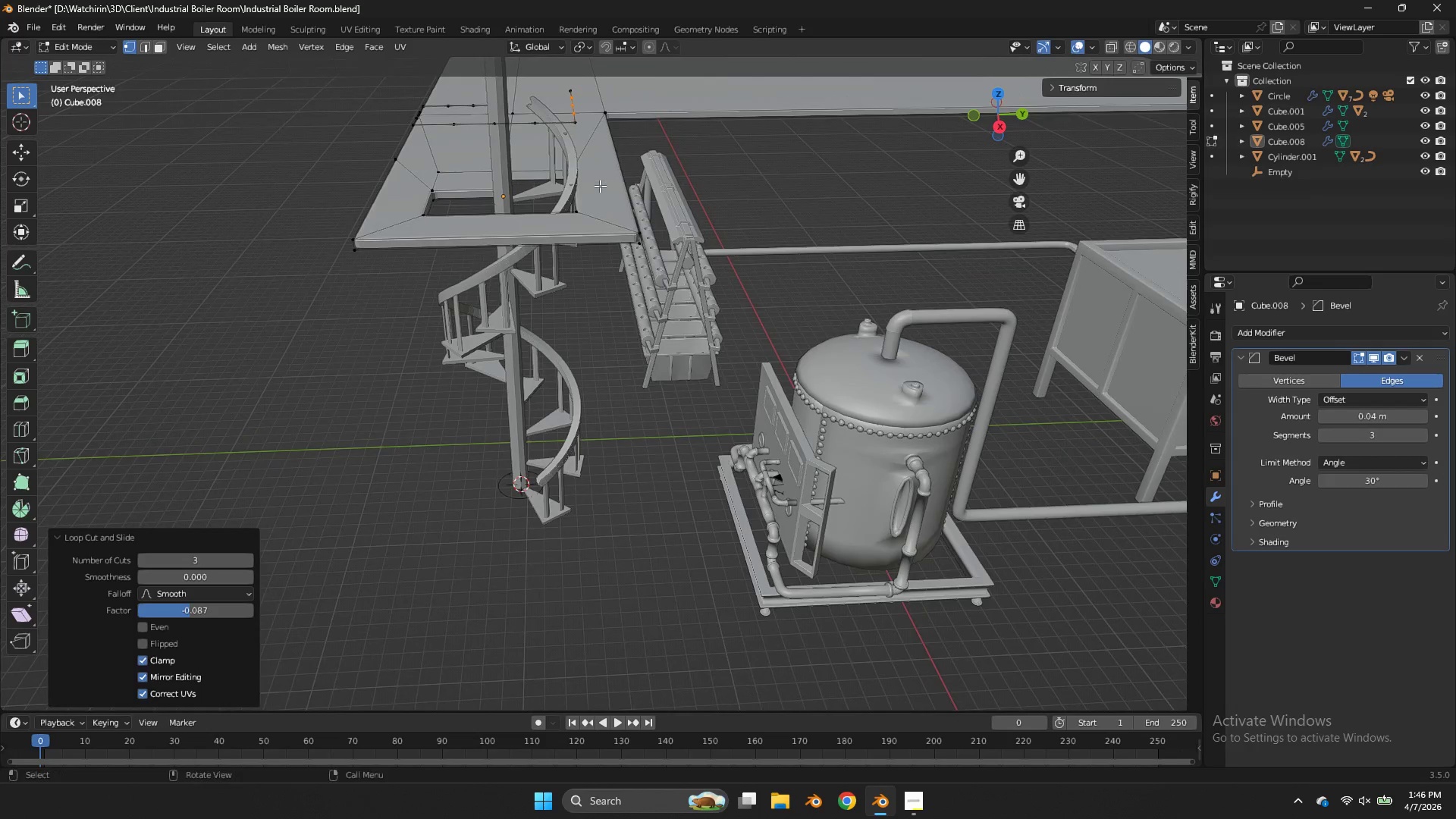 
key(Tab)
key(Tab)
type(zzgy)
 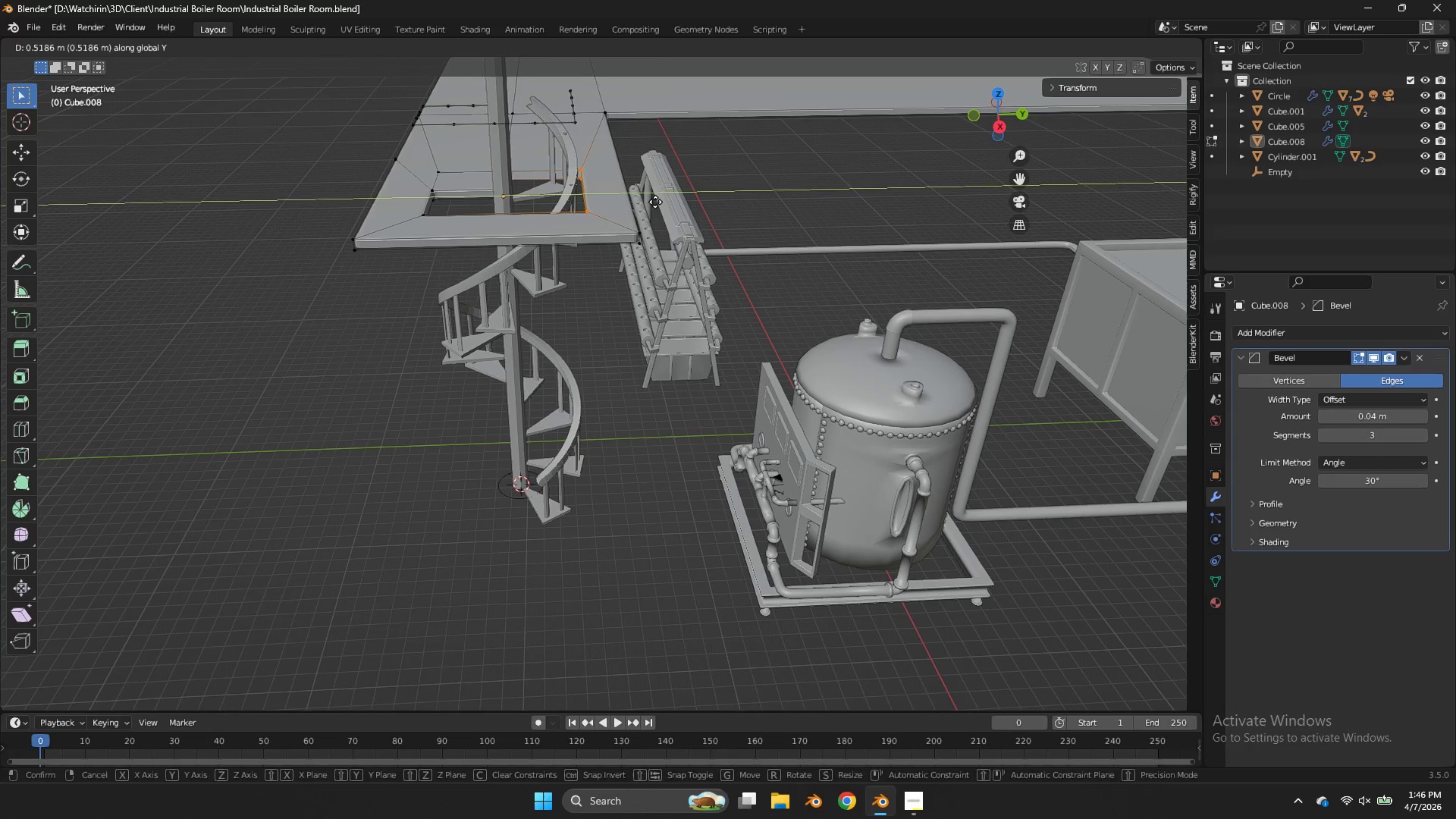 
left_click_drag(start_coordinate=[595, 155], to_coordinate=[556, 230])
 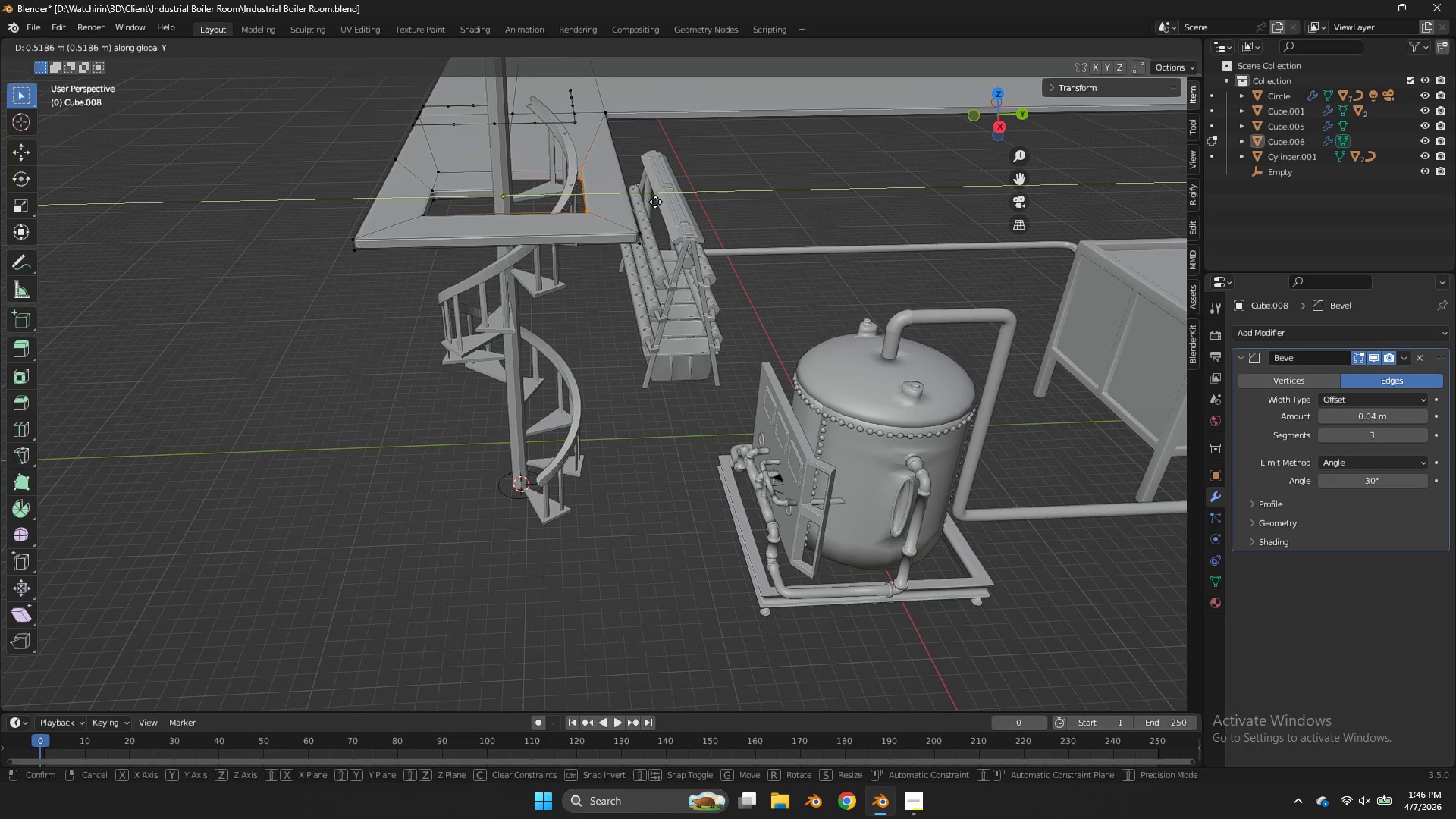 
left_click([655, 202])
 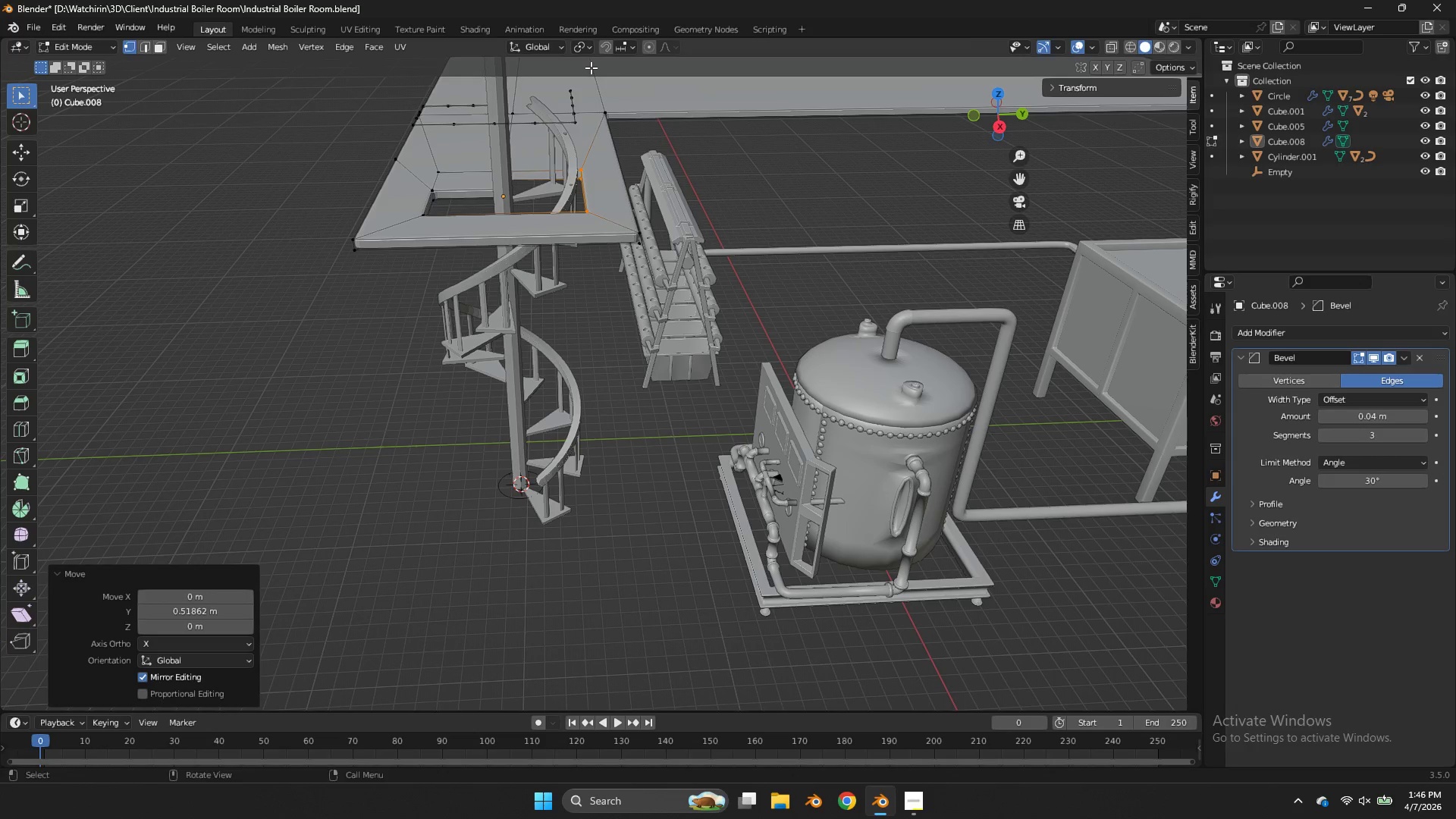 
left_click_drag(start_coordinate=[591, 68], to_coordinate=[548, 143])
 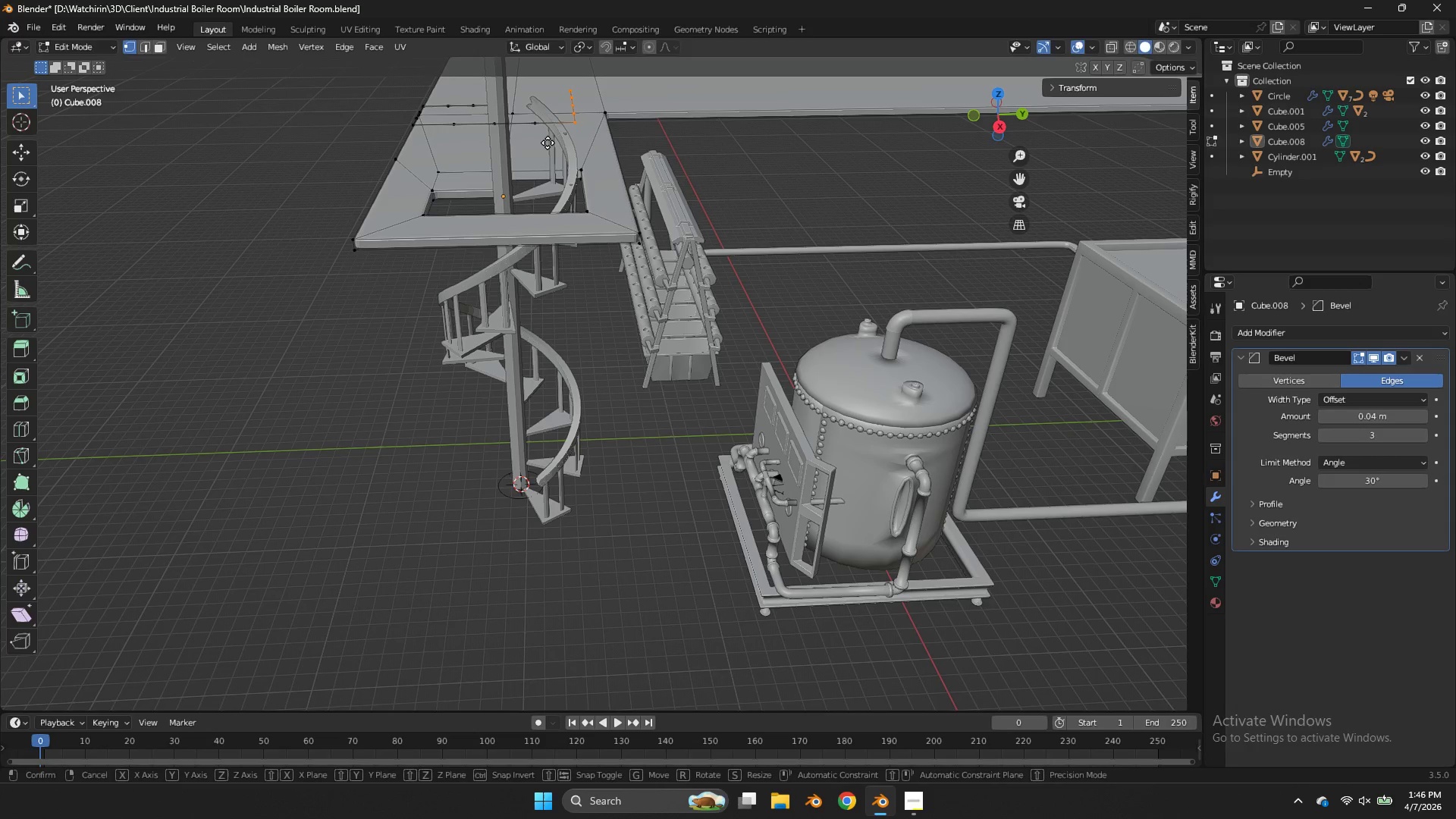 
type(gy)
 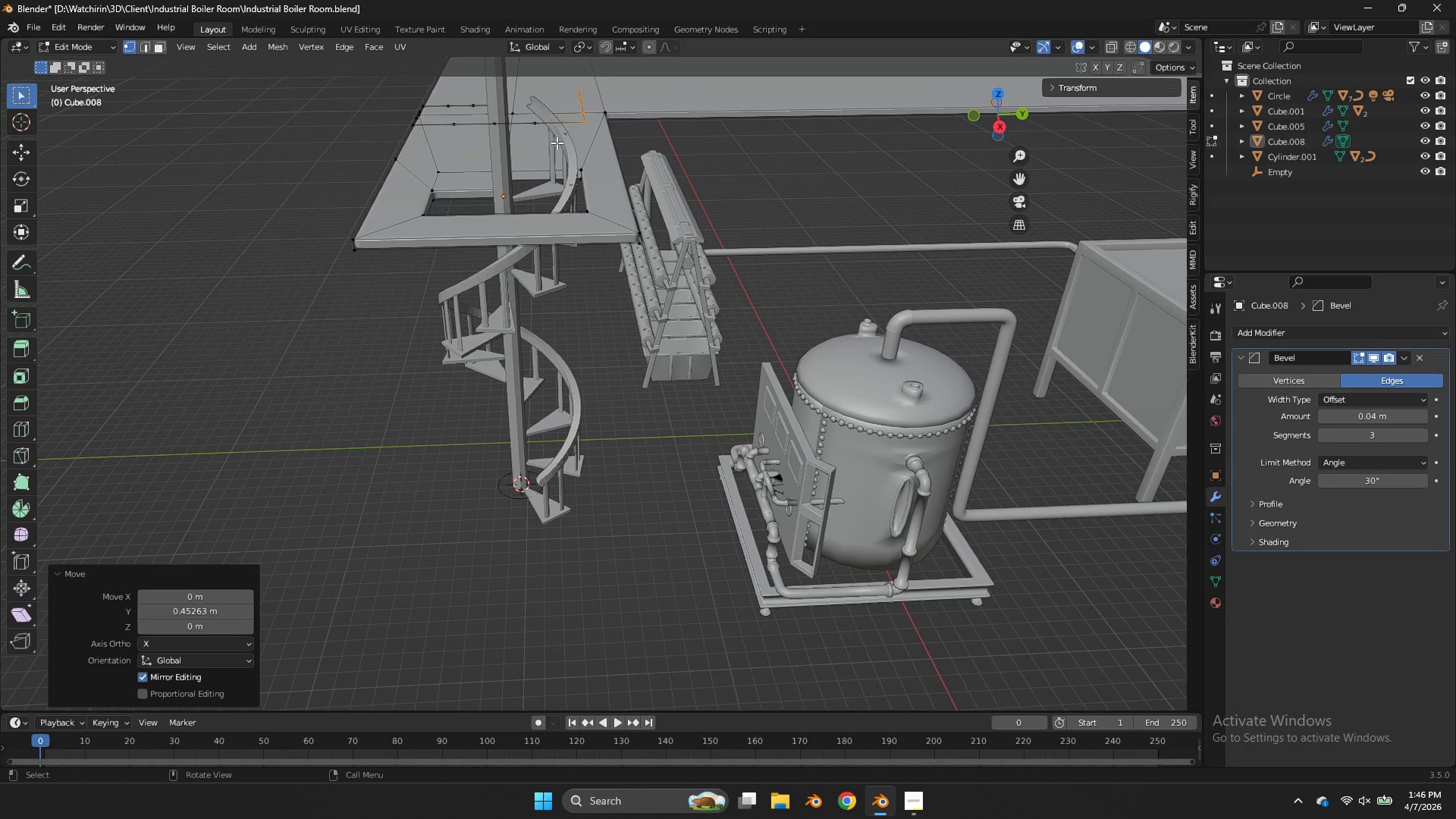 
left_click([557, 143])
 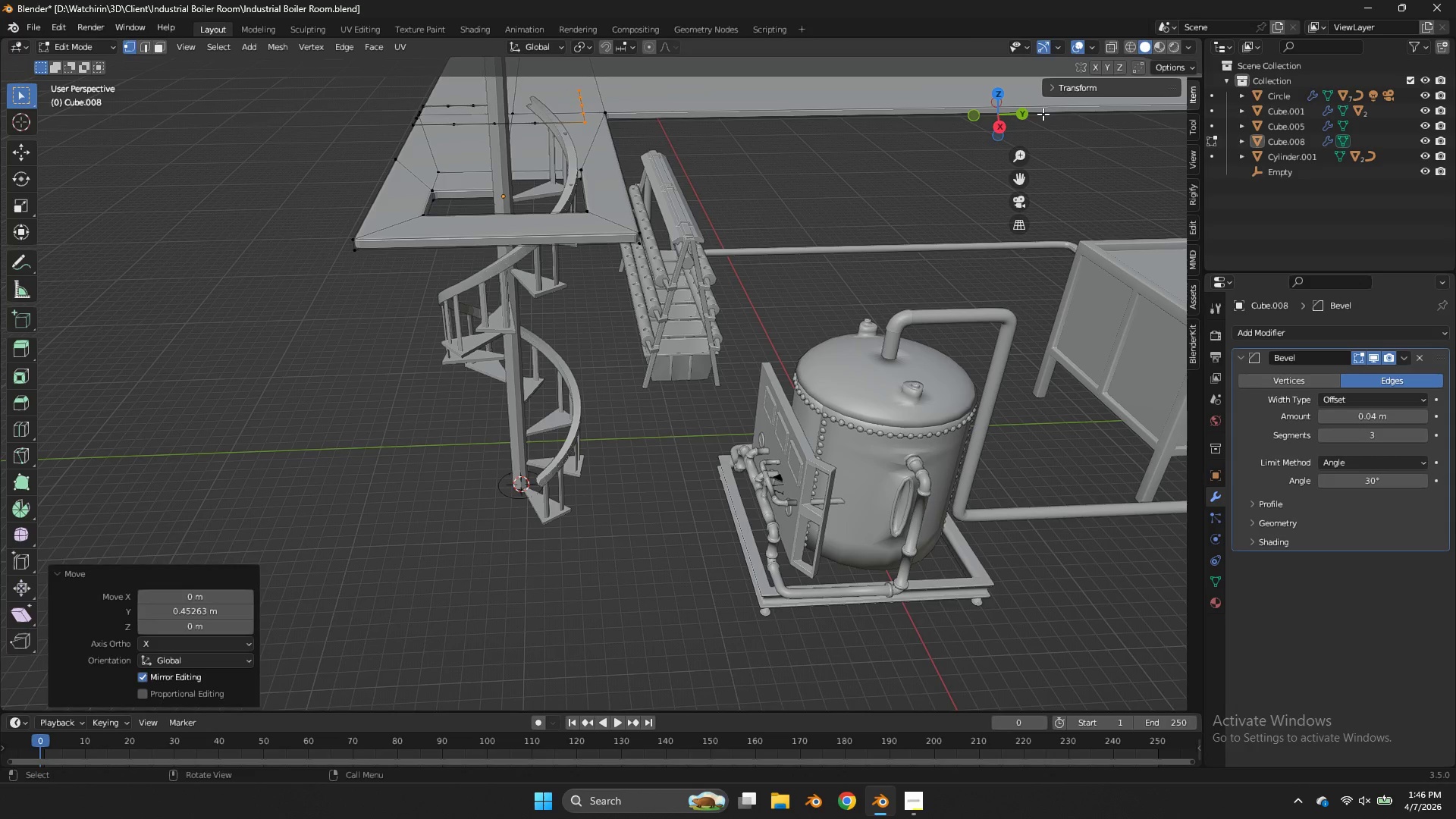 
left_click_drag(start_coordinate=[1022, 113], to_coordinate=[1072, 140])
 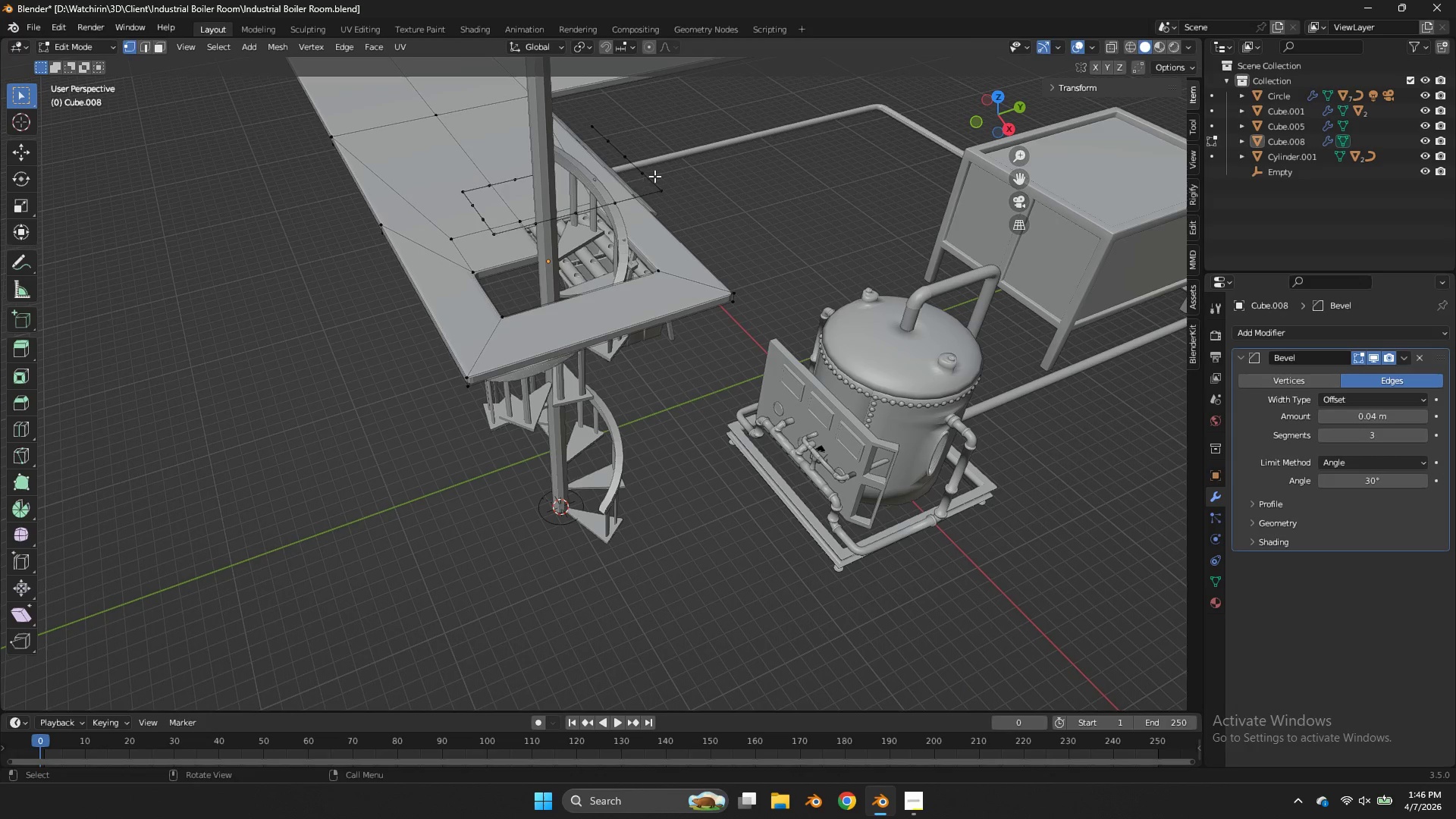 
hold_key(key=AltLeft, duration=0.61)
left_click([644, 174])
 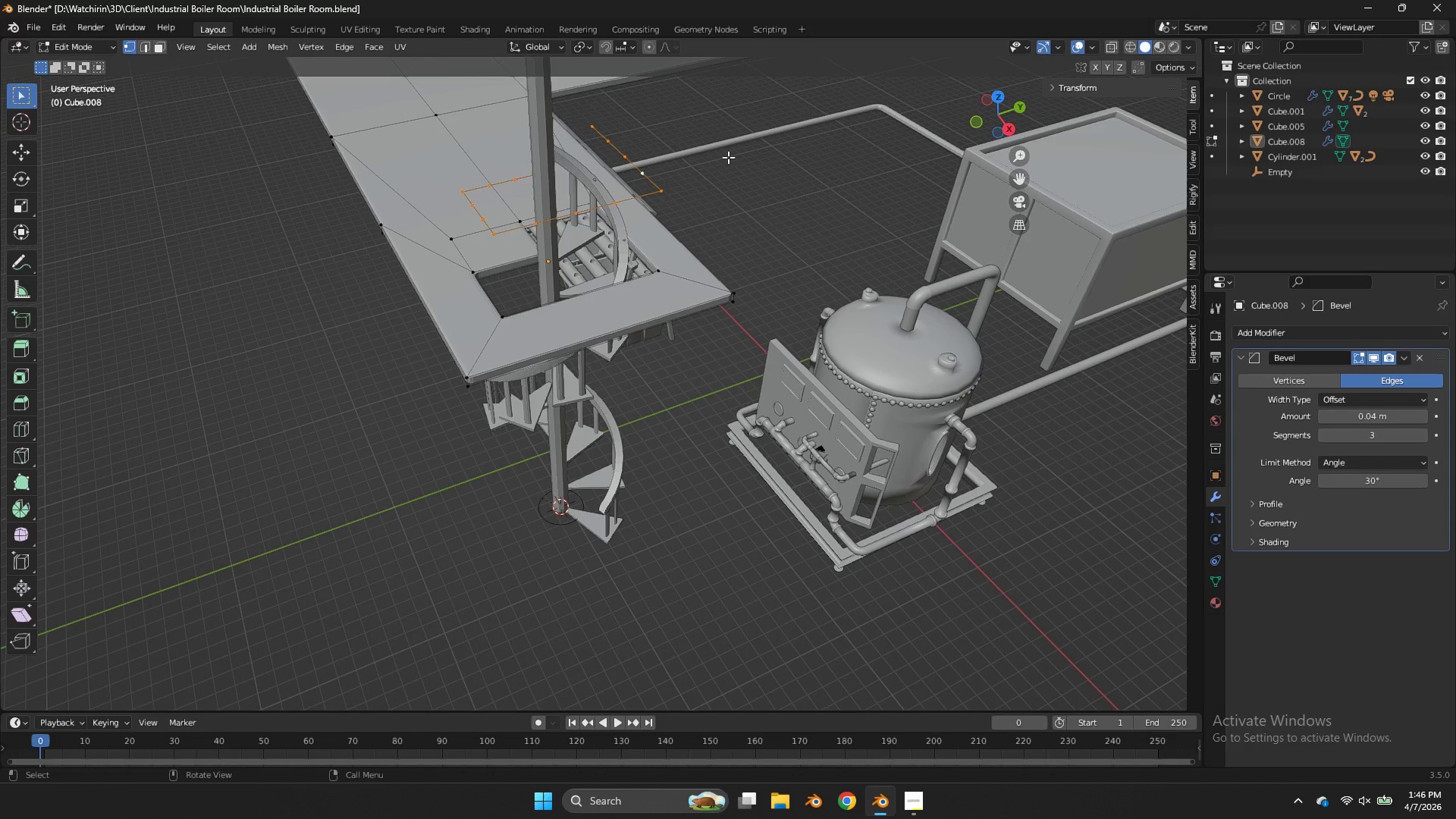 
type(ez)
 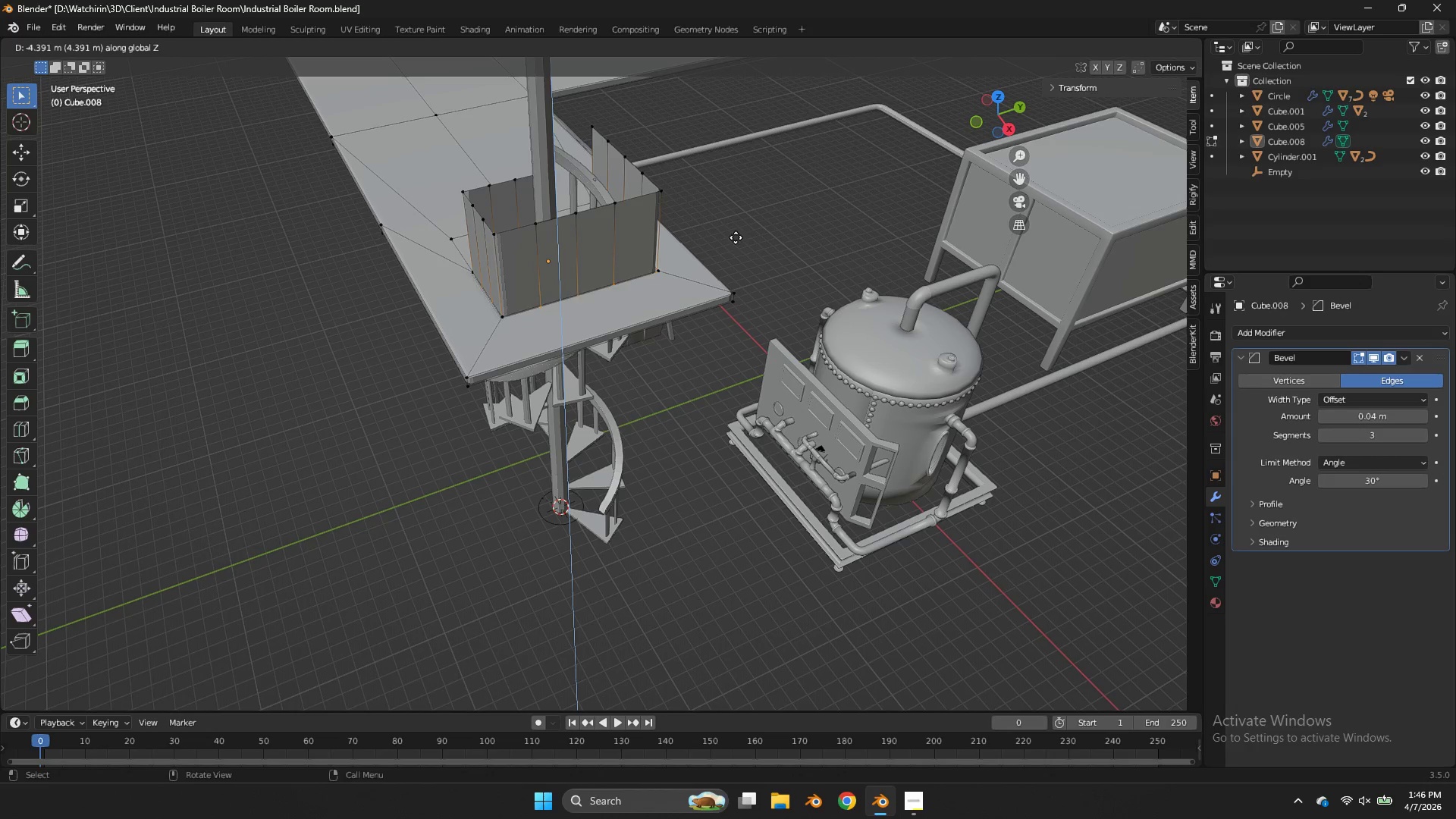 
left_click([735, 232])
 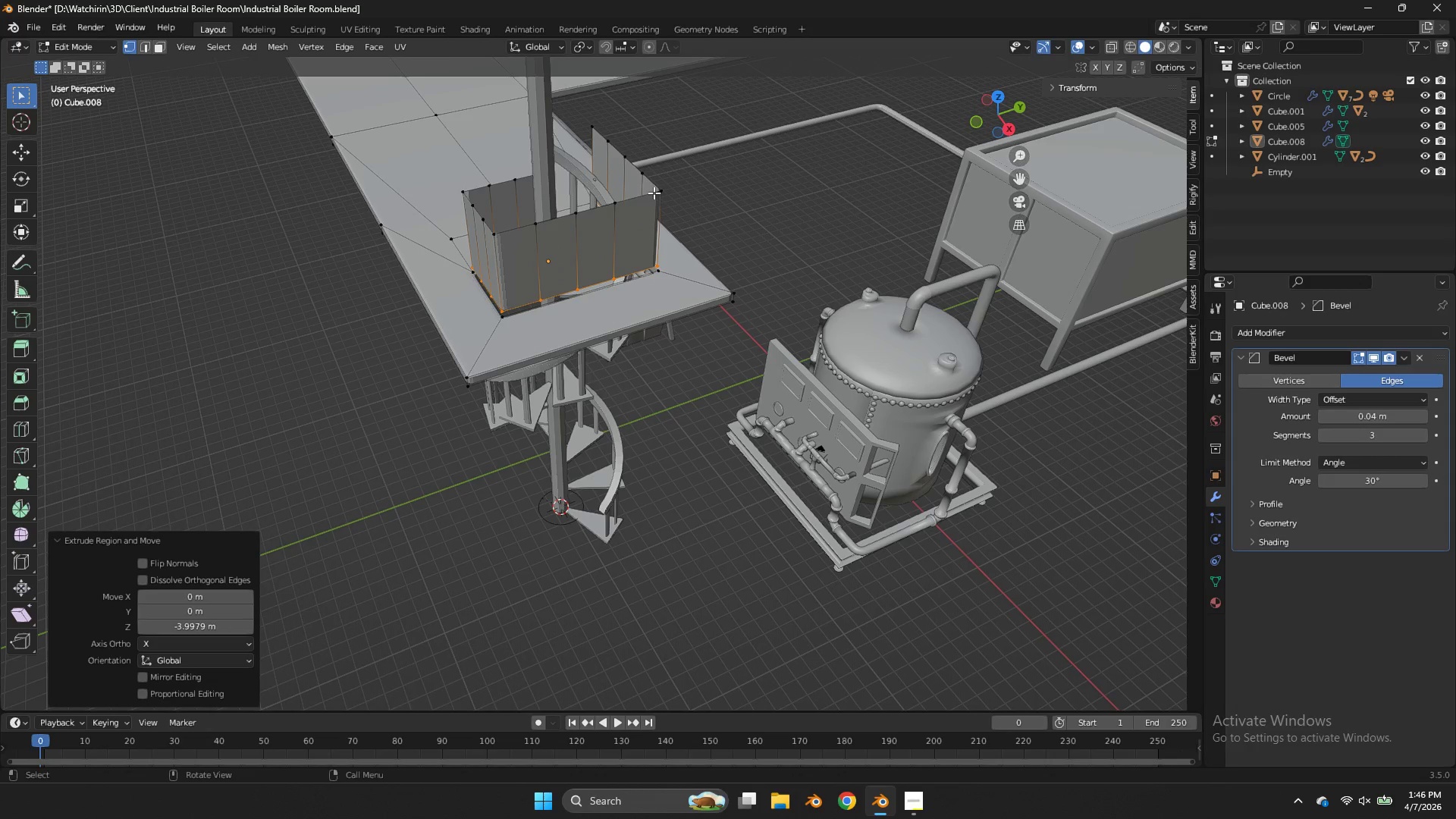 
left_click([654, 193])
 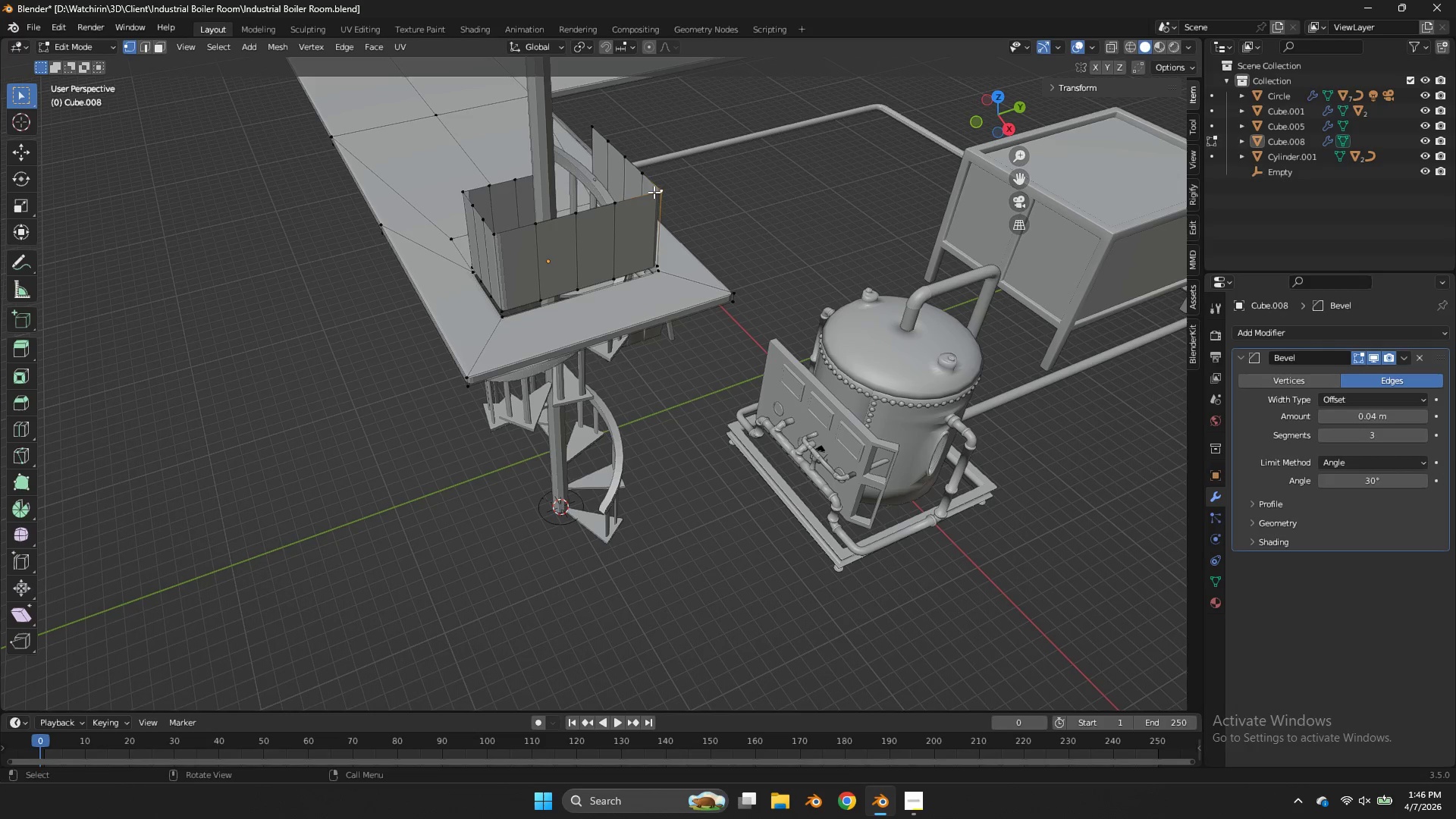 
type(kl)
 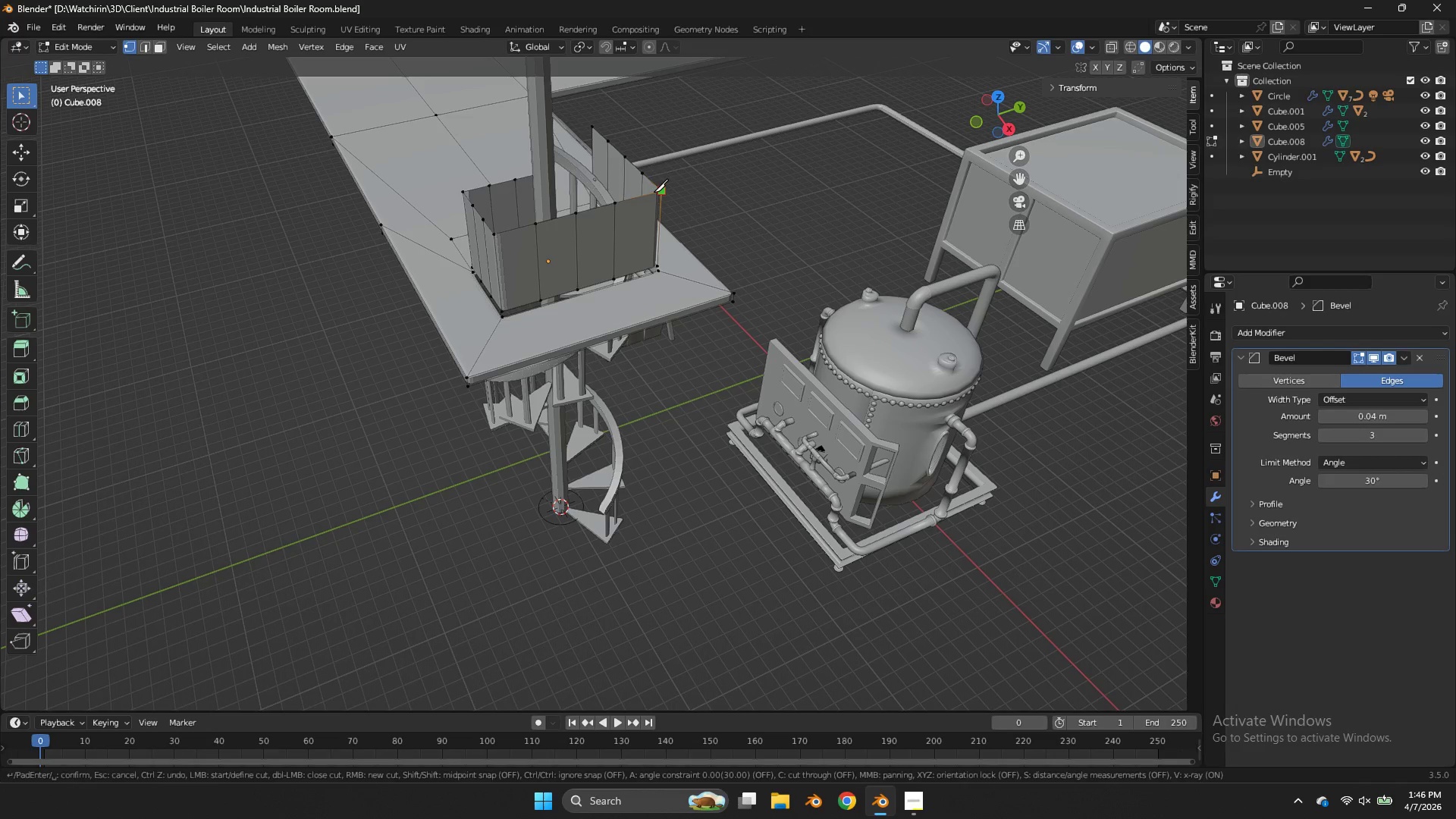 
right_click([654, 192])
 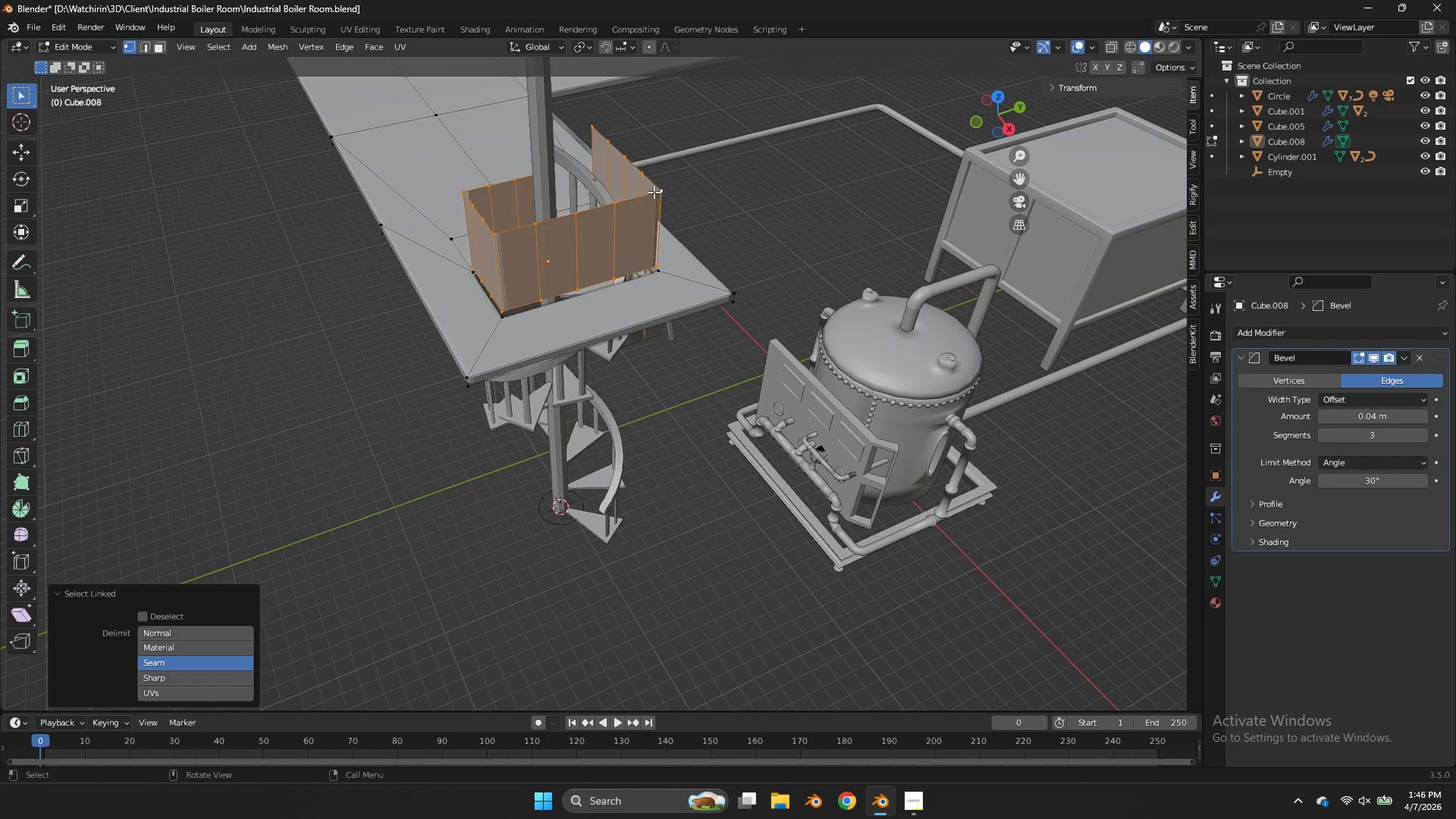 
key(L)
 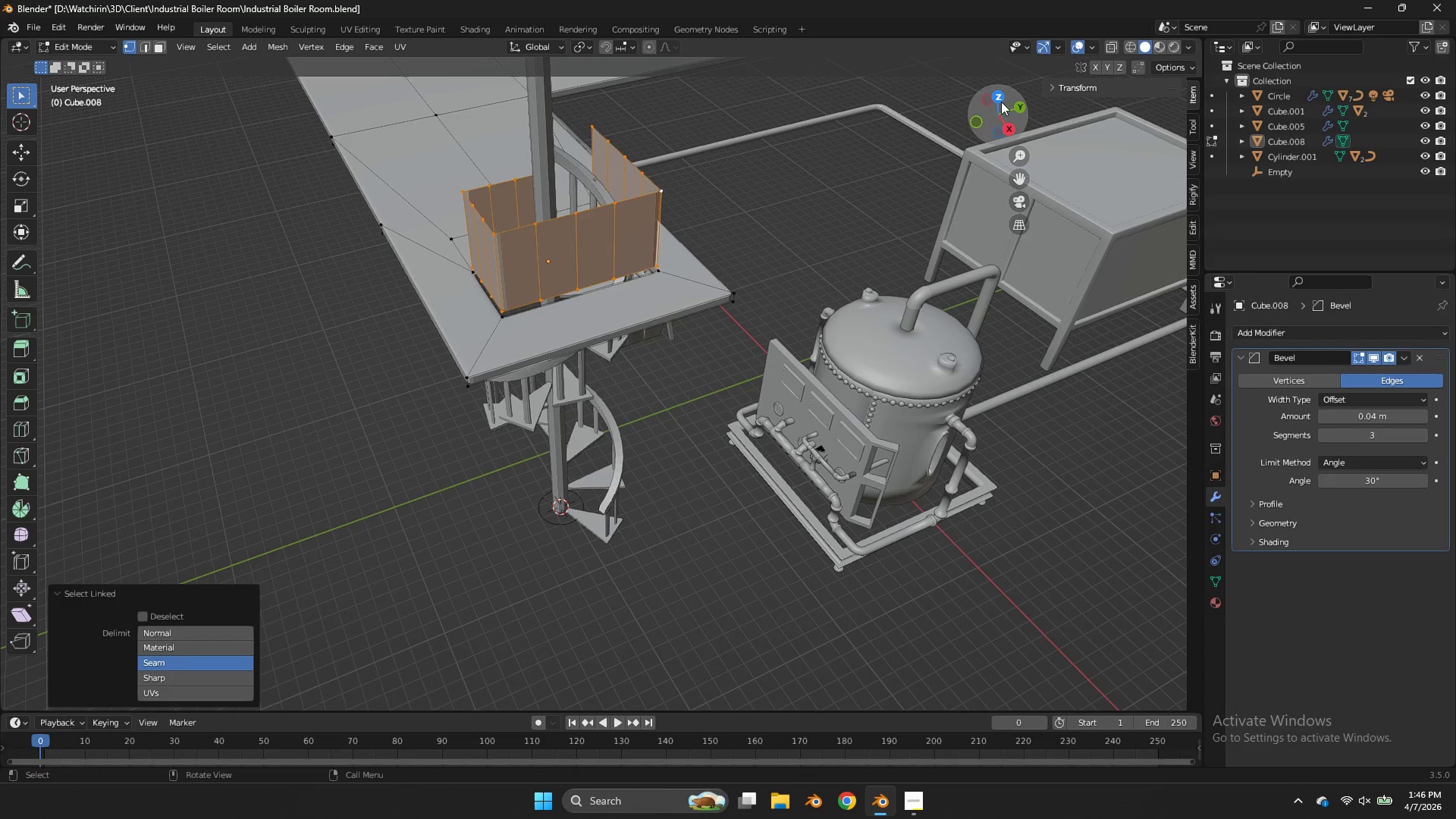 
left_click([1003, 101])
 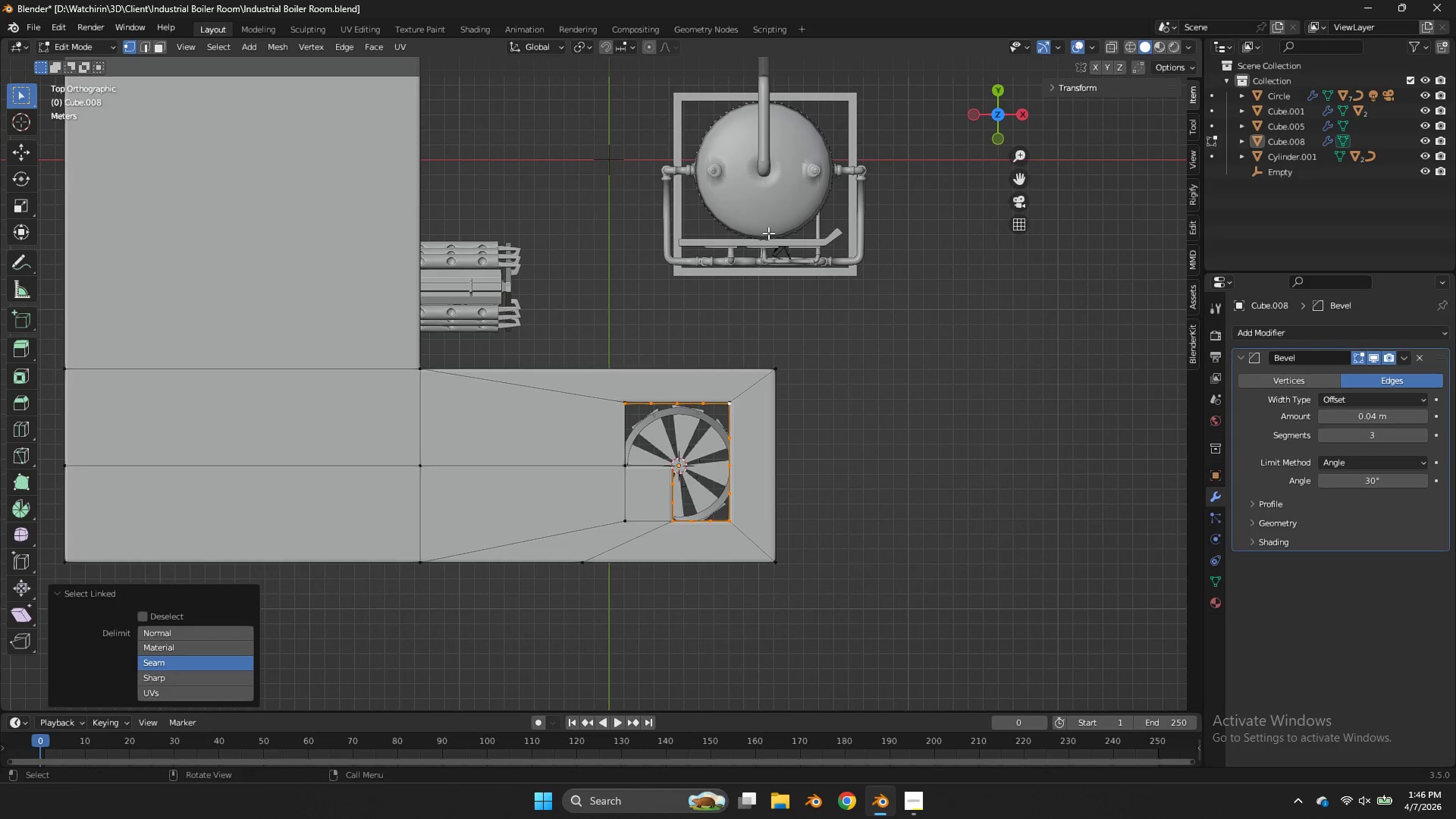 
key(Alt+AltLeft)
 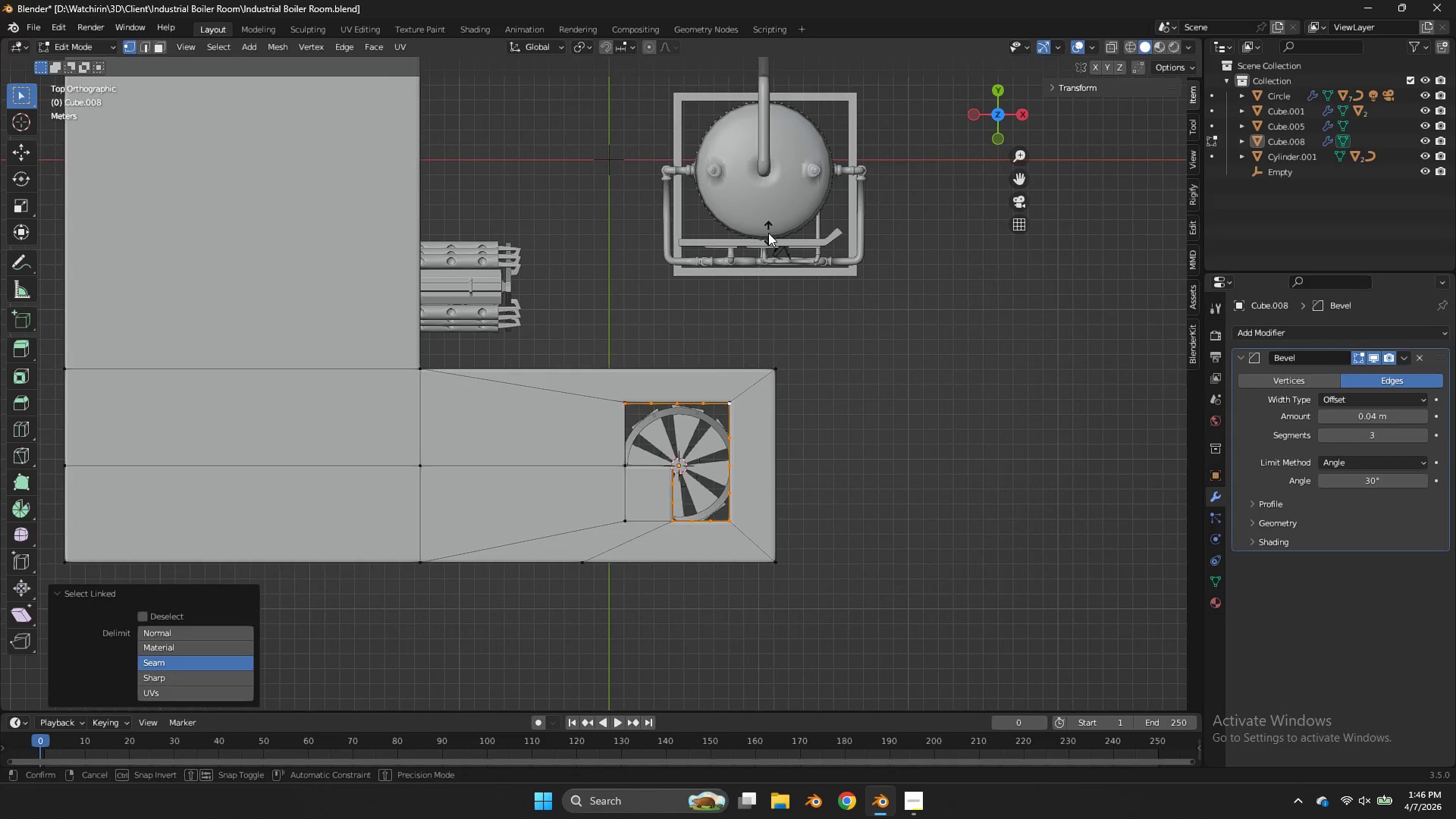 
key(Alt+S)
 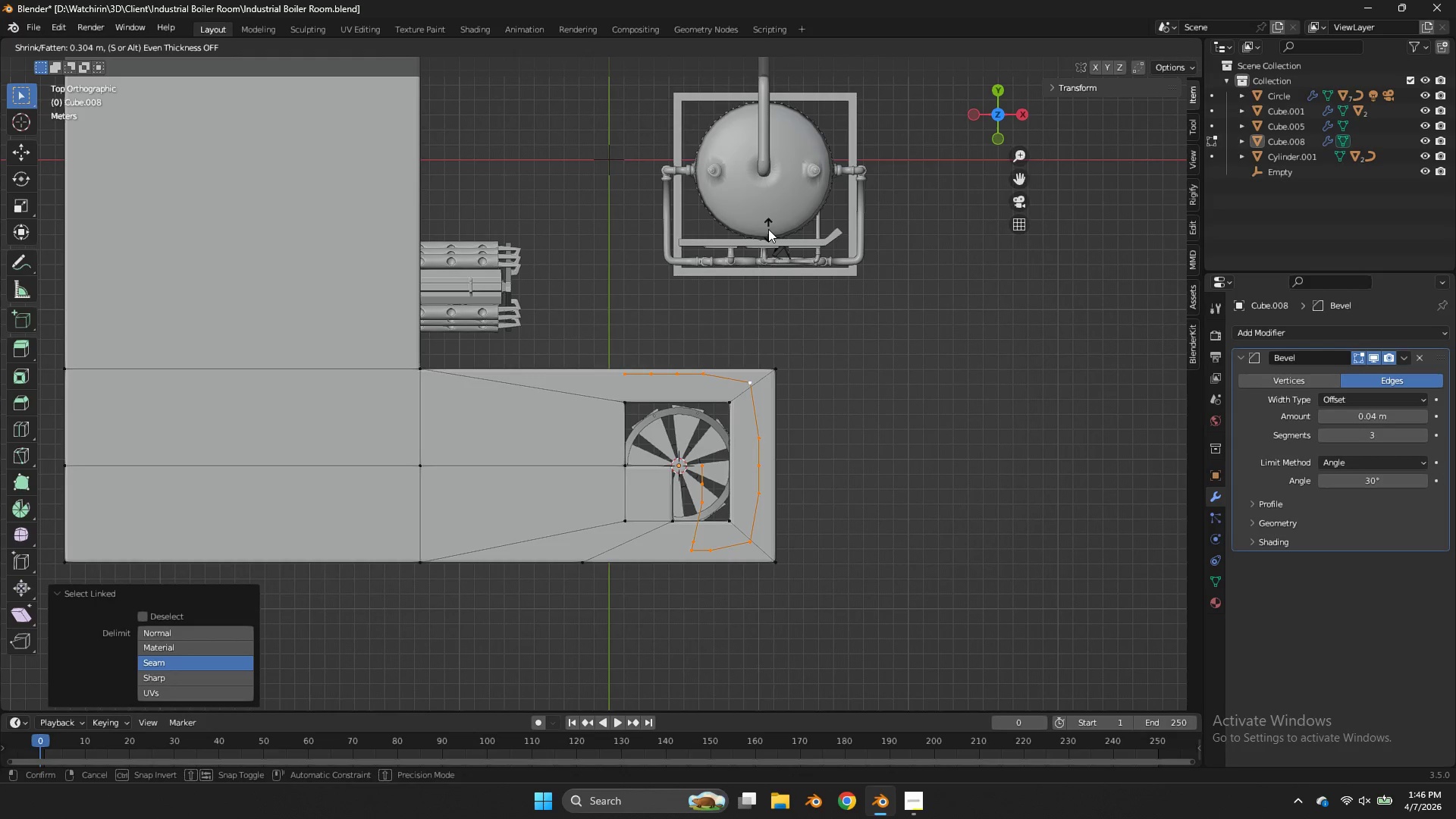 
hold_key(key=ShiftLeft, duration=0.52)
 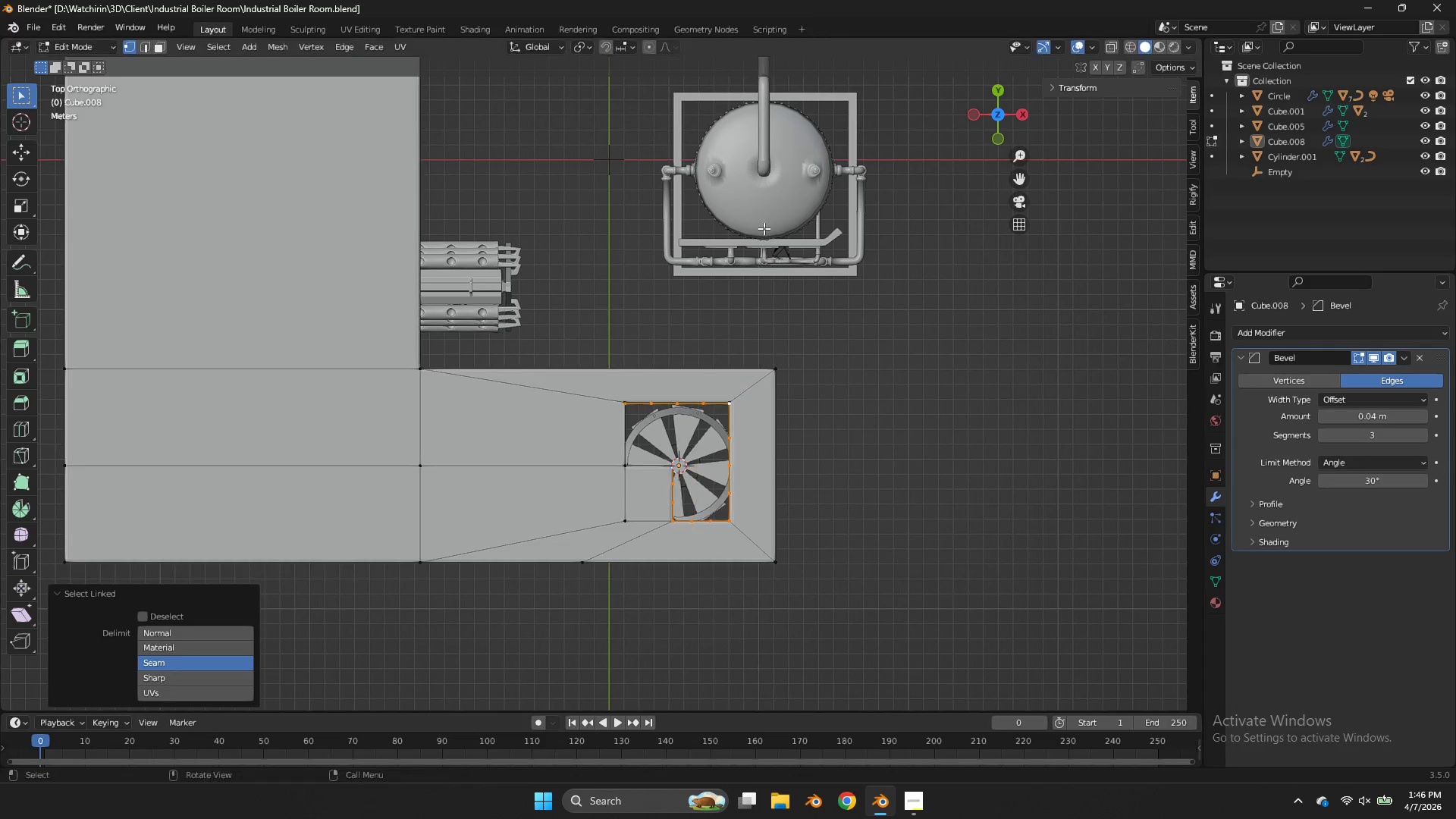 
right_click([764, 228])
 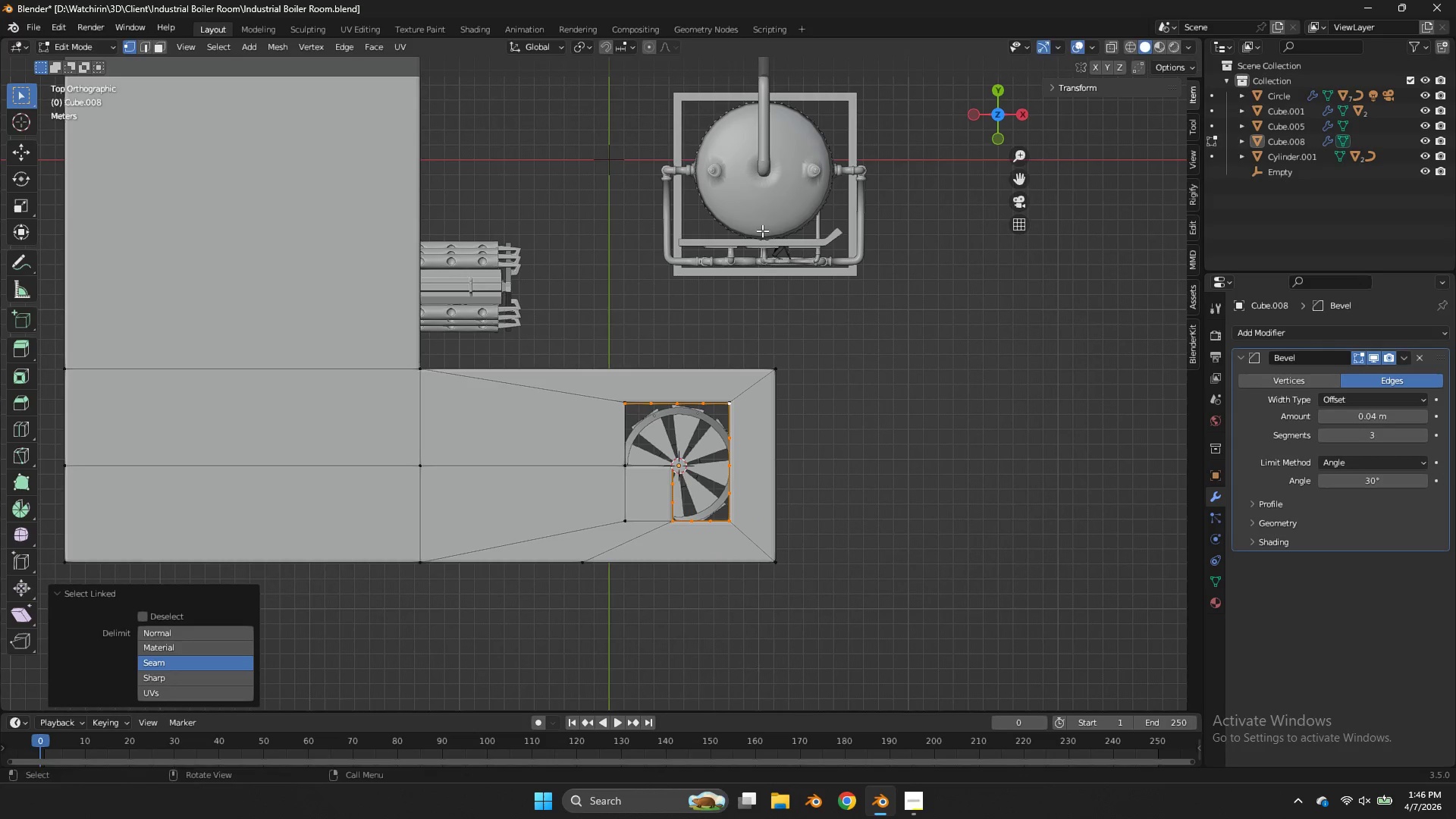 
key(S)
 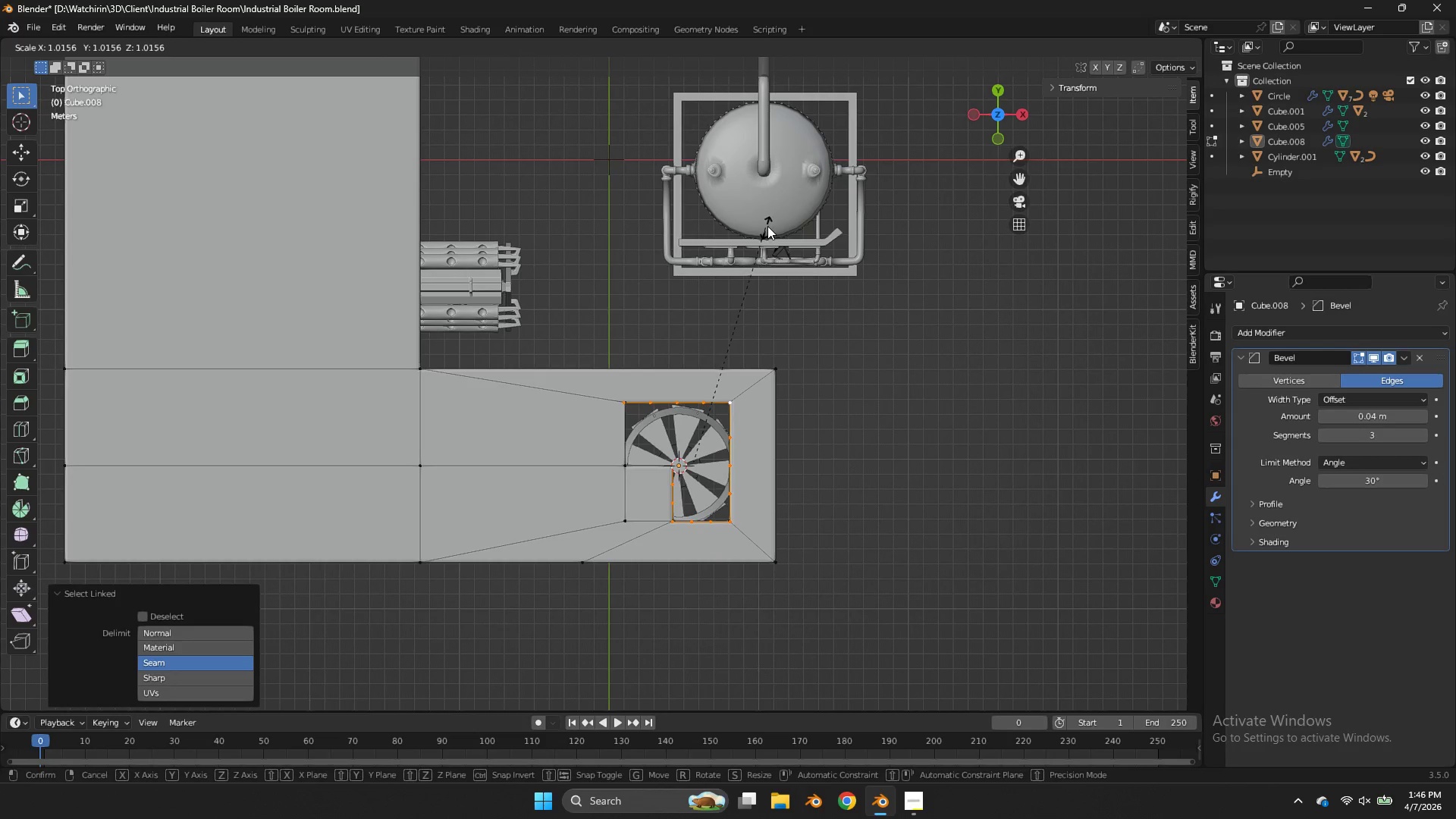 
key(Shift+ShiftLeft)
 